 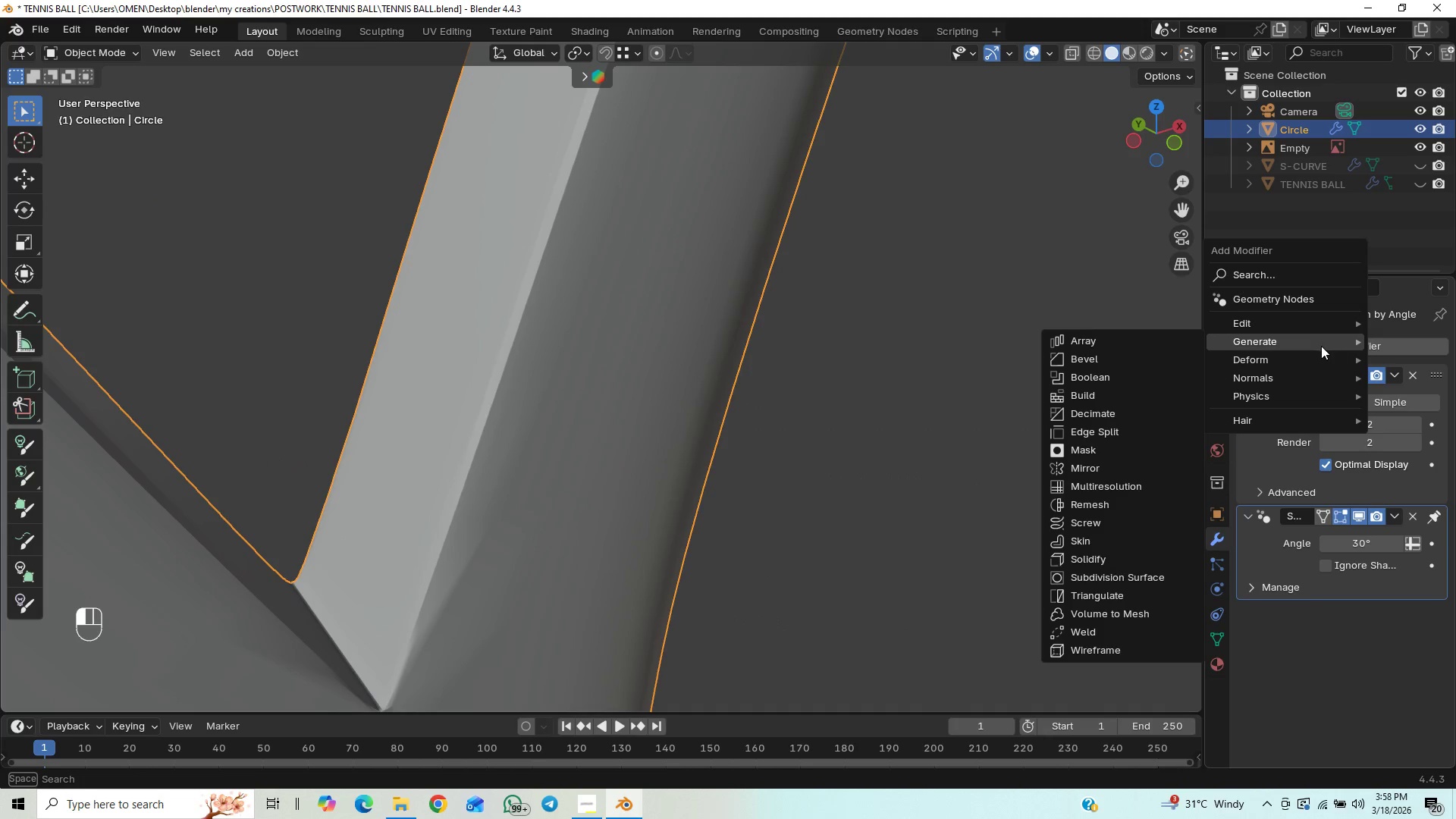 
left_click([1135, 358])
 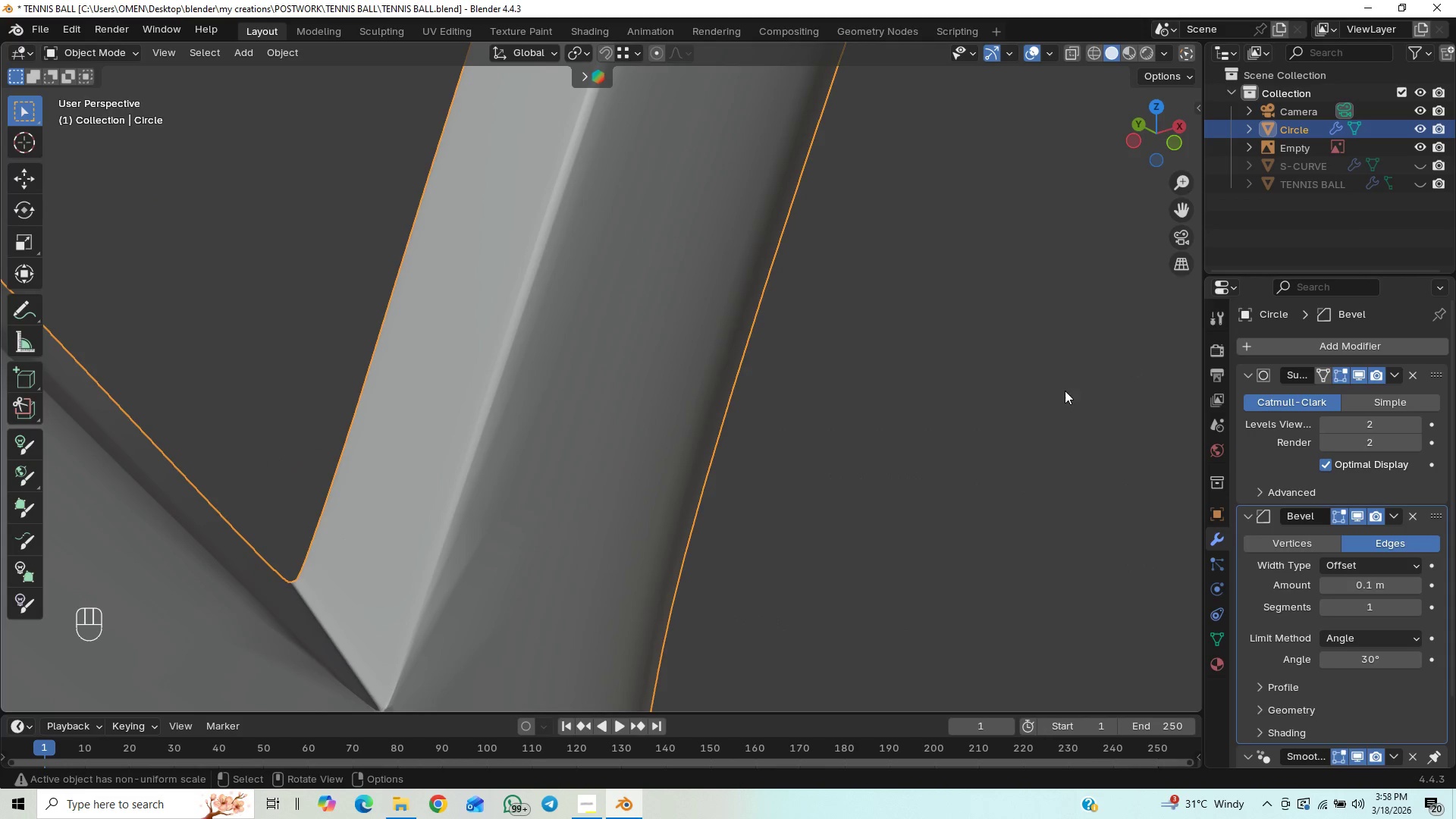 
scroll: coordinate [1059, 395], scroll_direction: down, amount: 1.0
 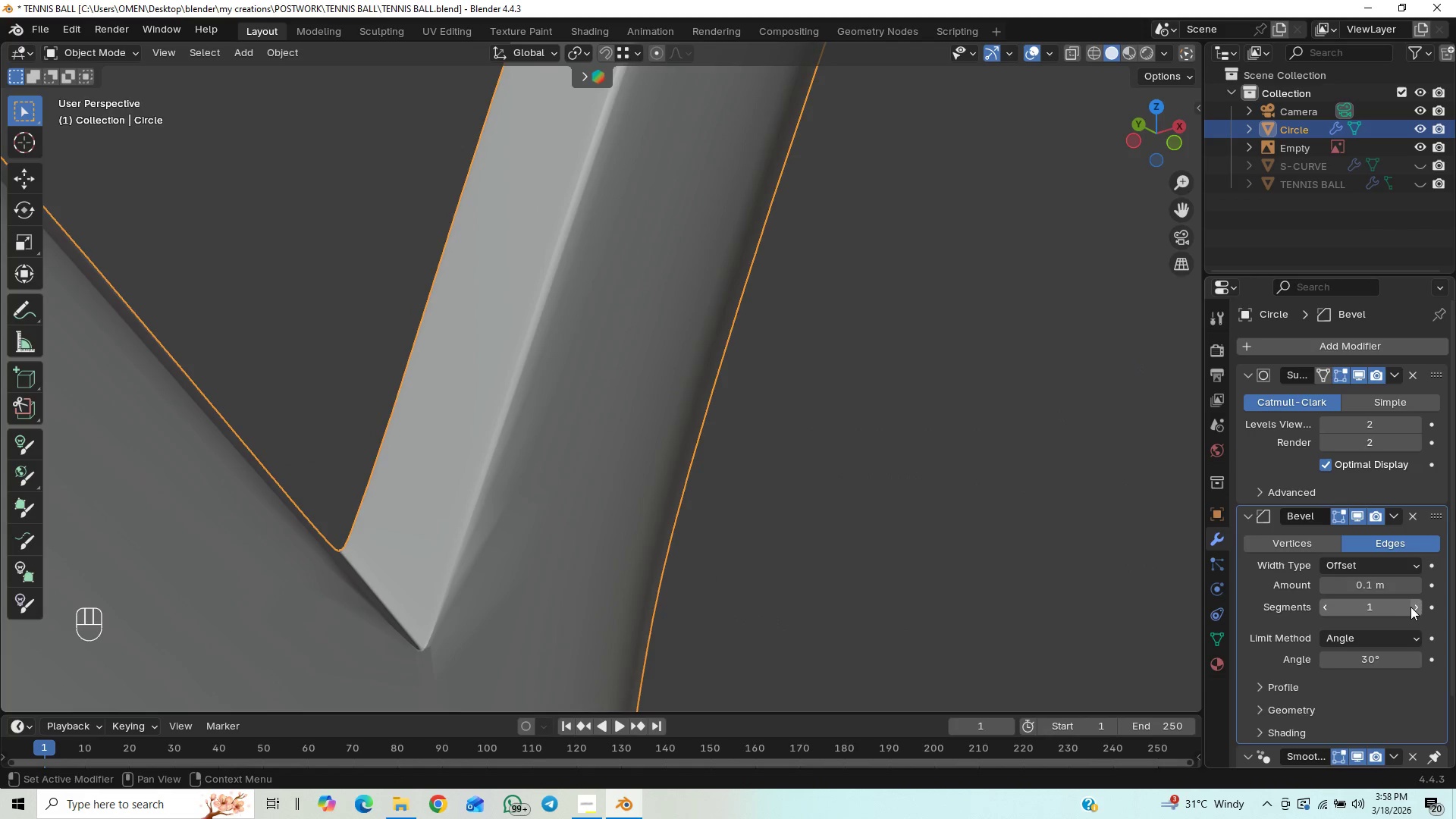 
double_click([1415, 610])
 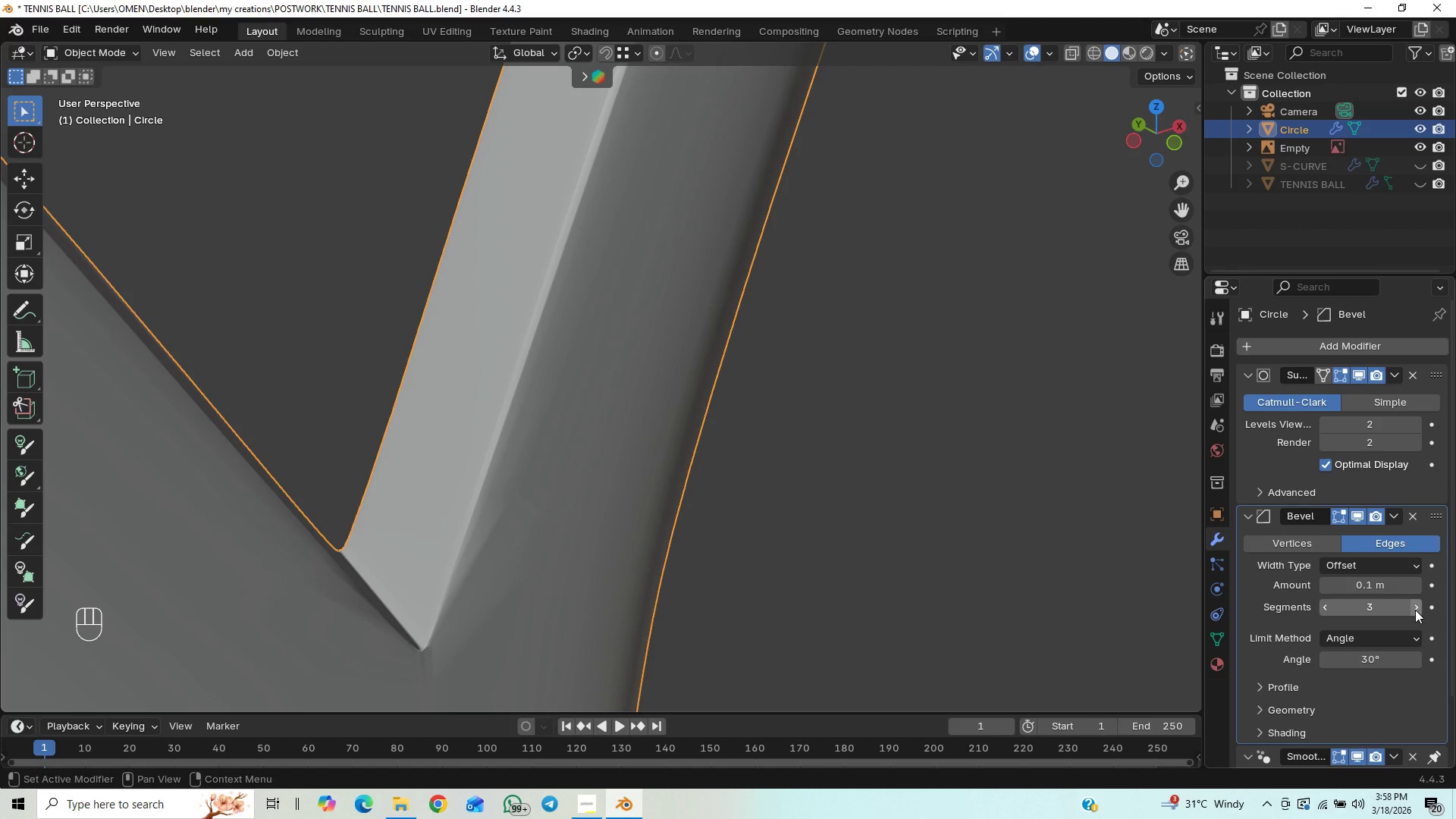 
left_click([1415, 610])
 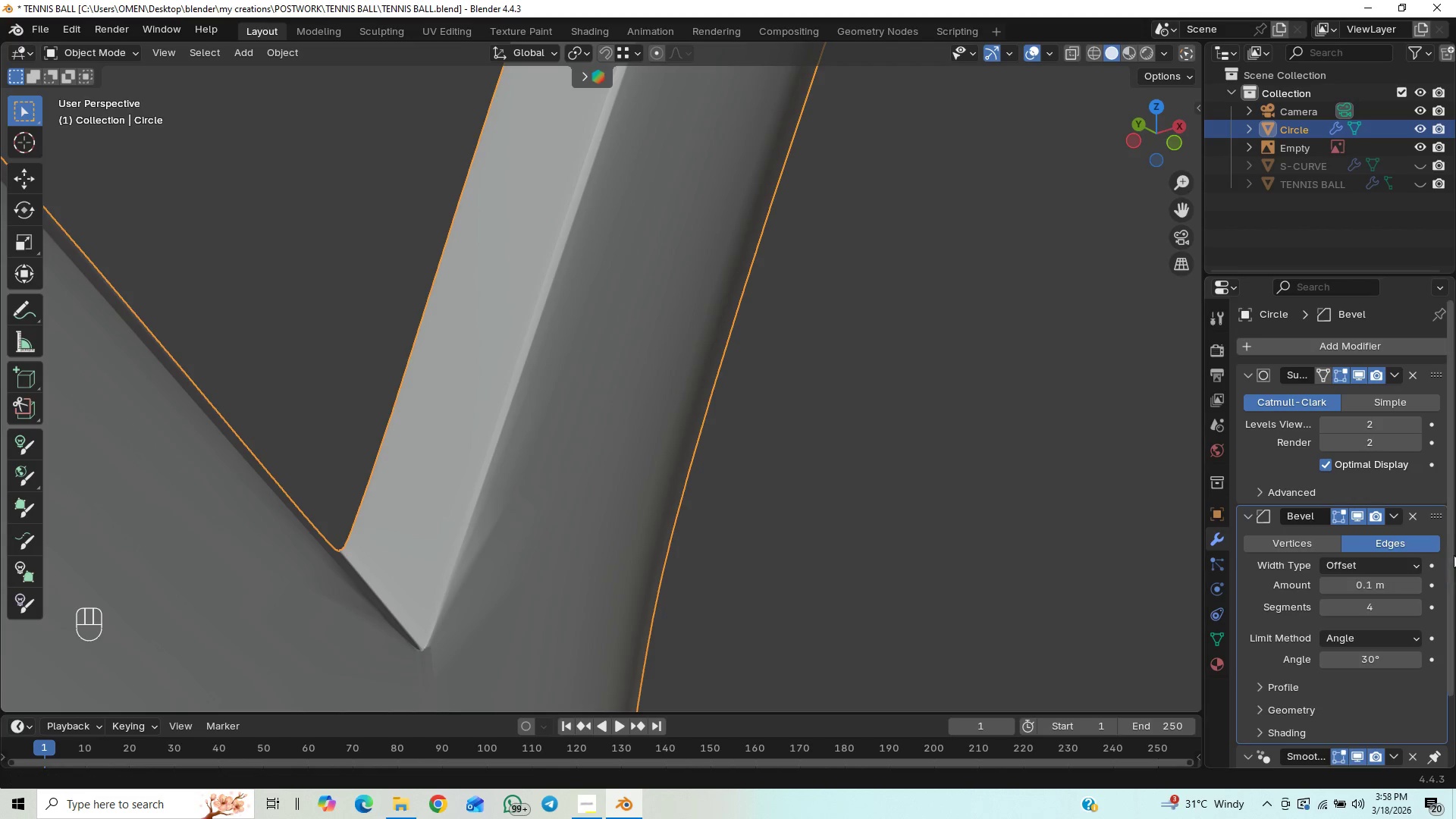 
left_click([1409, 513])
 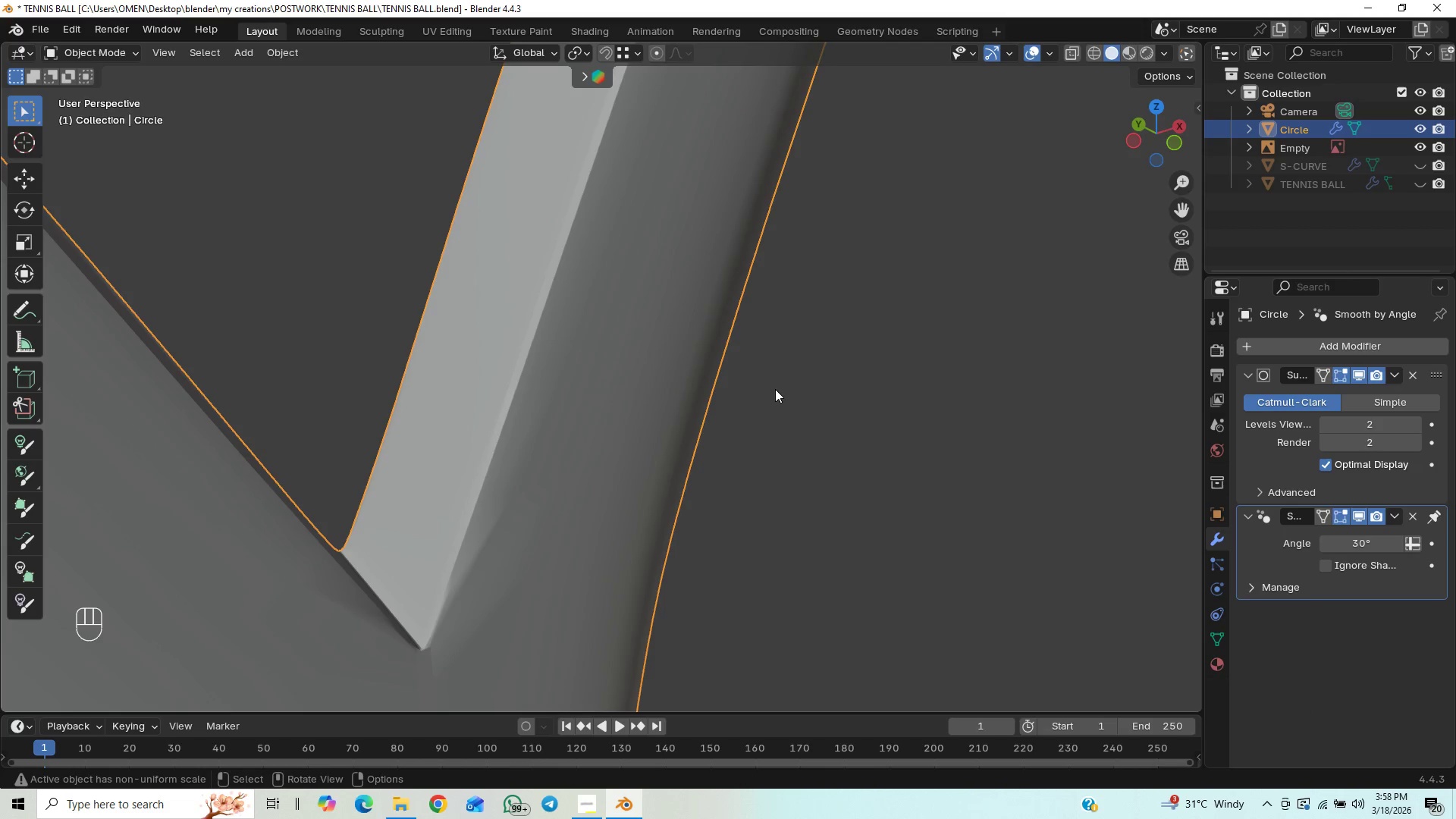 
key(Tab)
 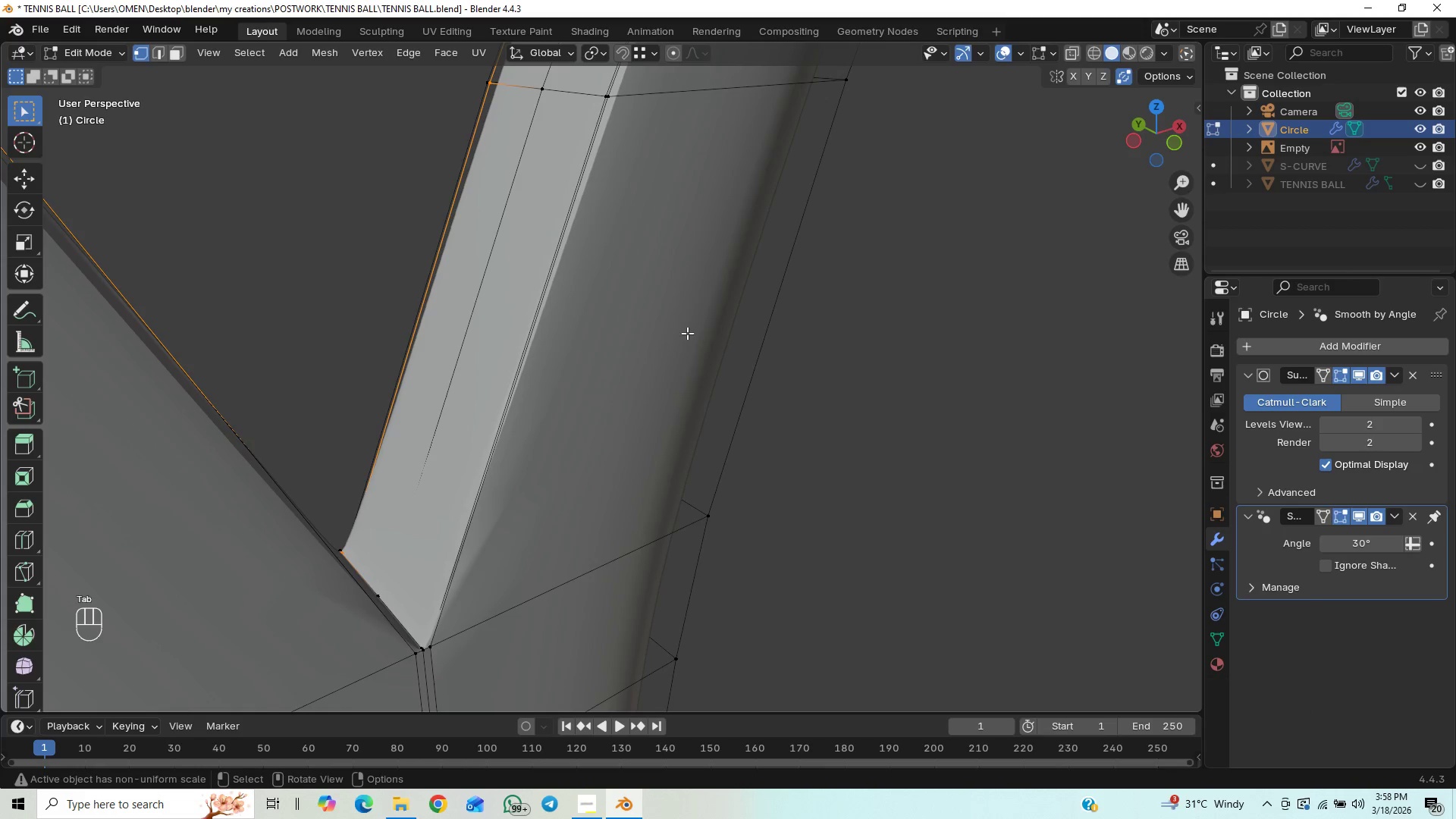 
scroll: coordinate [677, 326], scroll_direction: down, amount: 1.0
 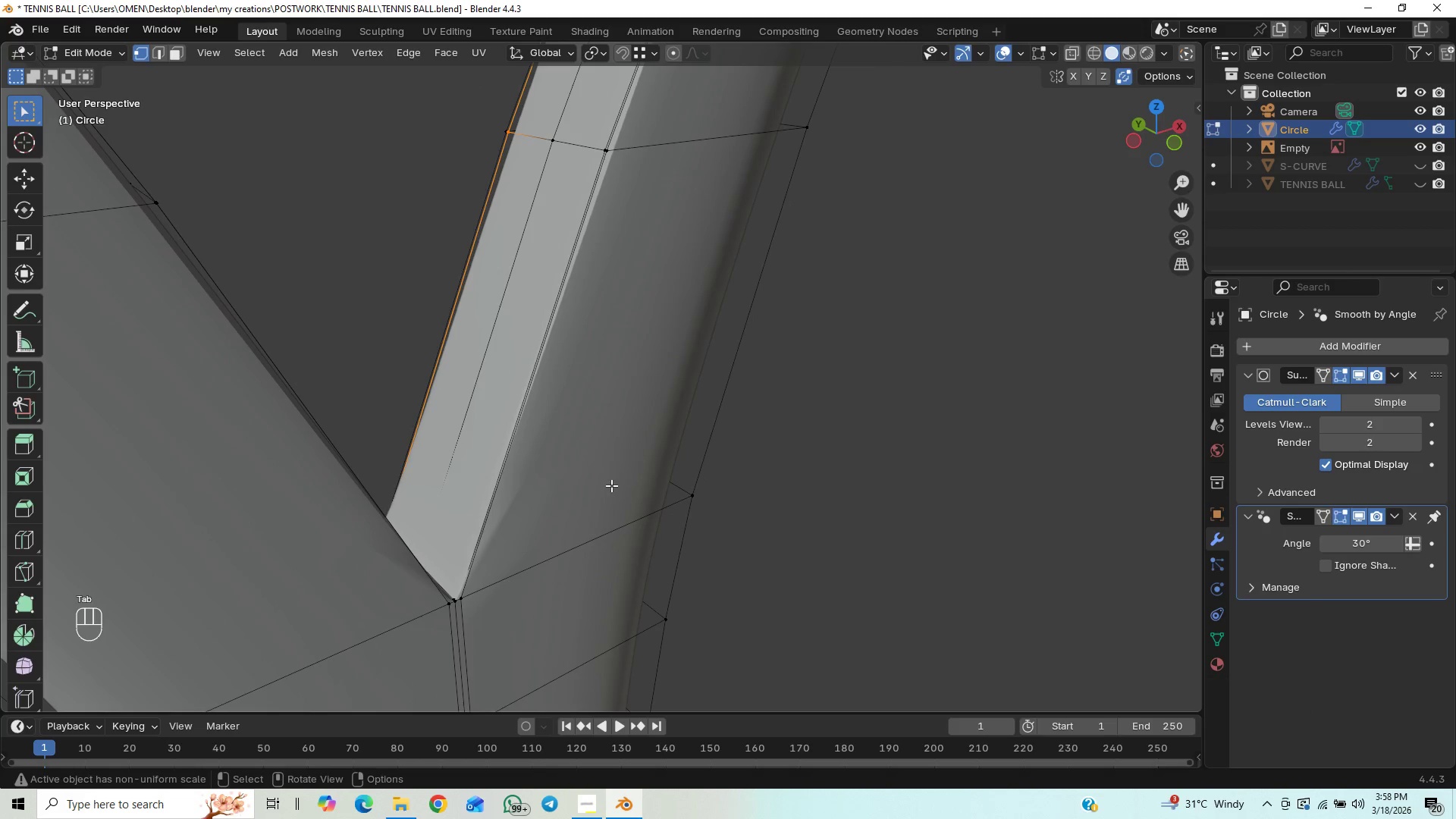 
hold_key(key=ShiftLeft, duration=0.48)
 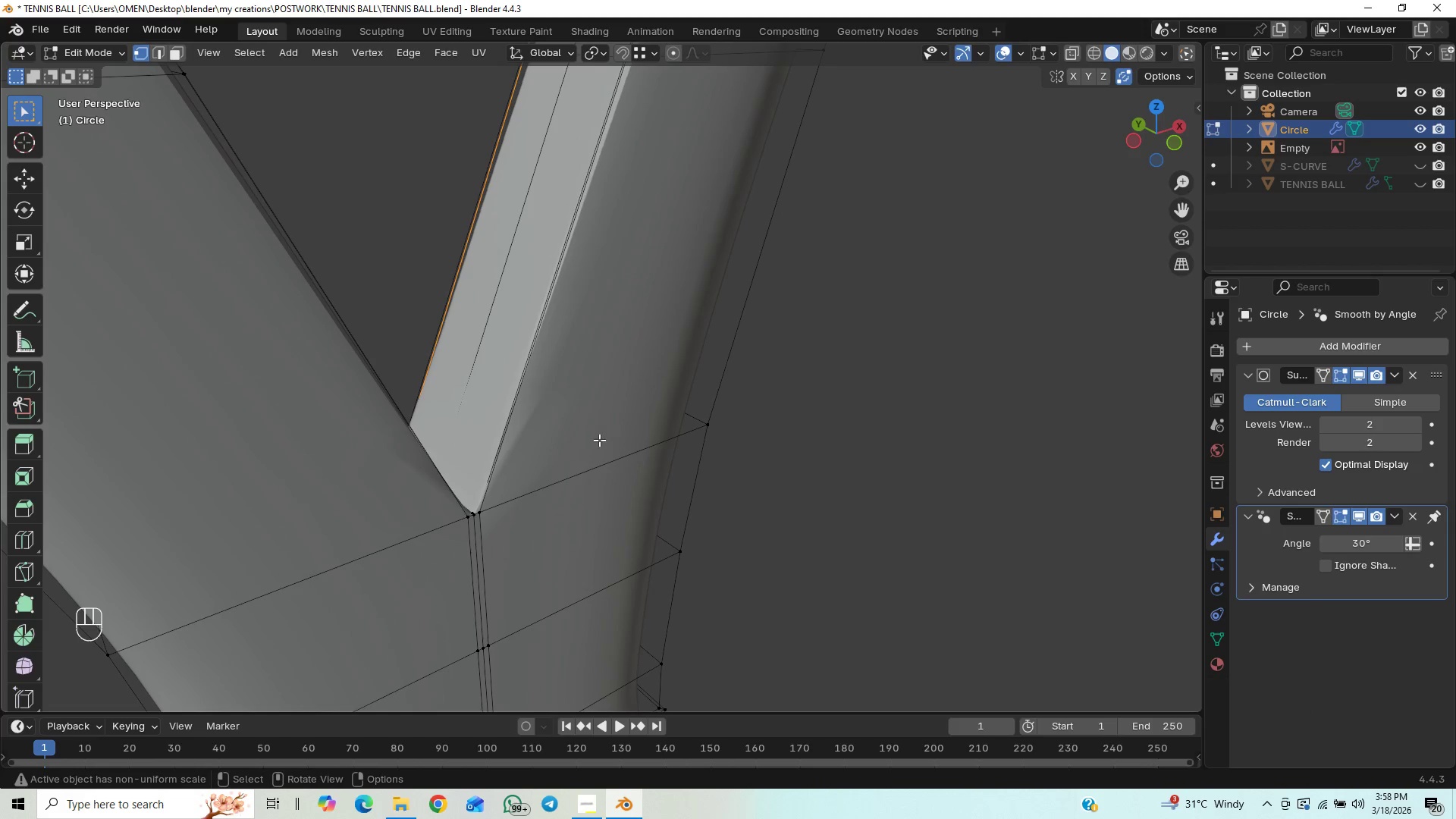 
scroll: coordinate [599, 440], scroll_direction: up, amount: 1.0
 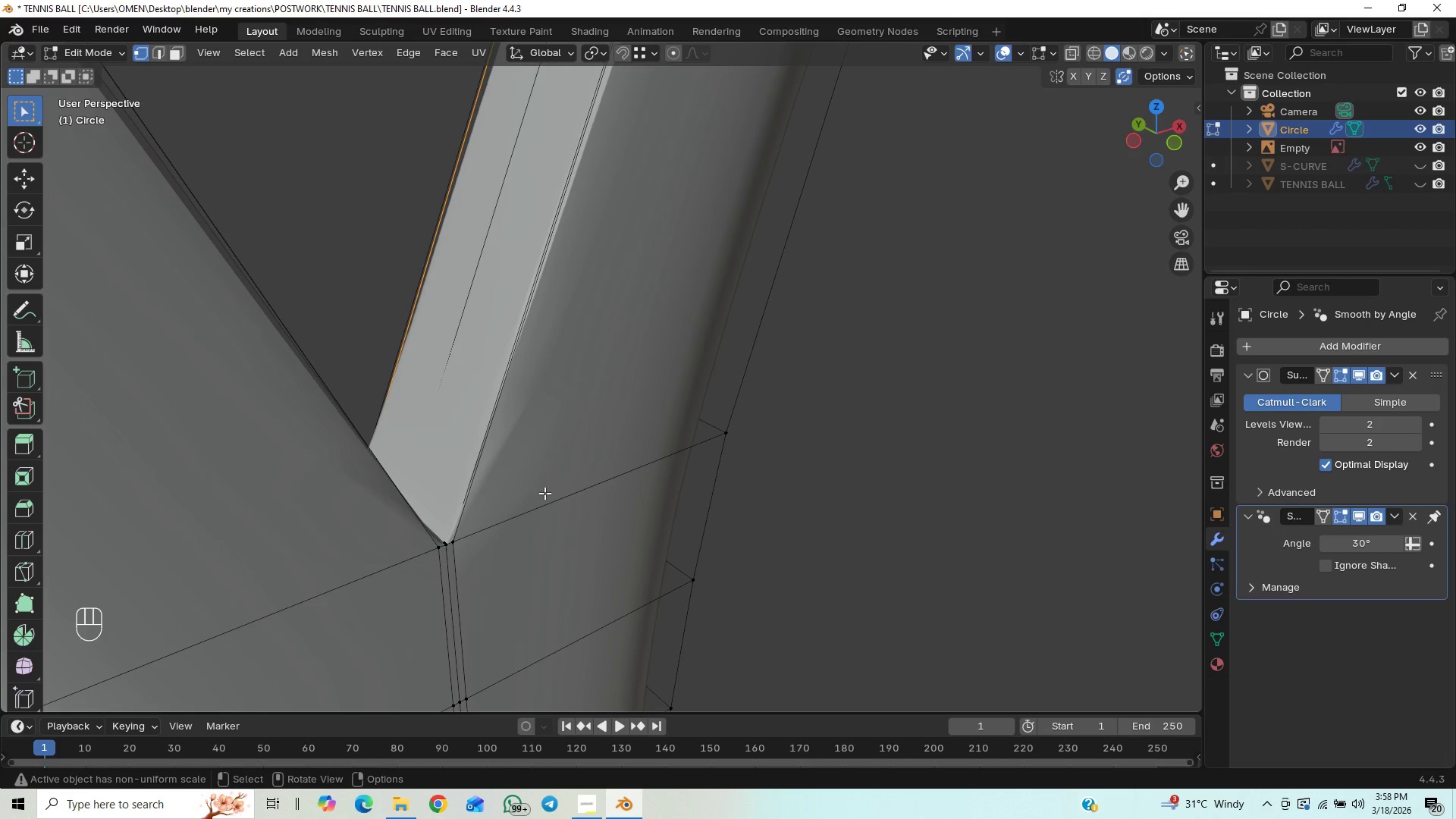 
hold_key(key=ControlLeft, duration=1.51)
 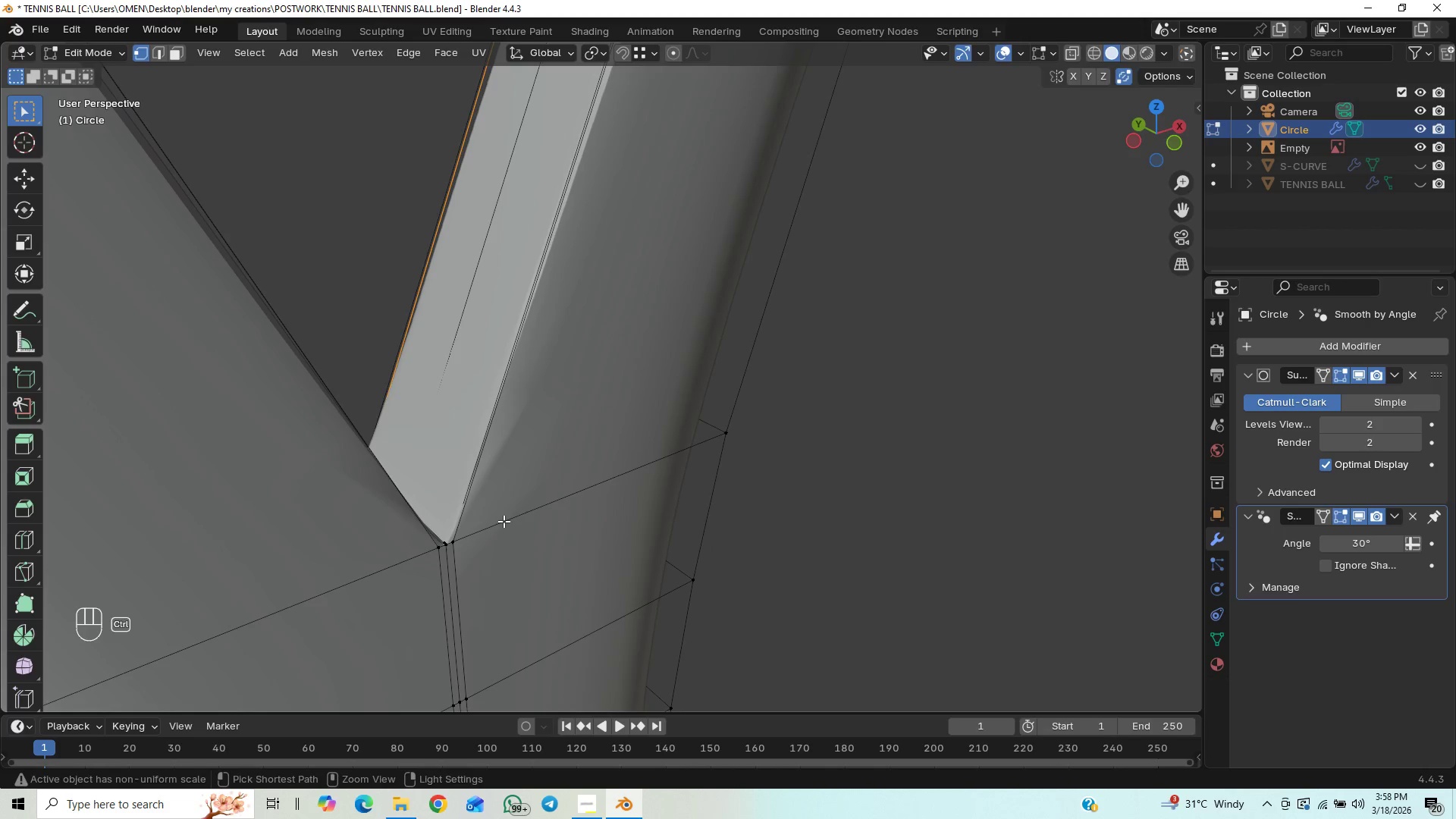 
key(Control+R)
 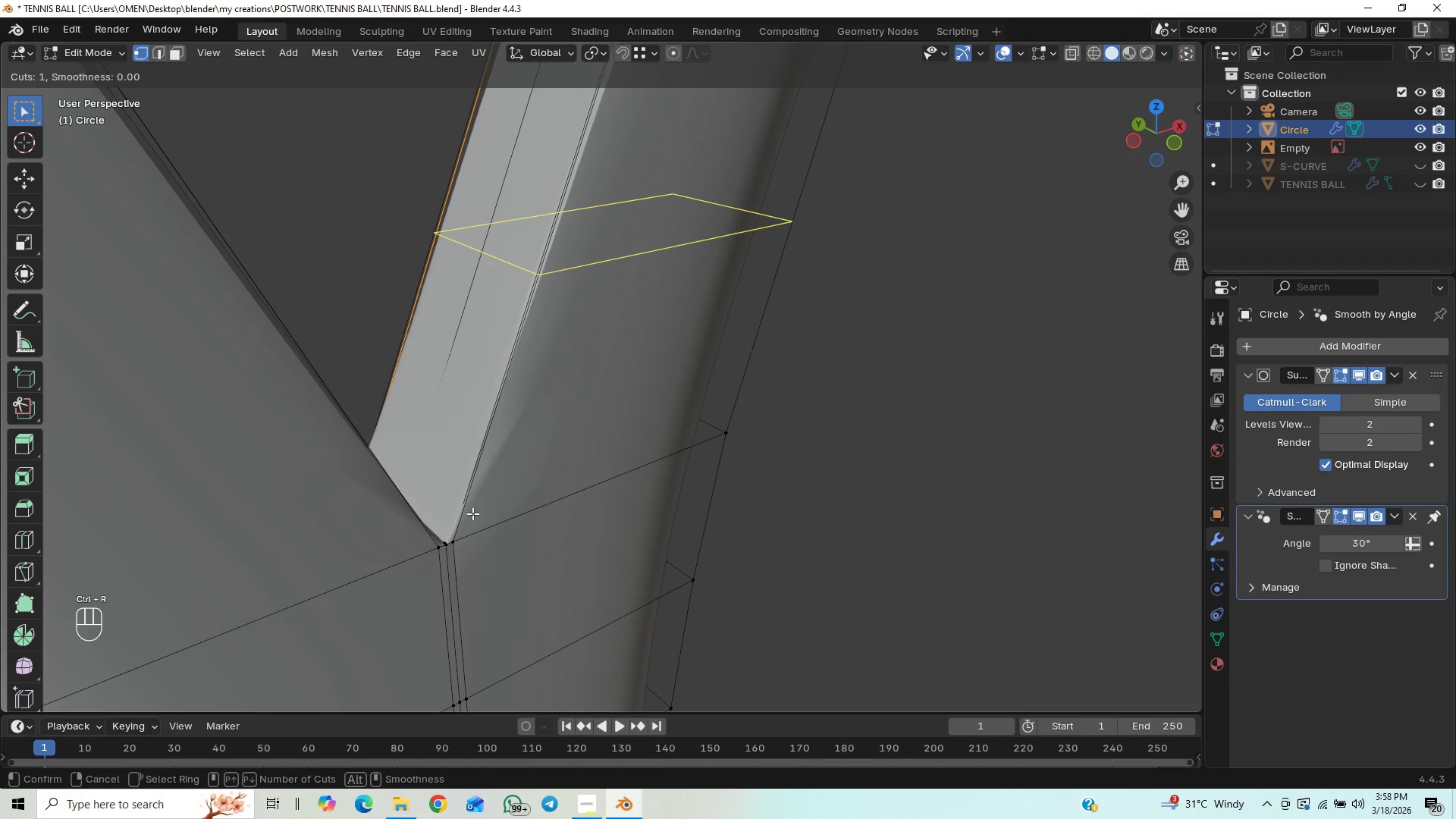 
left_click_drag(start_coordinate=[472, 513], to_coordinate=[550, 674])
 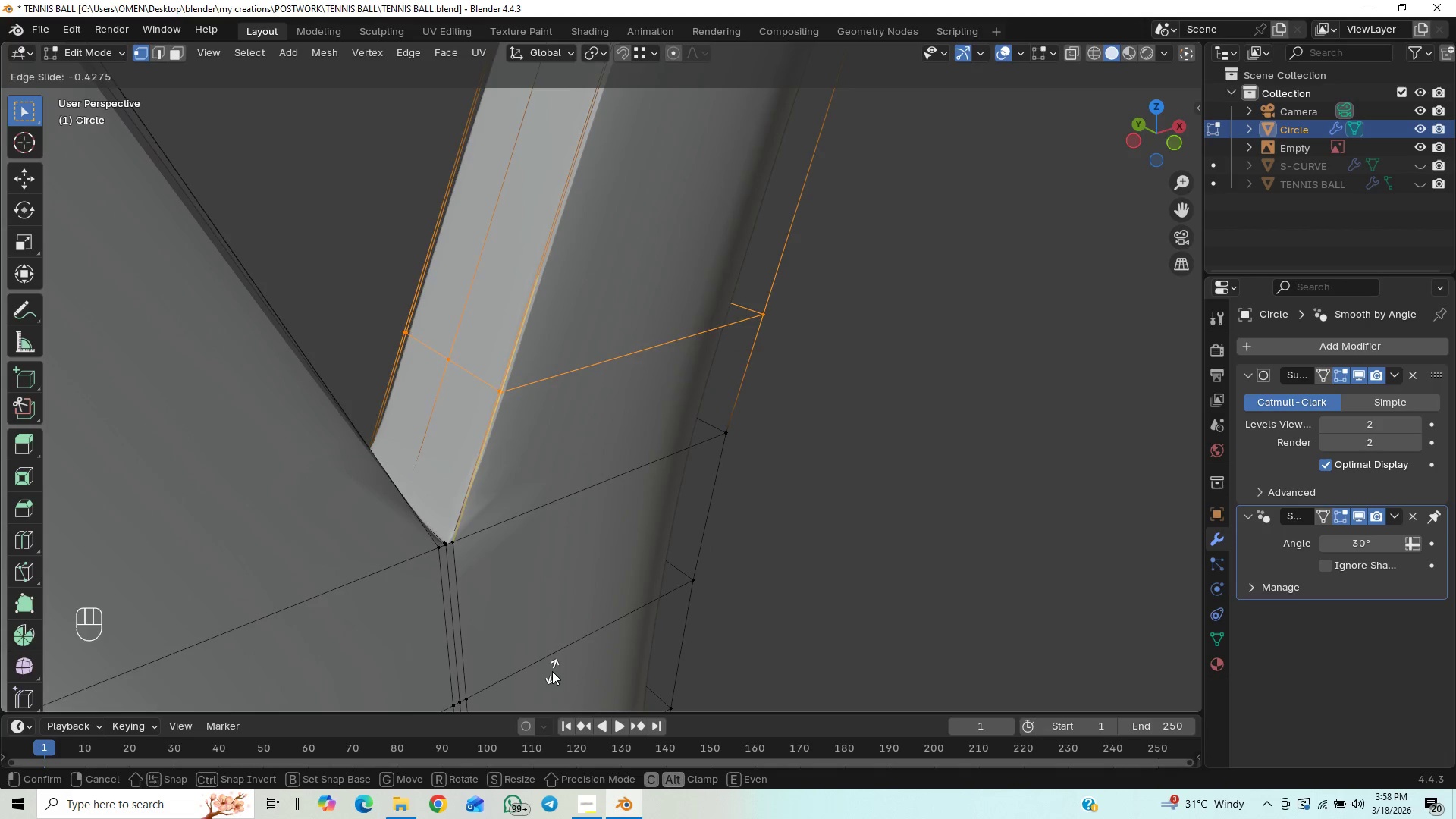 
right_click([552, 671])
 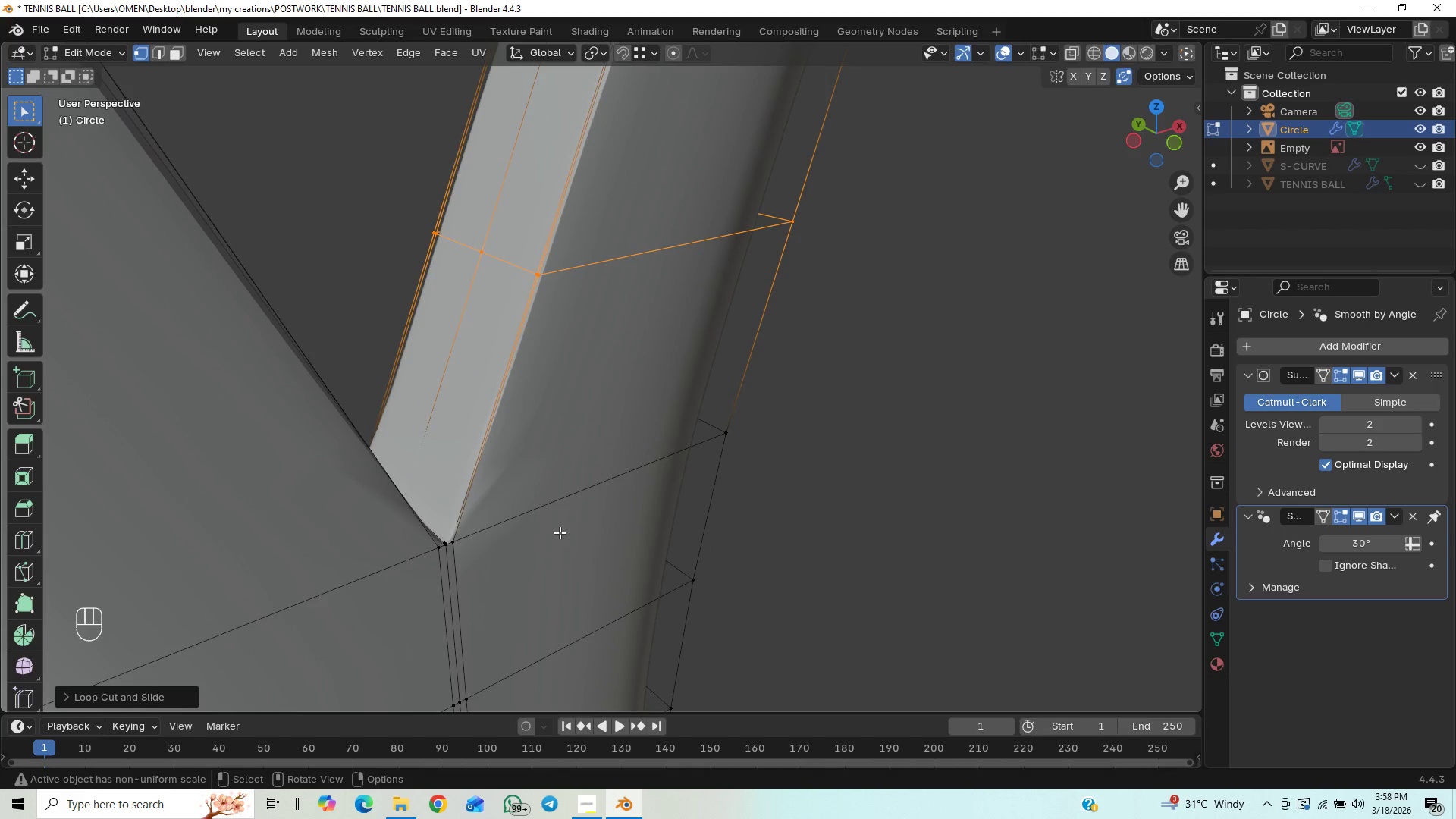 
key(Control+Z)
 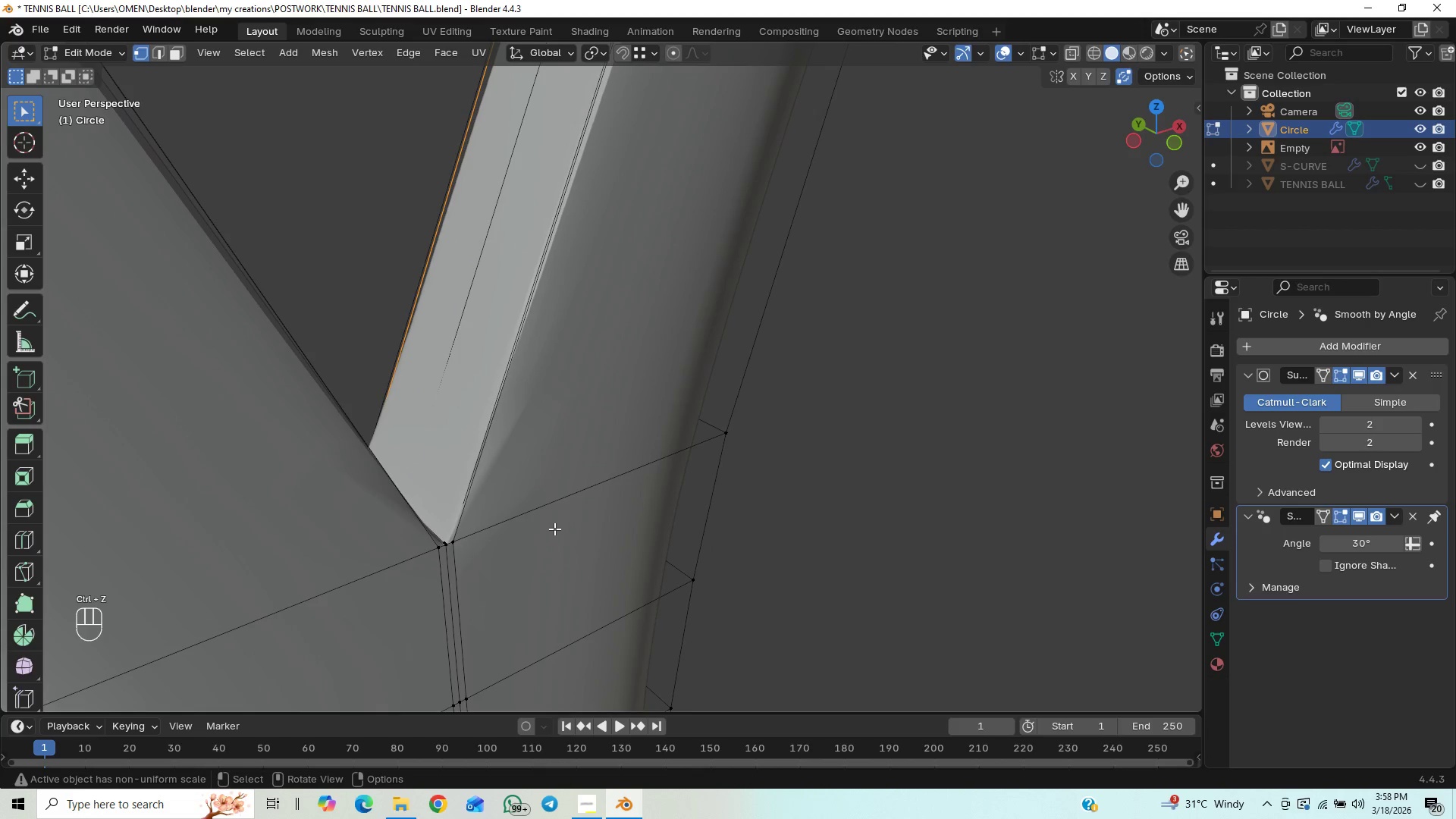 
scroll: coordinate [551, 531], scroll_direction: up, amount: 5.0
 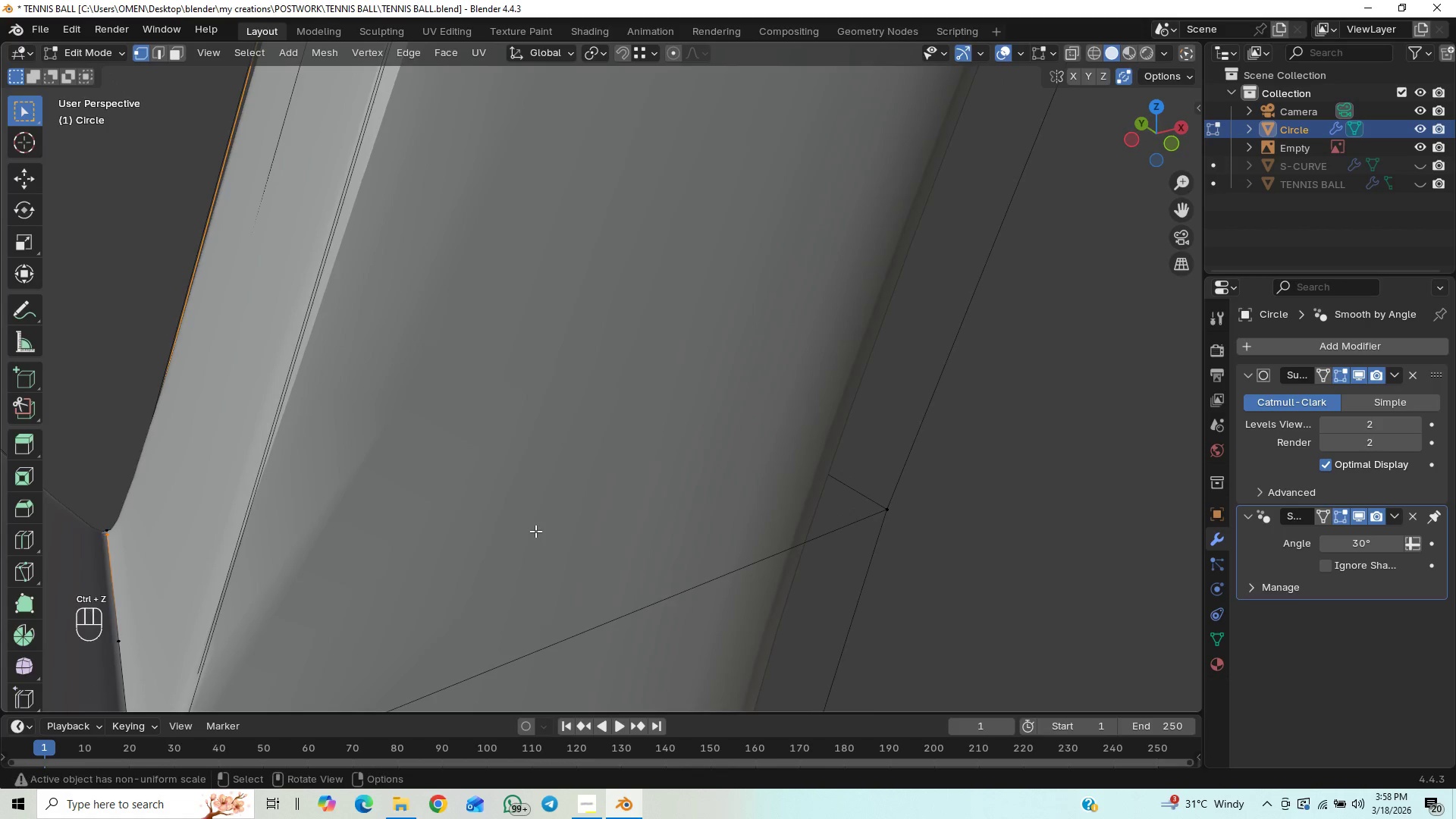 
scroll: coordinate [535, 531], scroll_direction: down, amount: 2.0
 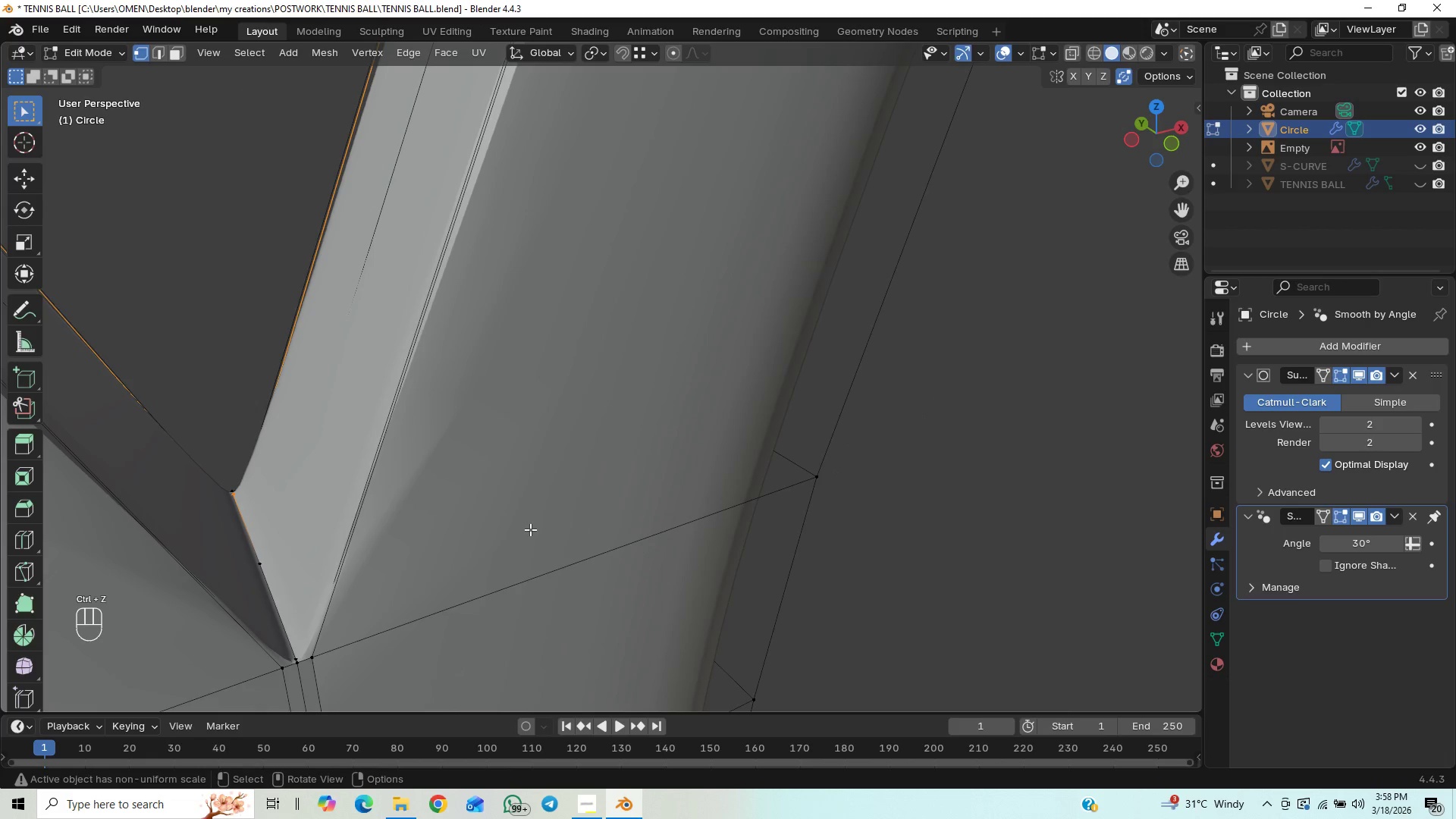 
key(Control+R)
 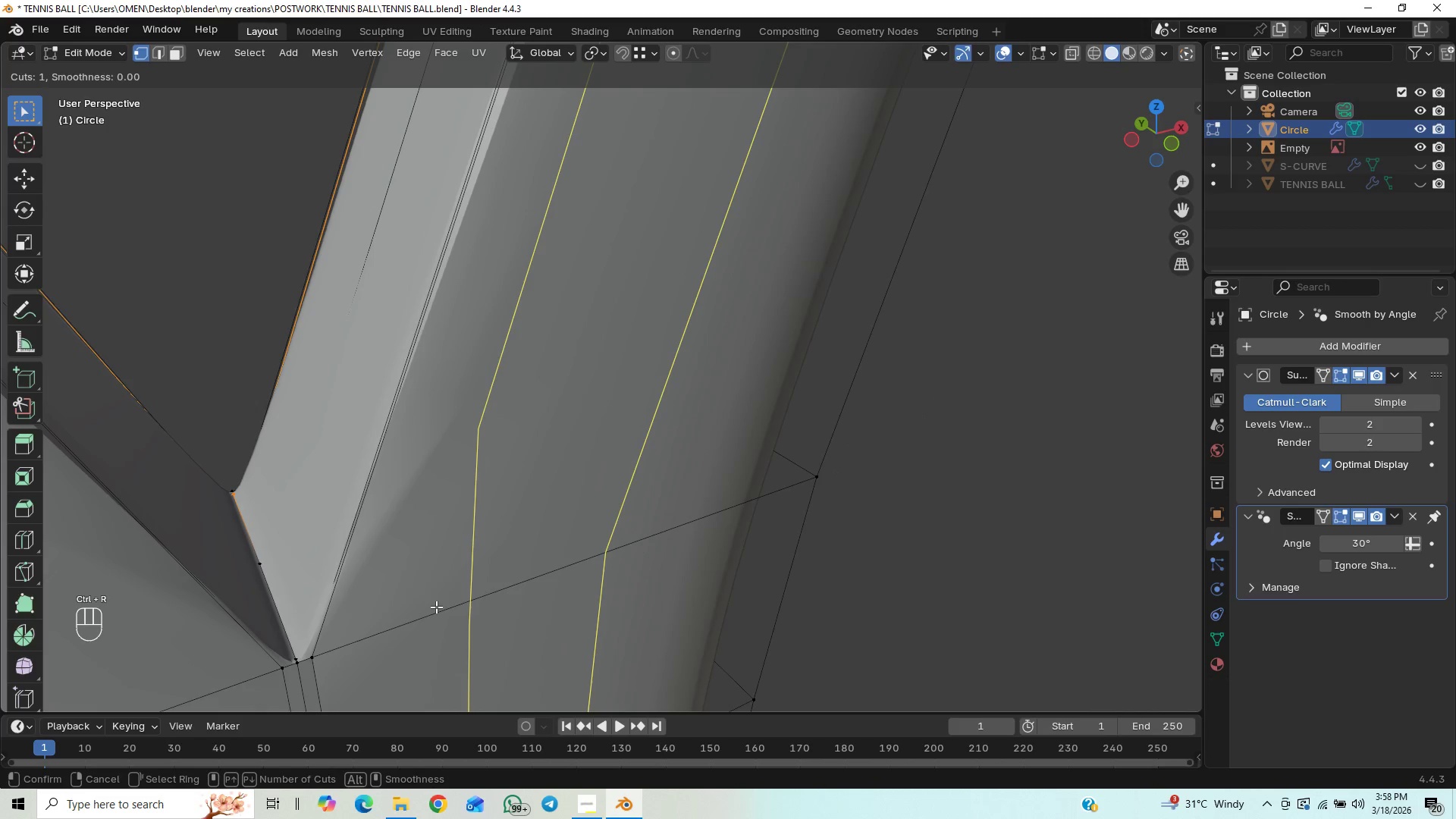 
left_click([436, 607])
 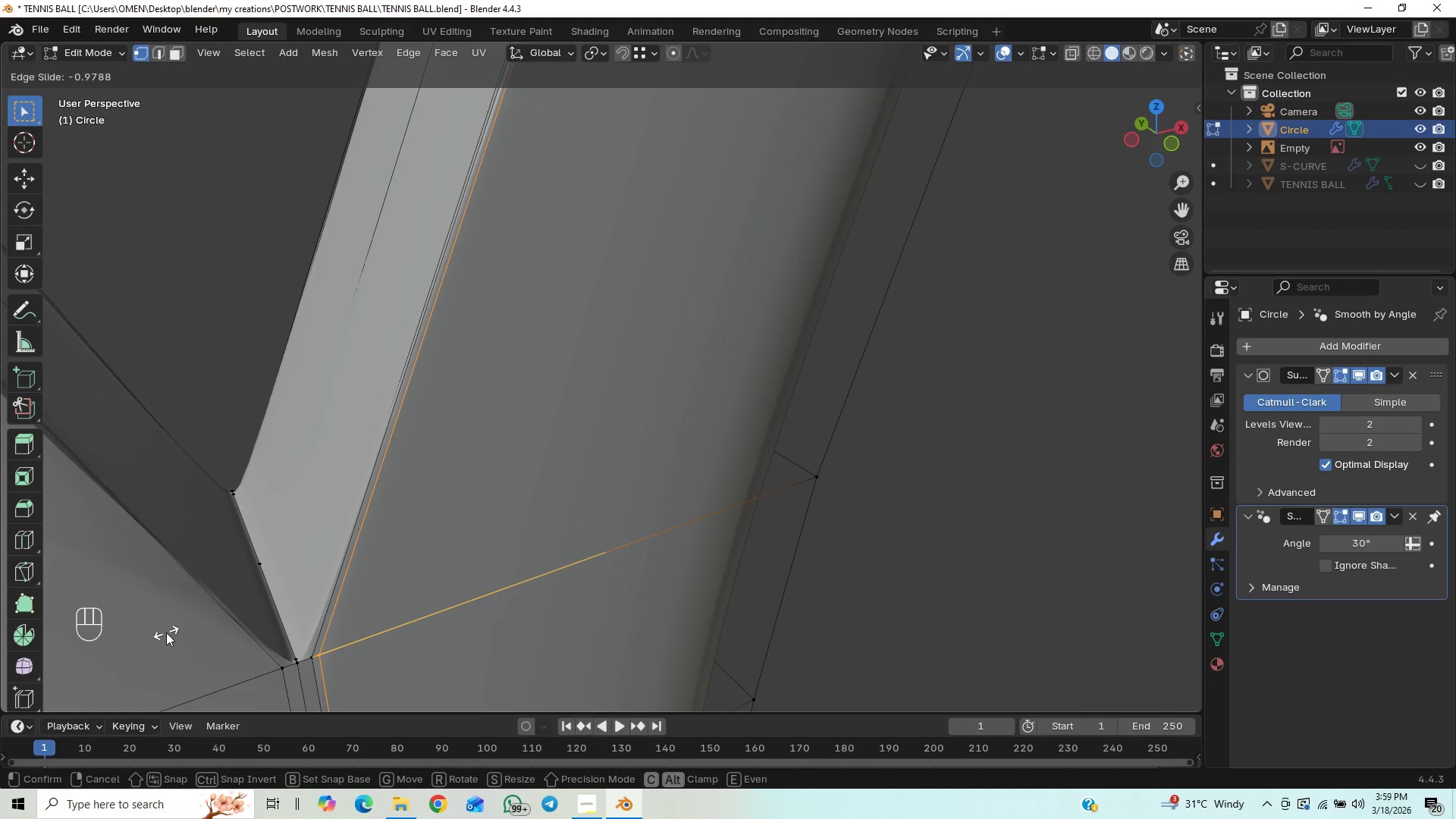 
wait(35.36)
 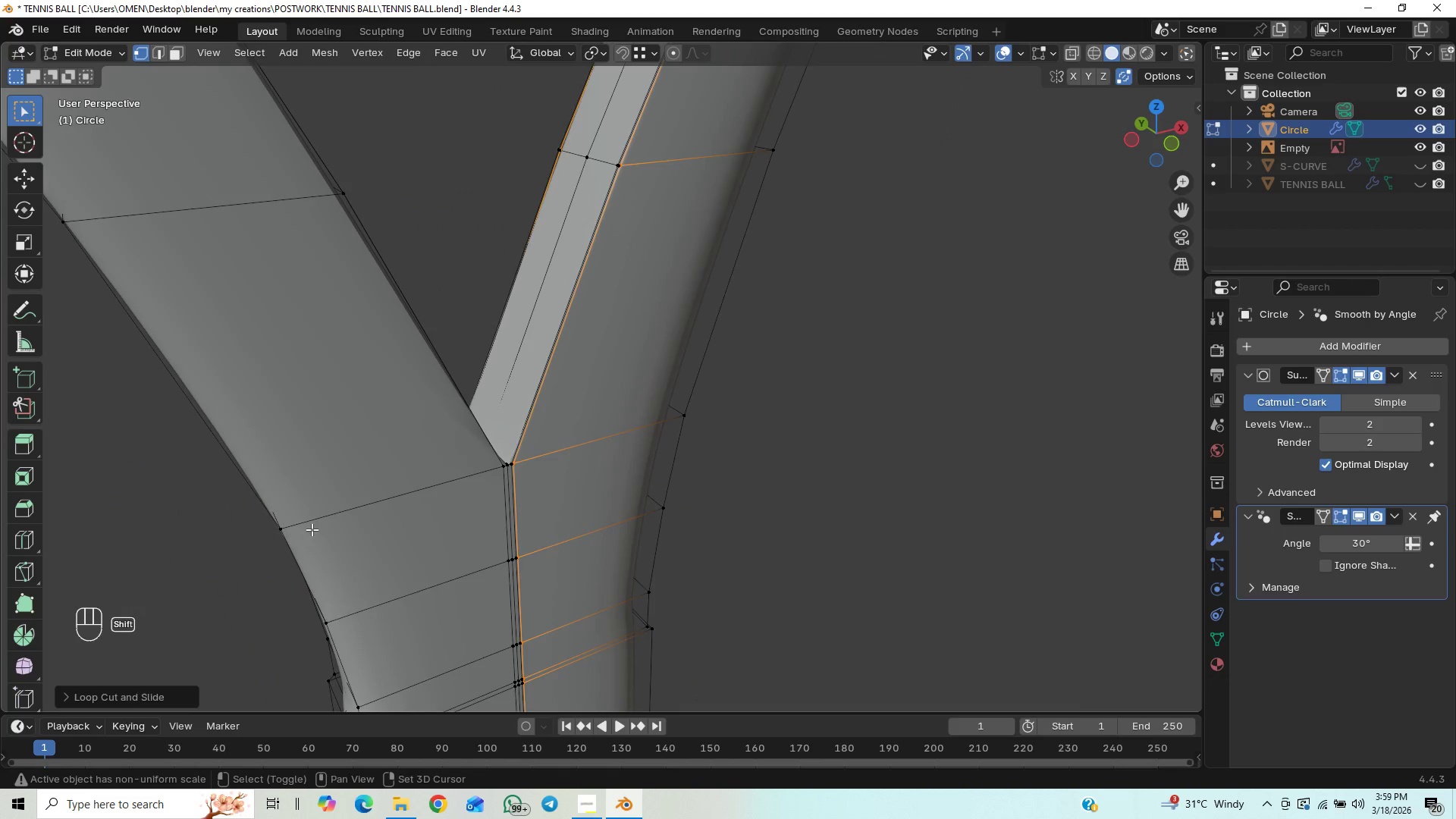 
hold_key(key=ShiftLeft, duration=0.38)
 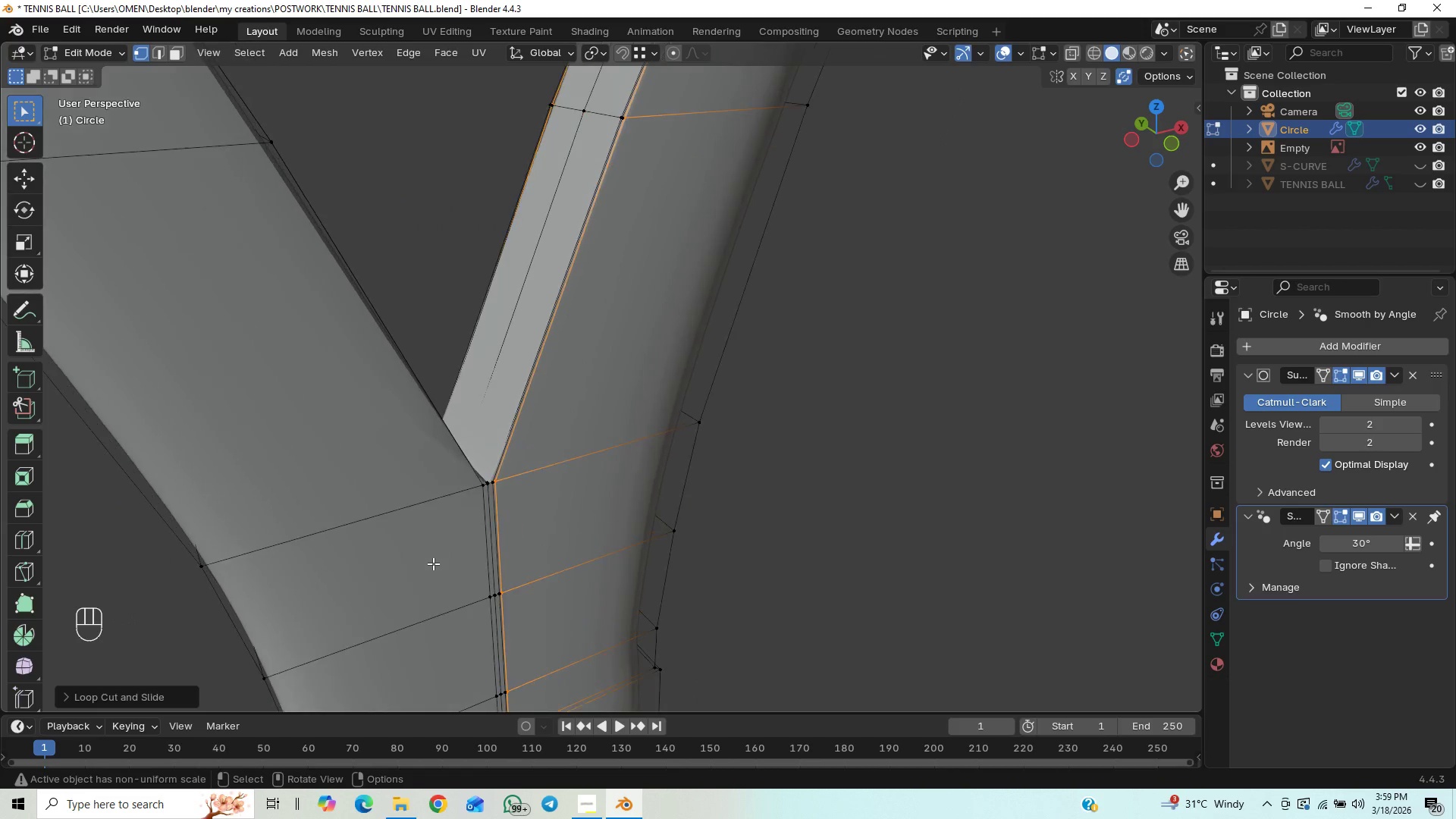 
scroll: coordinate [278, 570], scroll_direction: down, amount: 6.0
 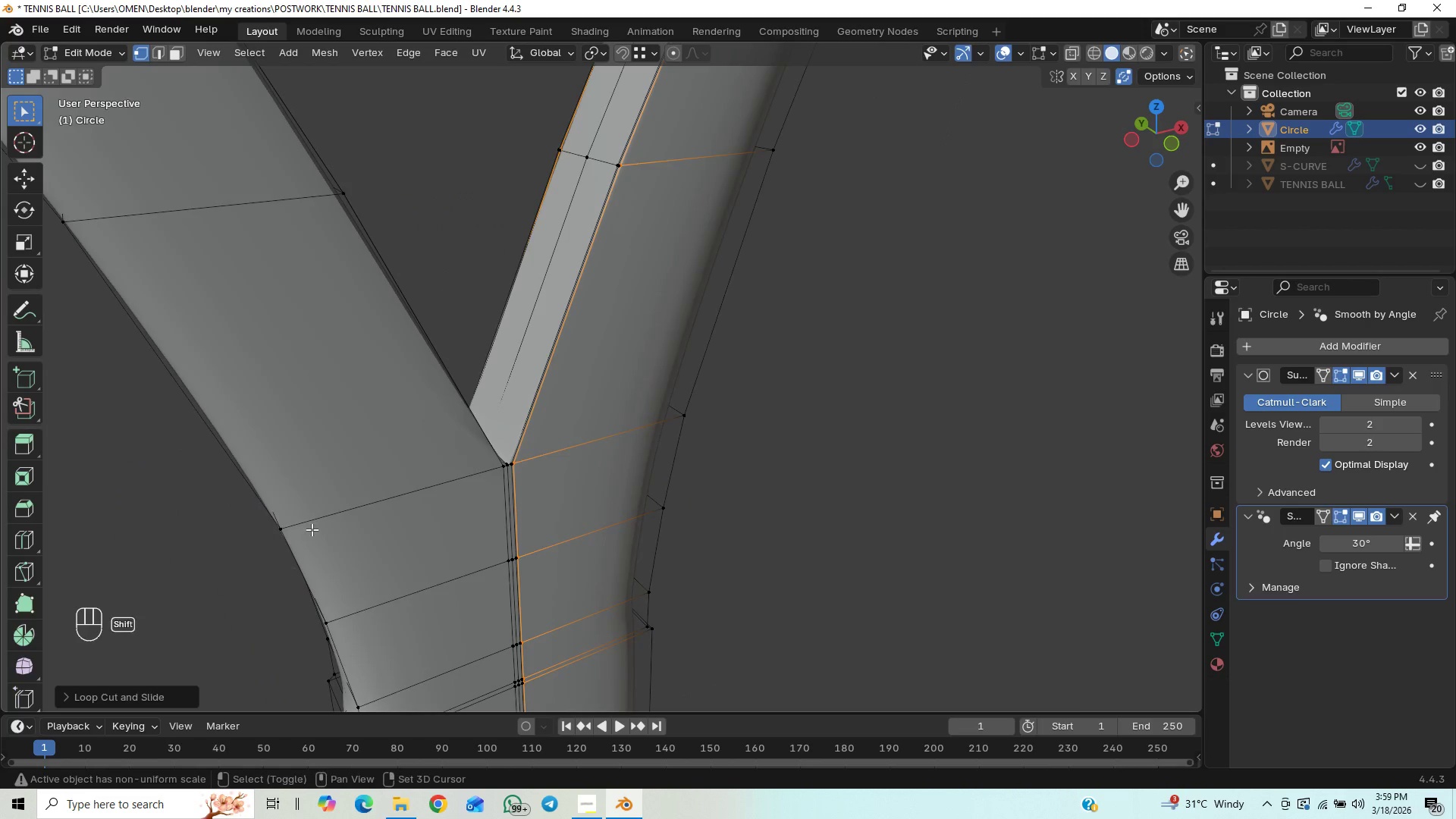 
scroll: coordinate [433, 563], scroll_direction: up, amount: 1.0
 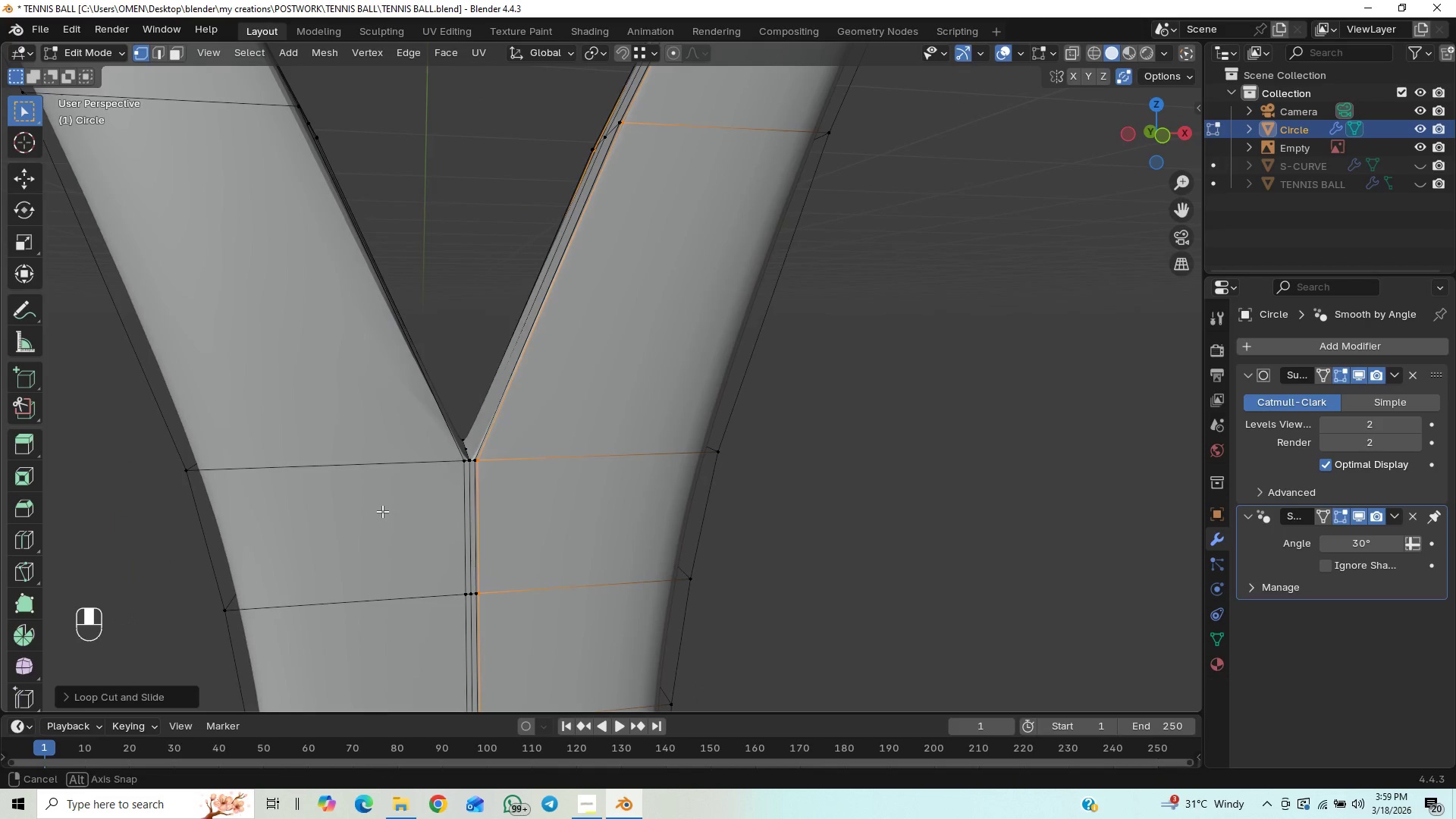 
key(Shift+ShiftLeft)
 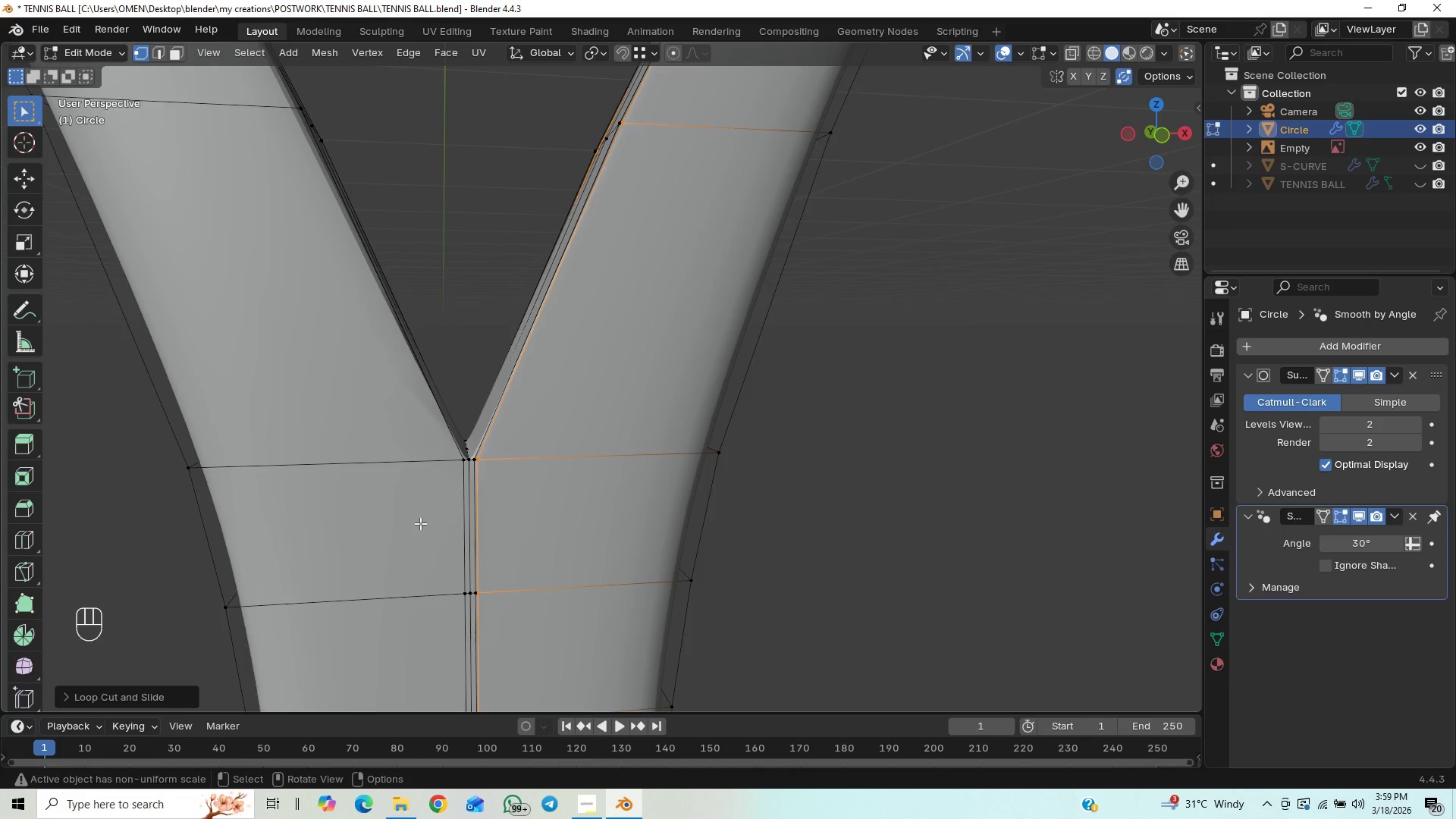 
hold_key(key=ShiftLeft, duration=0.69)
 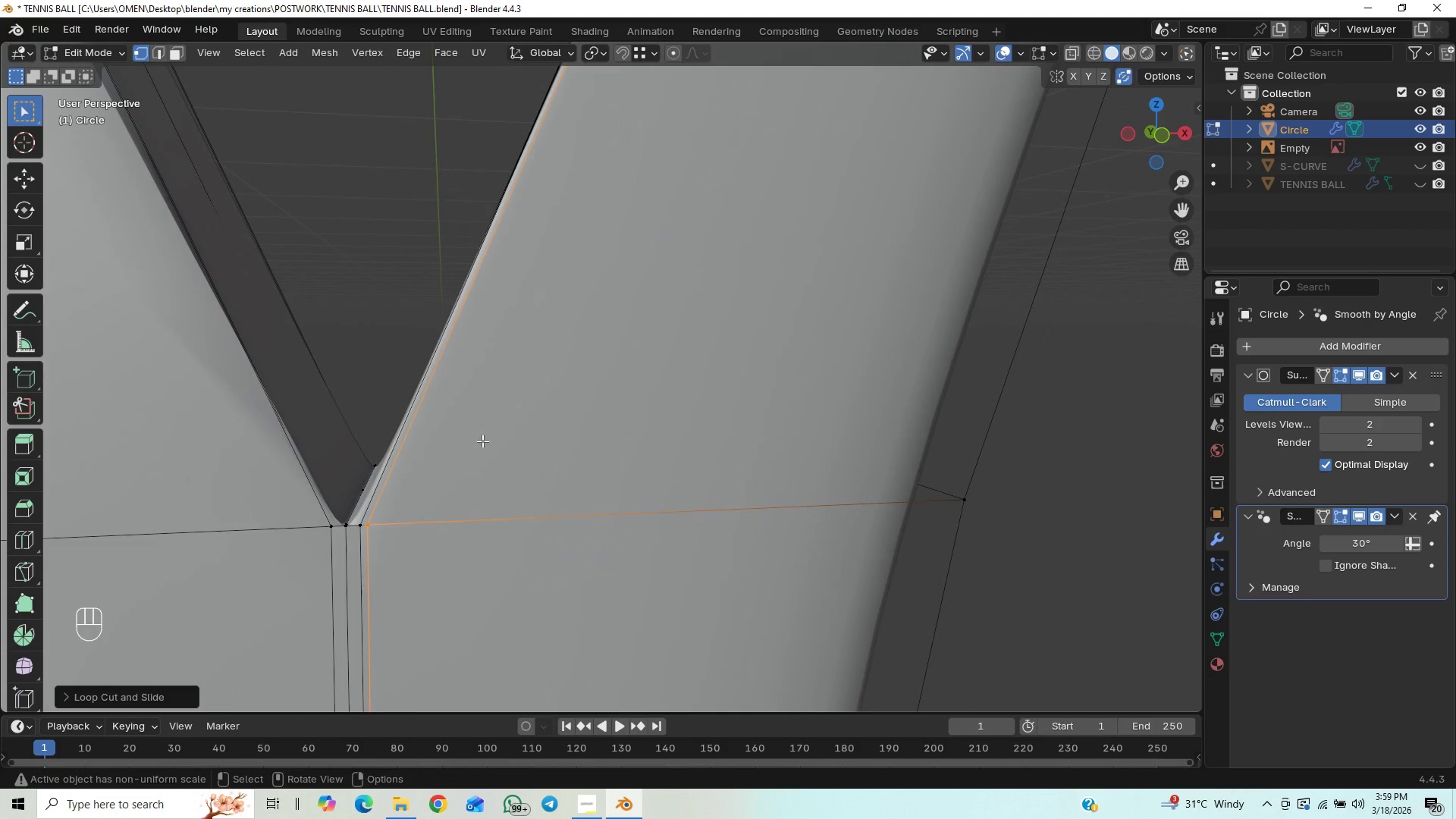 
scroll: coordinate [422, 524], scroll_direction: up, amount: 5.0
 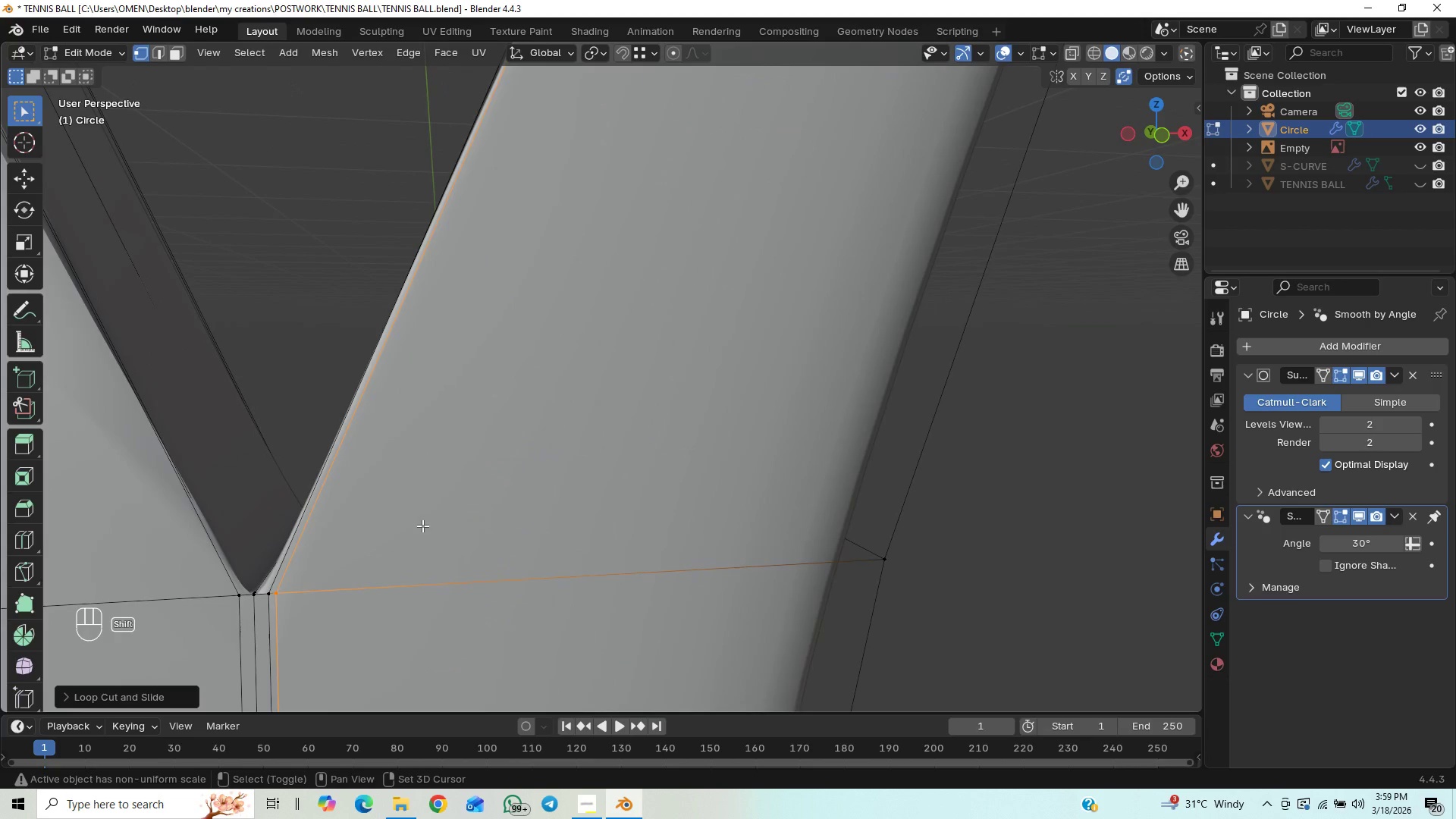 
hold_key(key=ControlLeft, duration=0.86)
 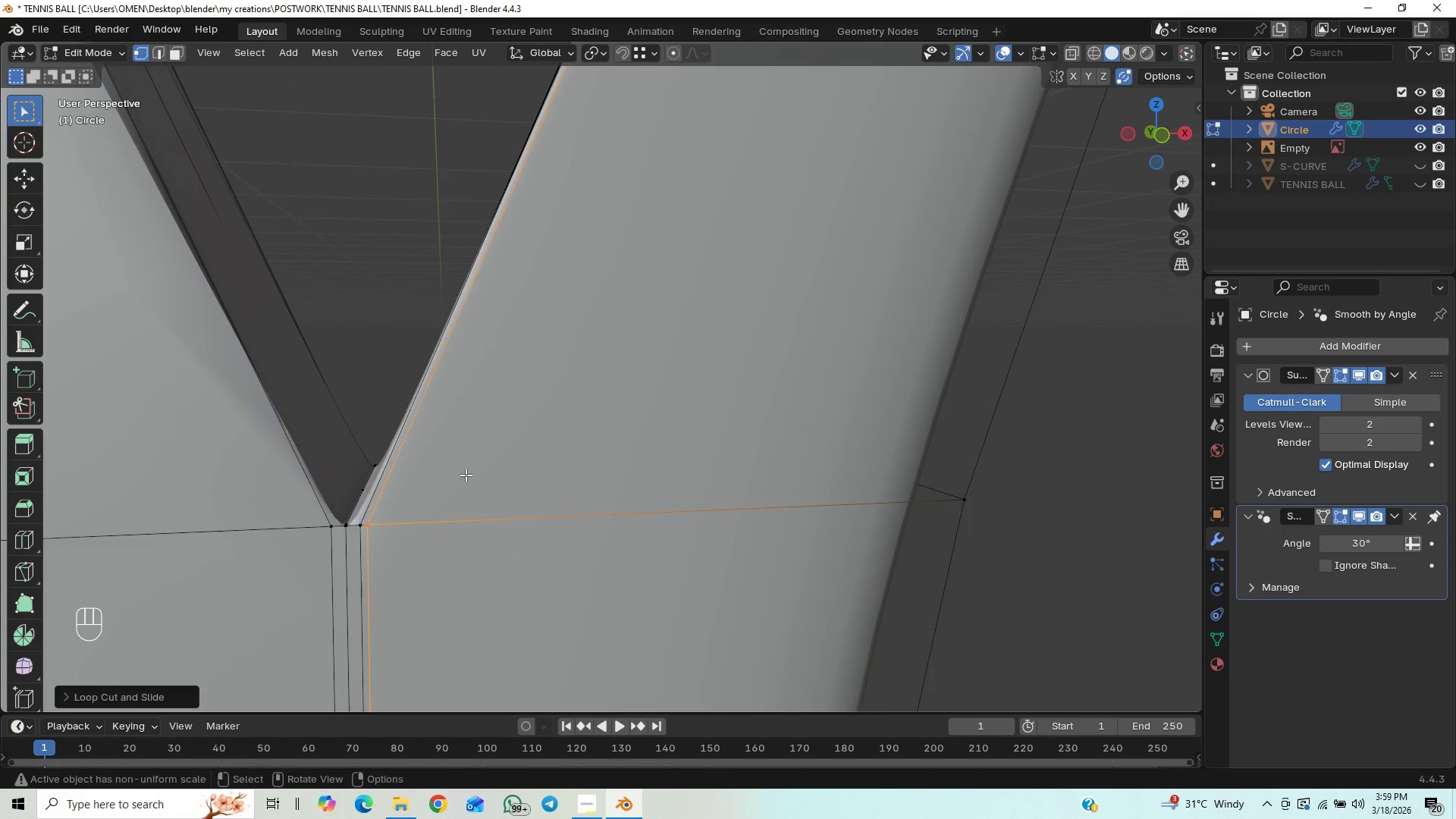 
hold_key(key=ShiftLeft, duration=0.5)
 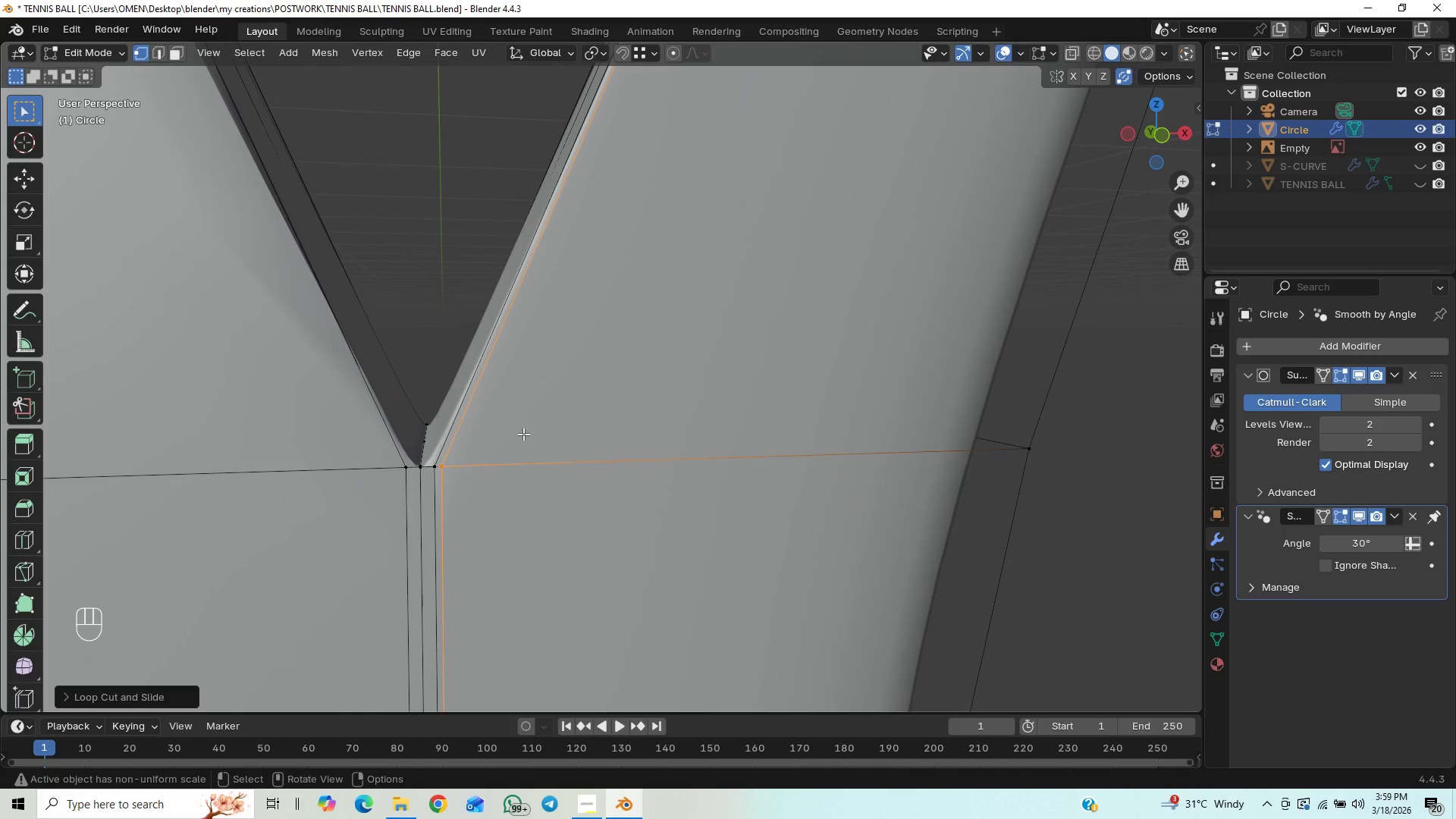 
key(Control+R)
 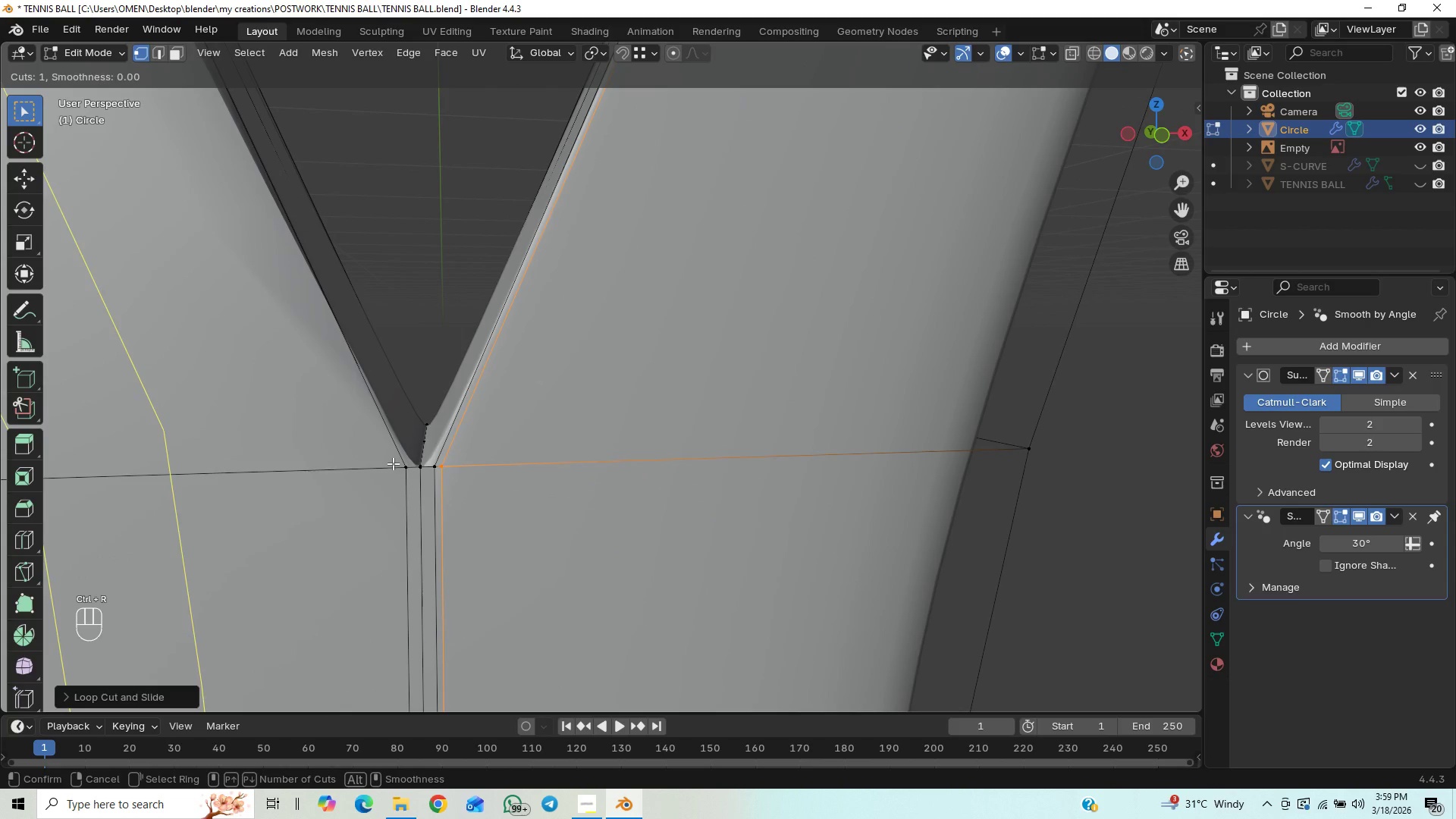 
left_click_drag(start_coordinate=[393, 463], to_coordinate=[359, 459])
 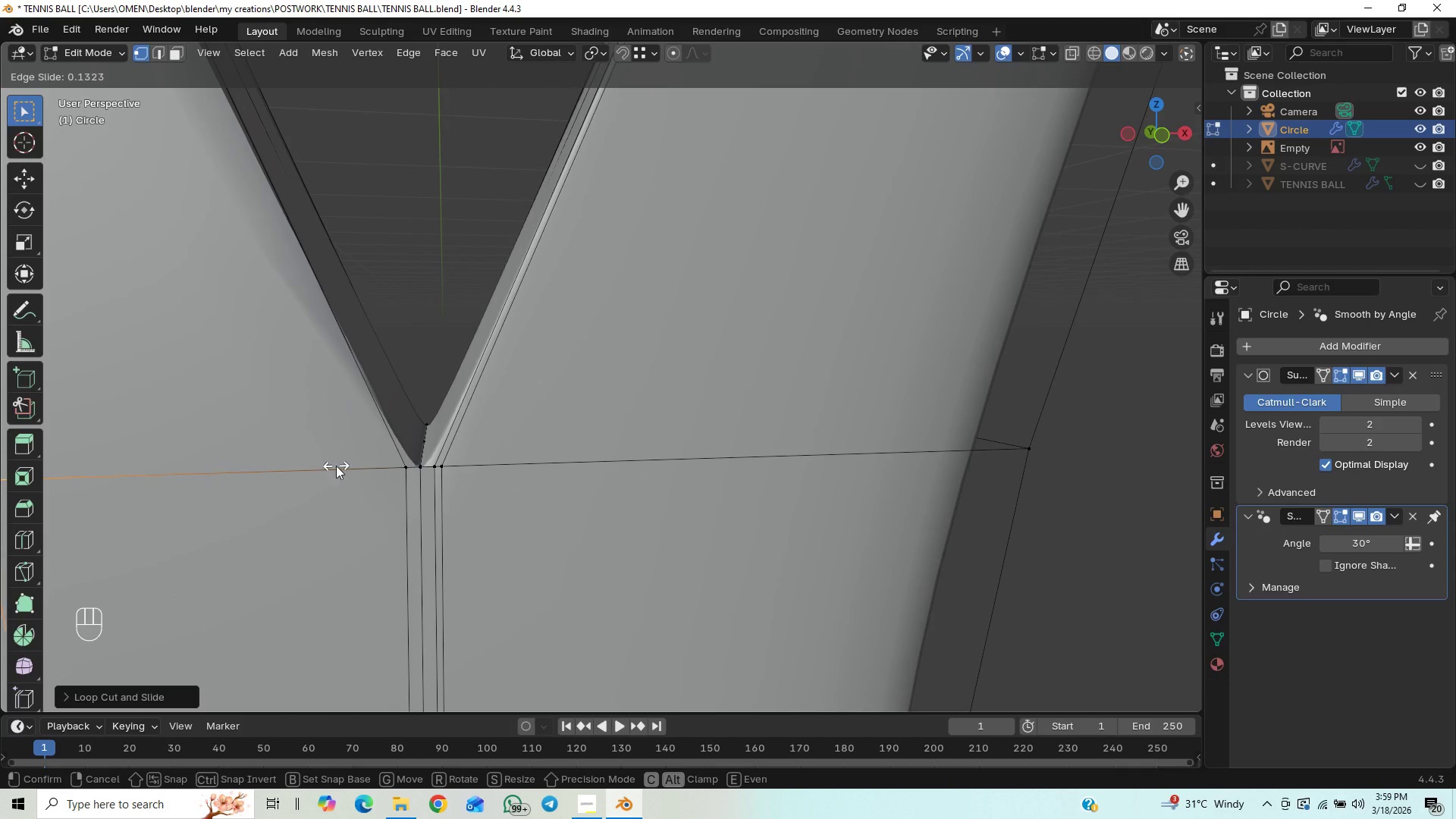 
right_click([344, 454])
 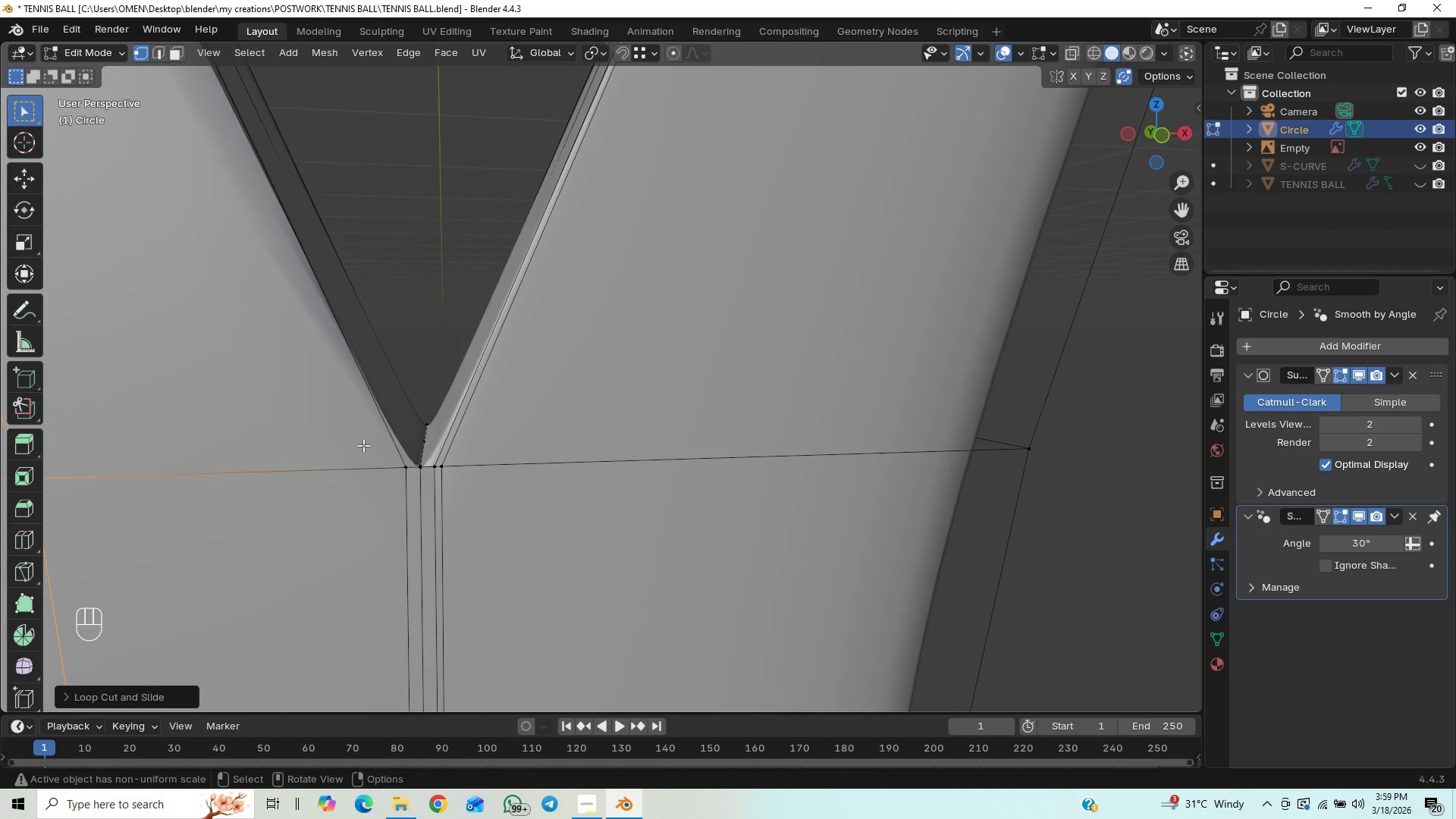 
scroll: coordinate [363, 445], scroll_direction: down, amount: 3.0
 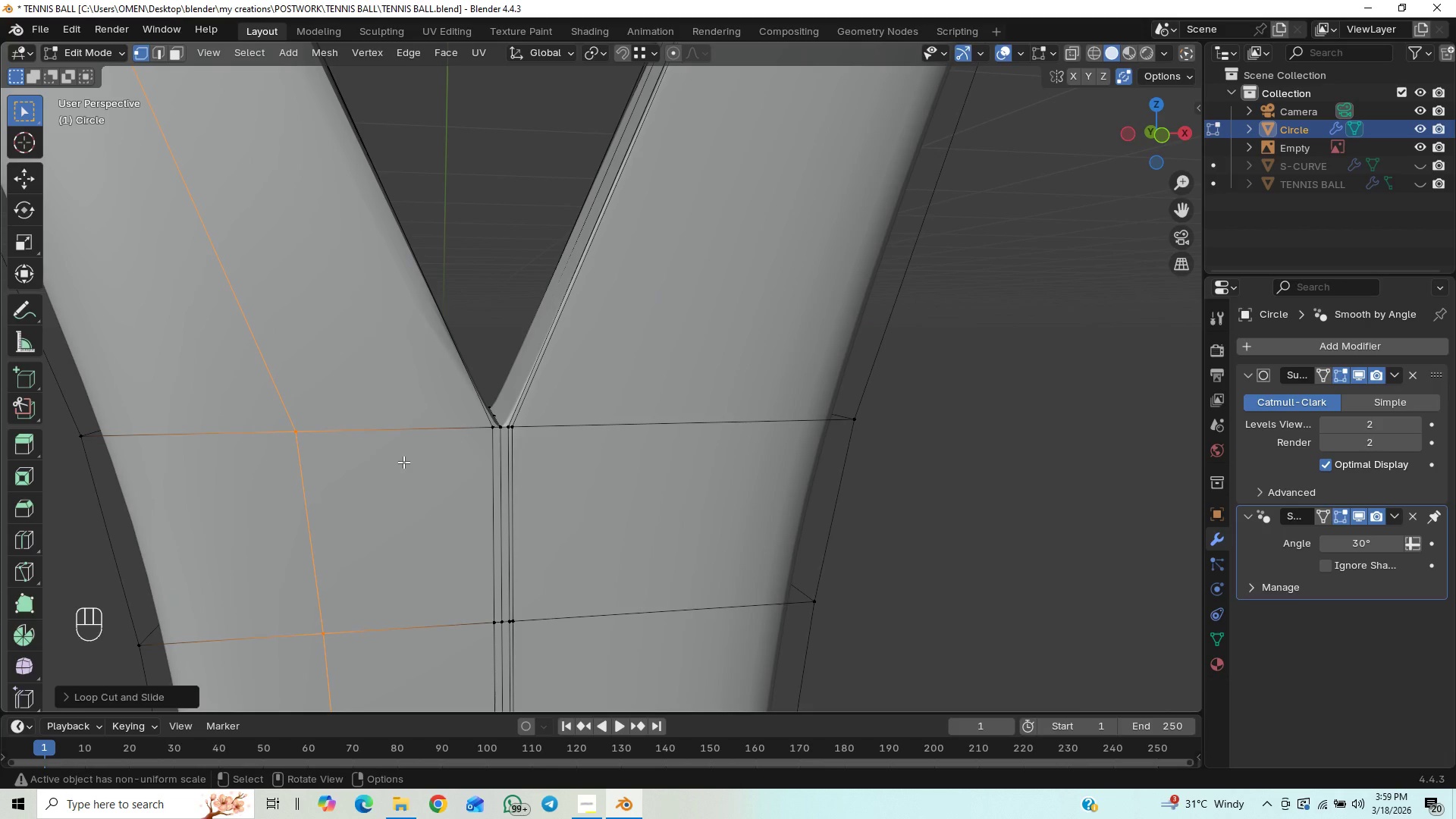 
scroll: coordinate [404, 461], scroll_direction: up, amount: 1.0
 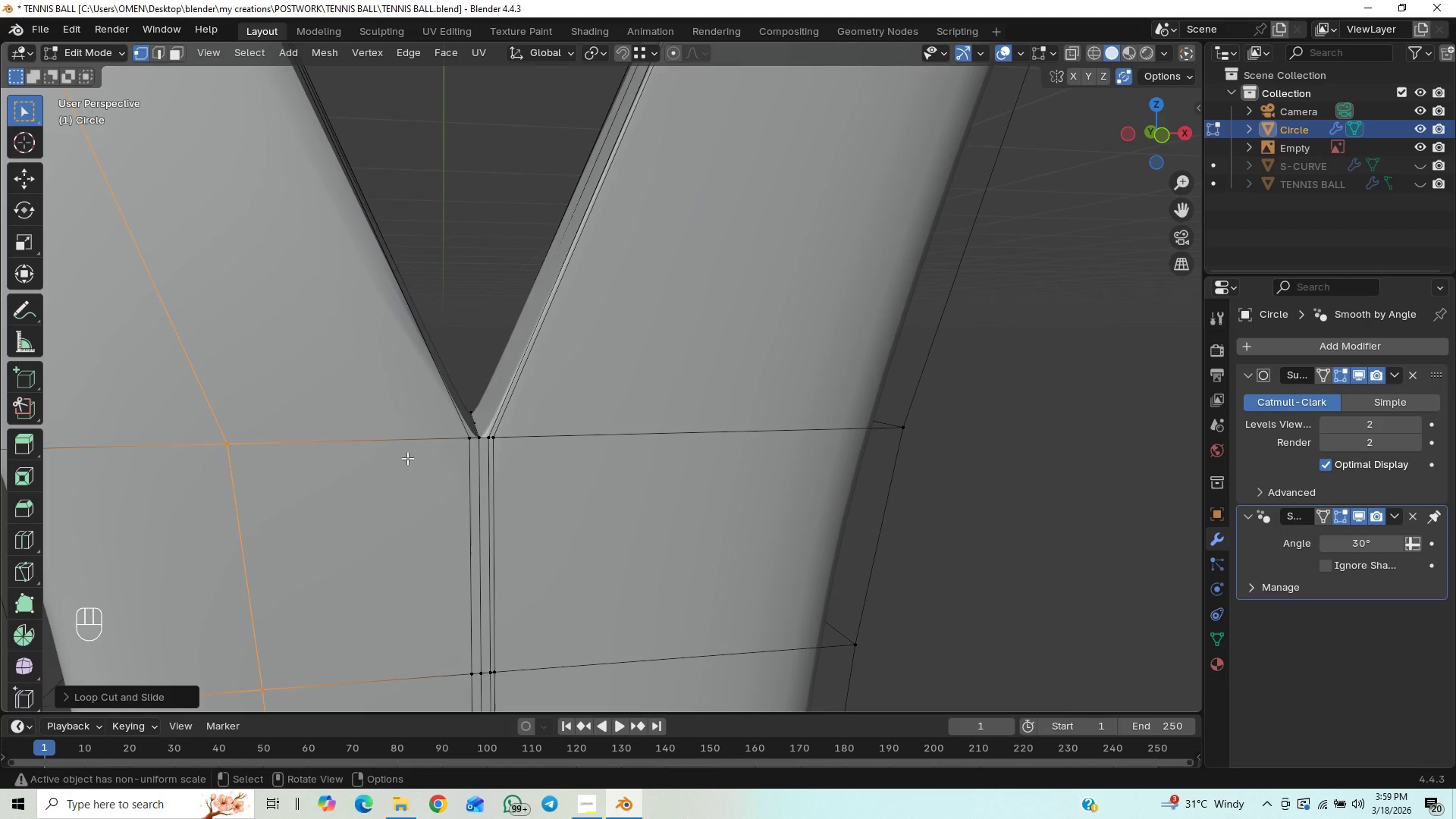 
type(GX)
 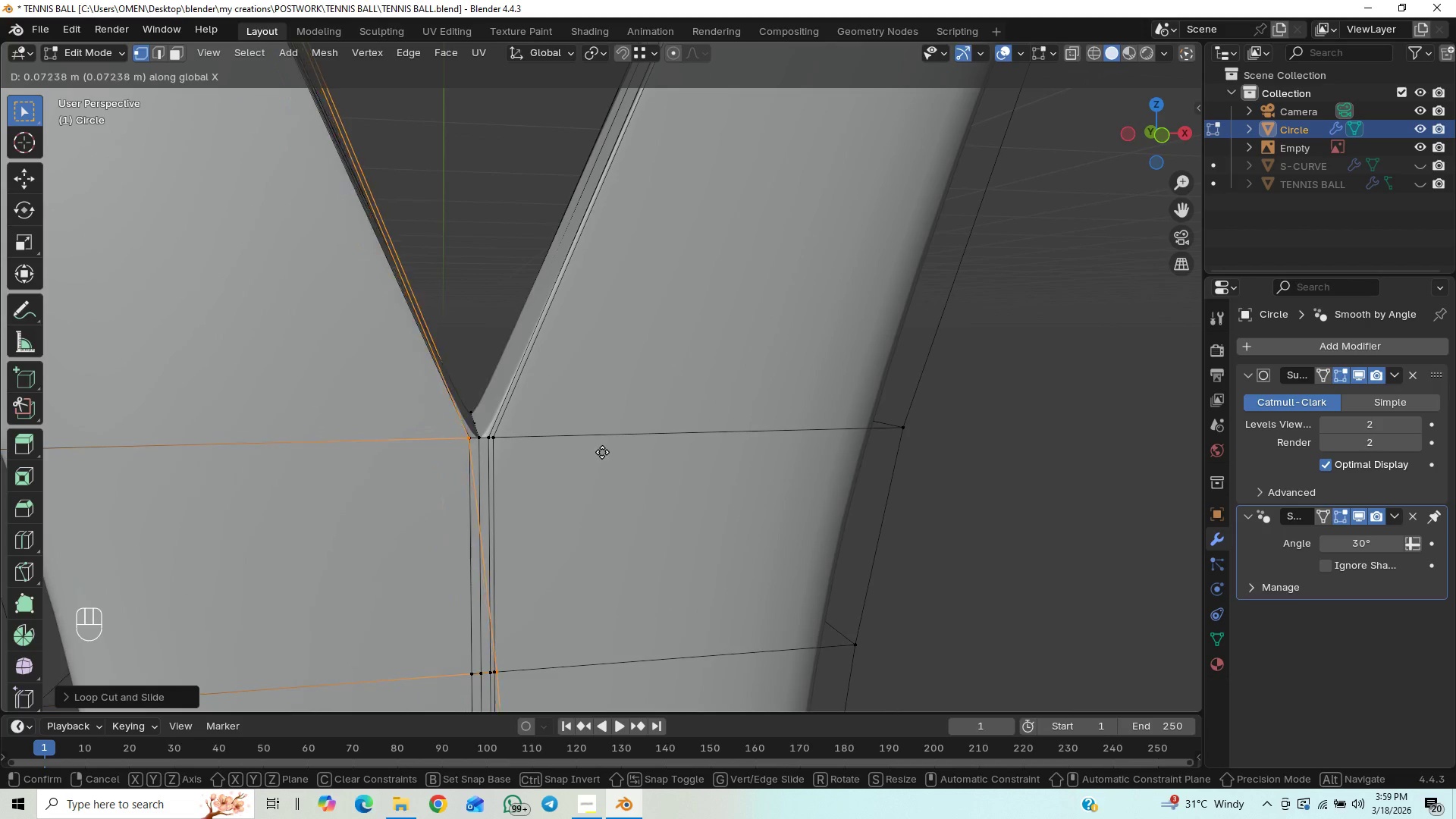 
wait(5.05)
 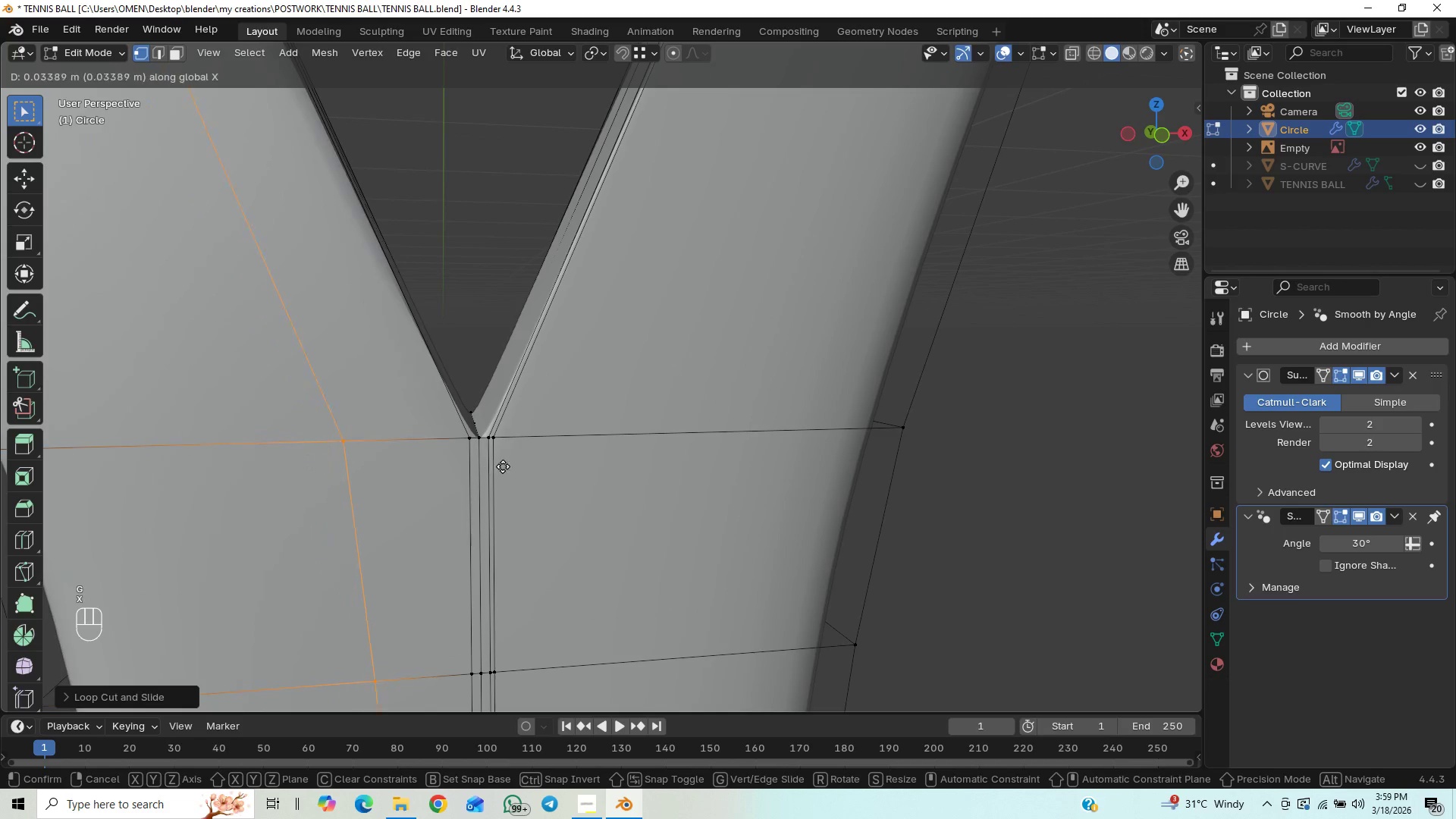 
right_click([540, 466])
 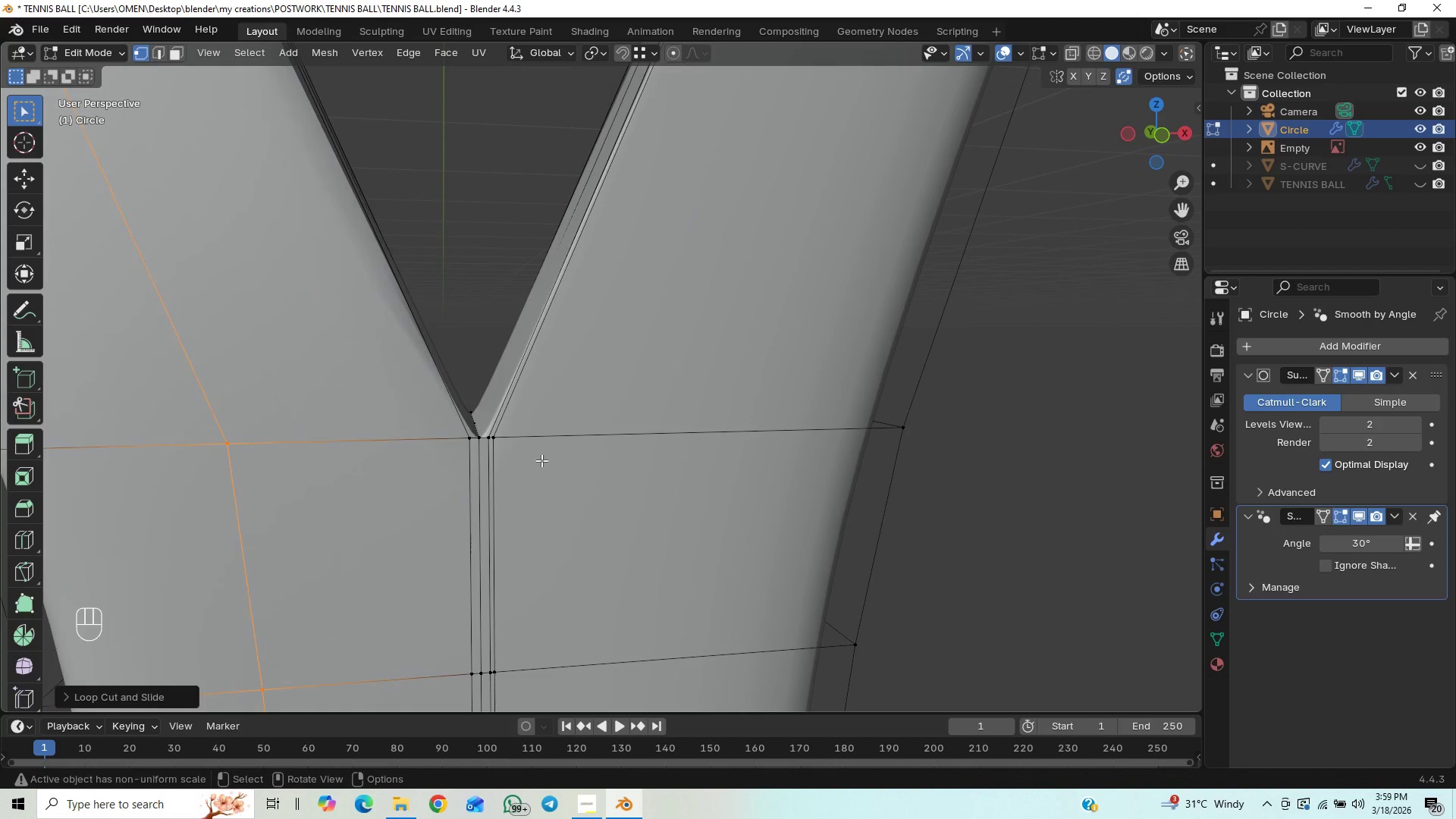 
key(Control+Z)
 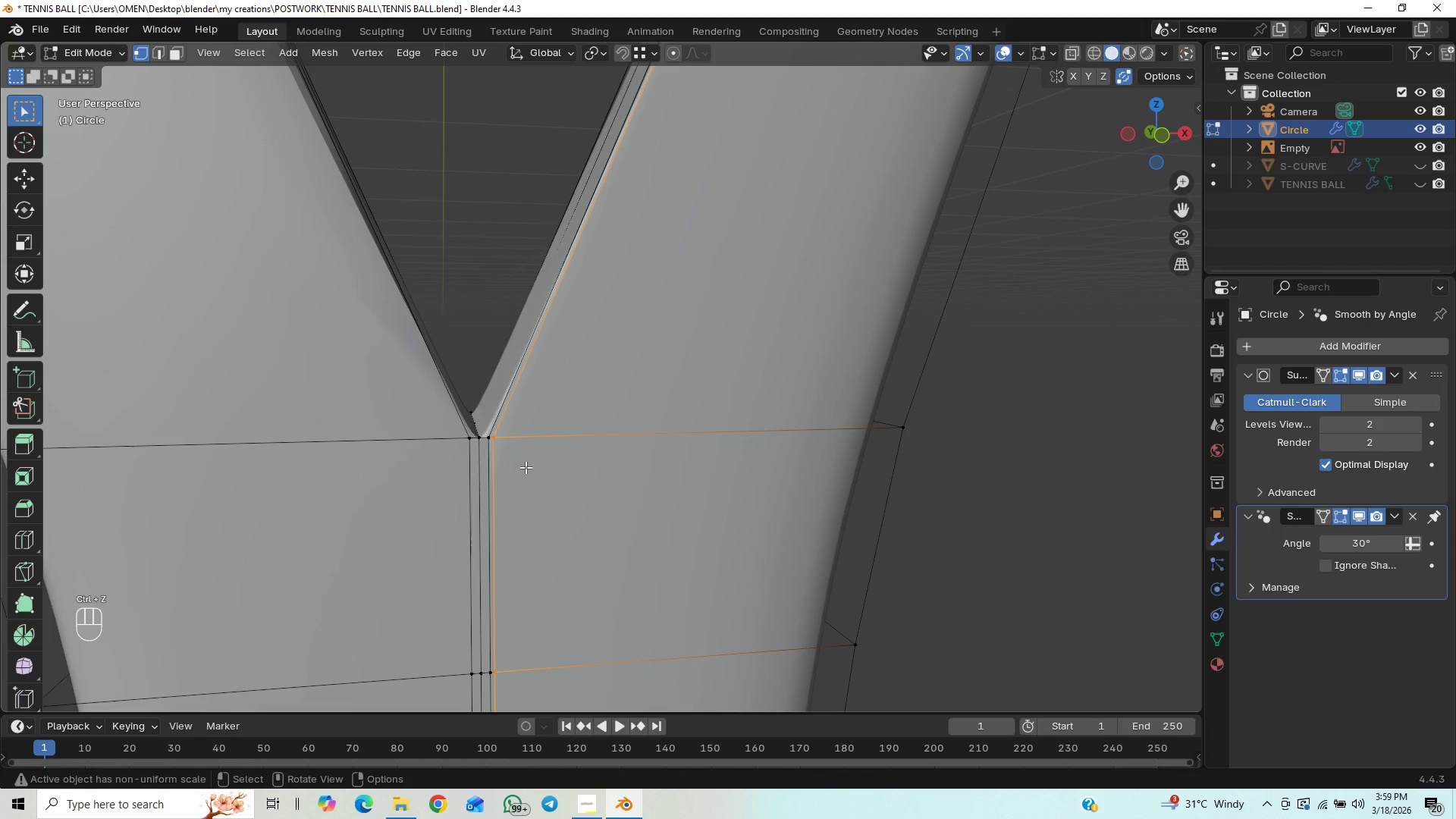 
scroll: coordinate [519, 465], scroll_direction: down, amount: 2.0
 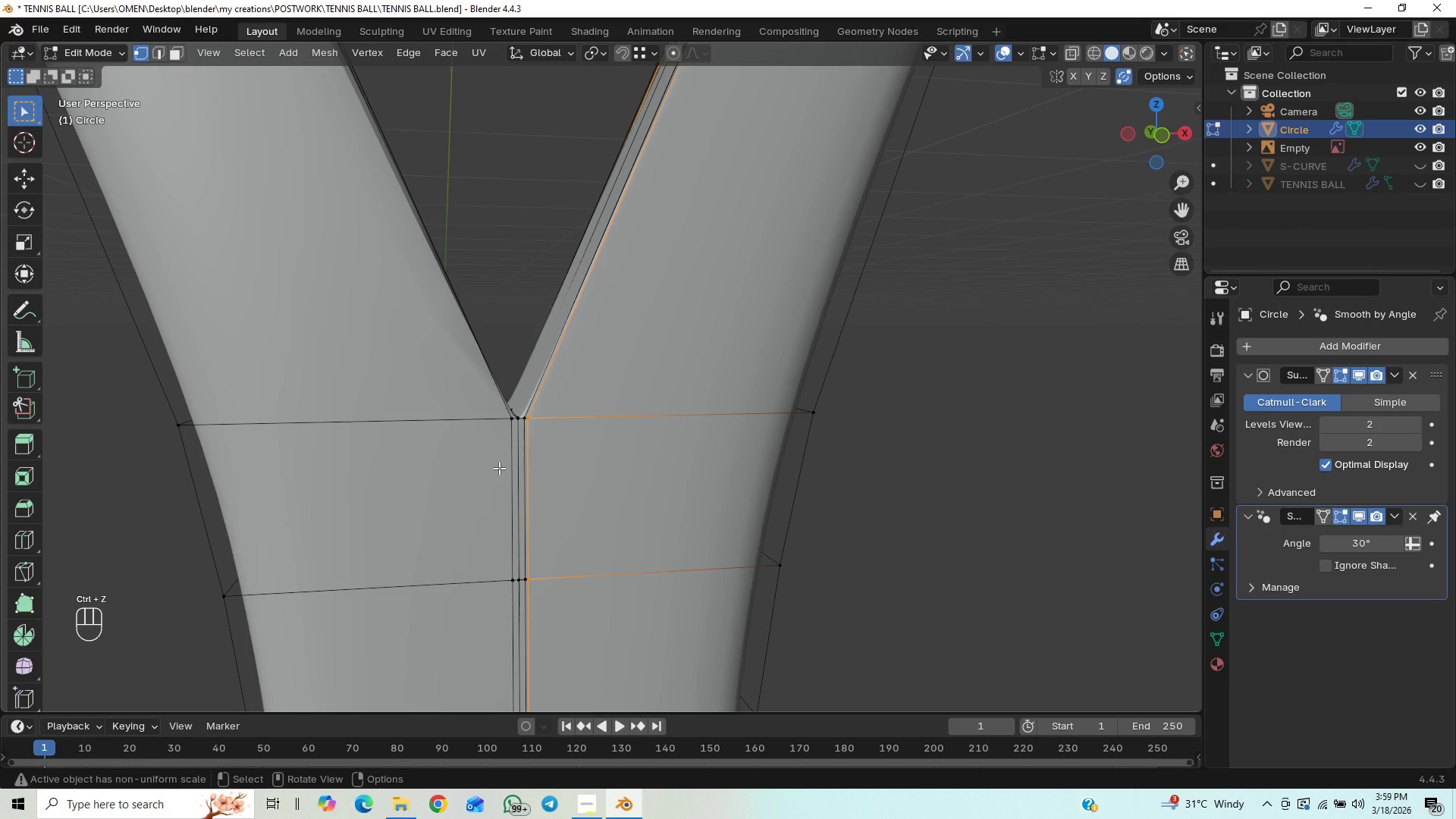 
key(Control+R)
 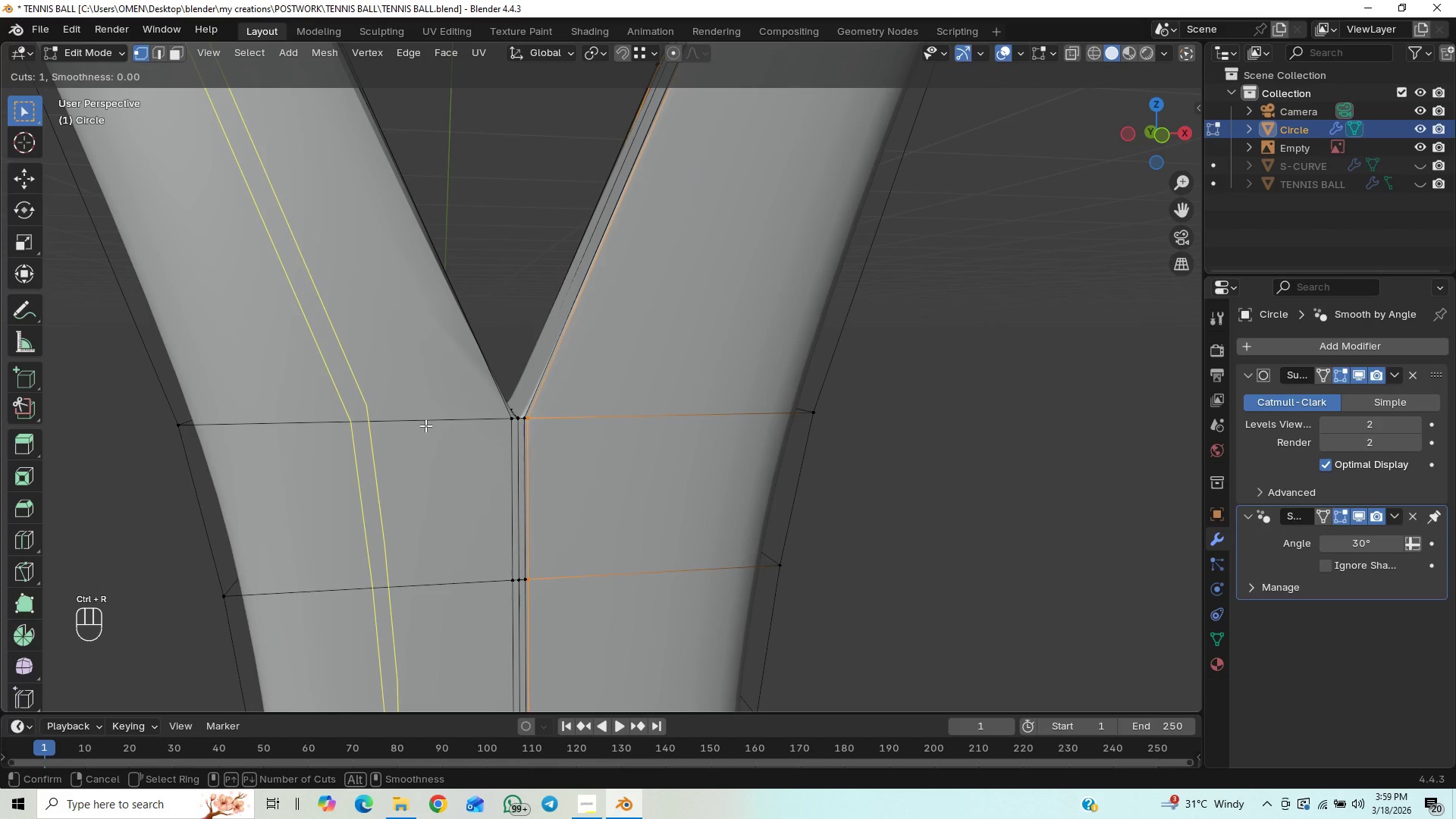 
left_click([425, 425])
 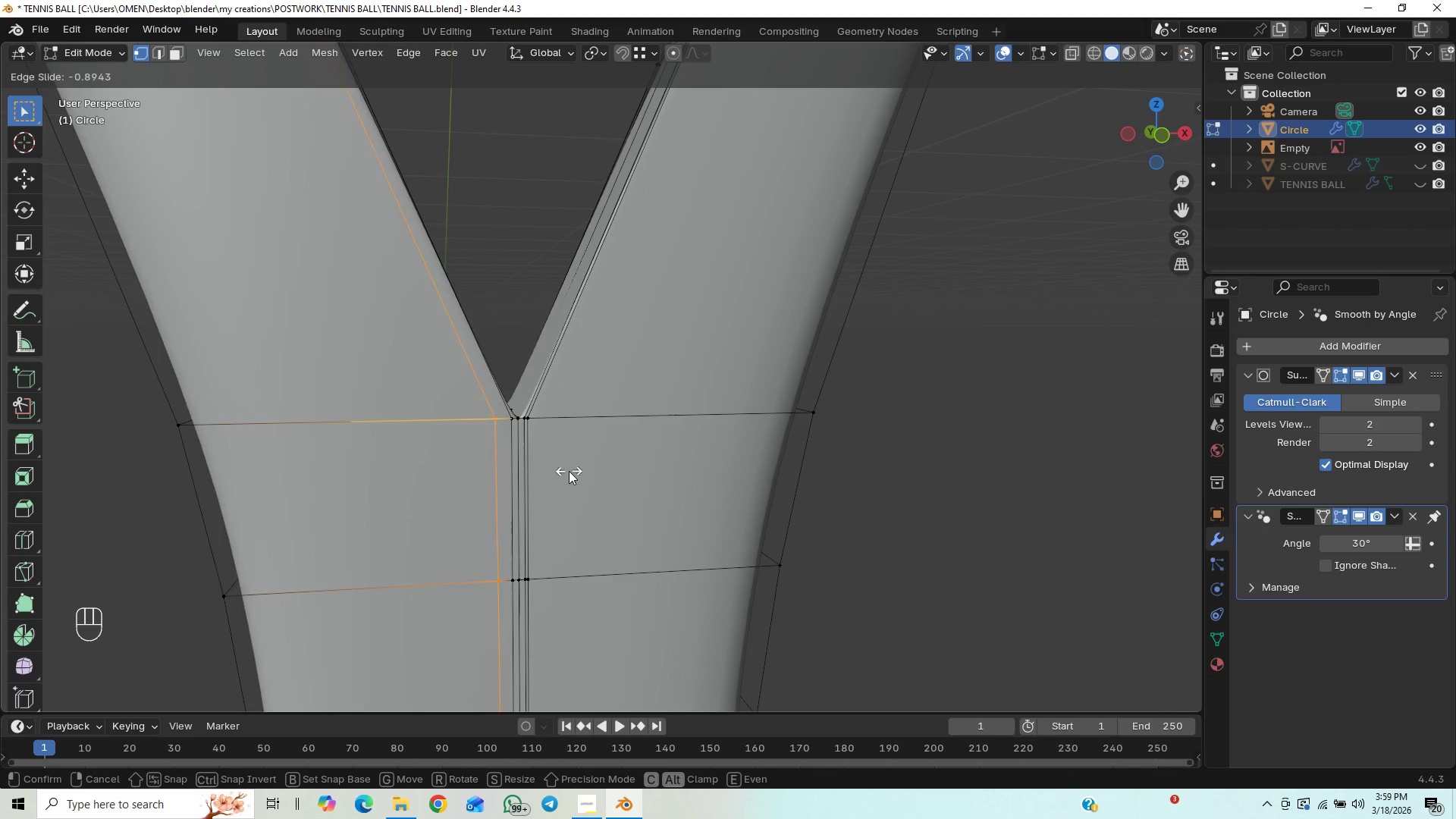 
wait(8.27)
 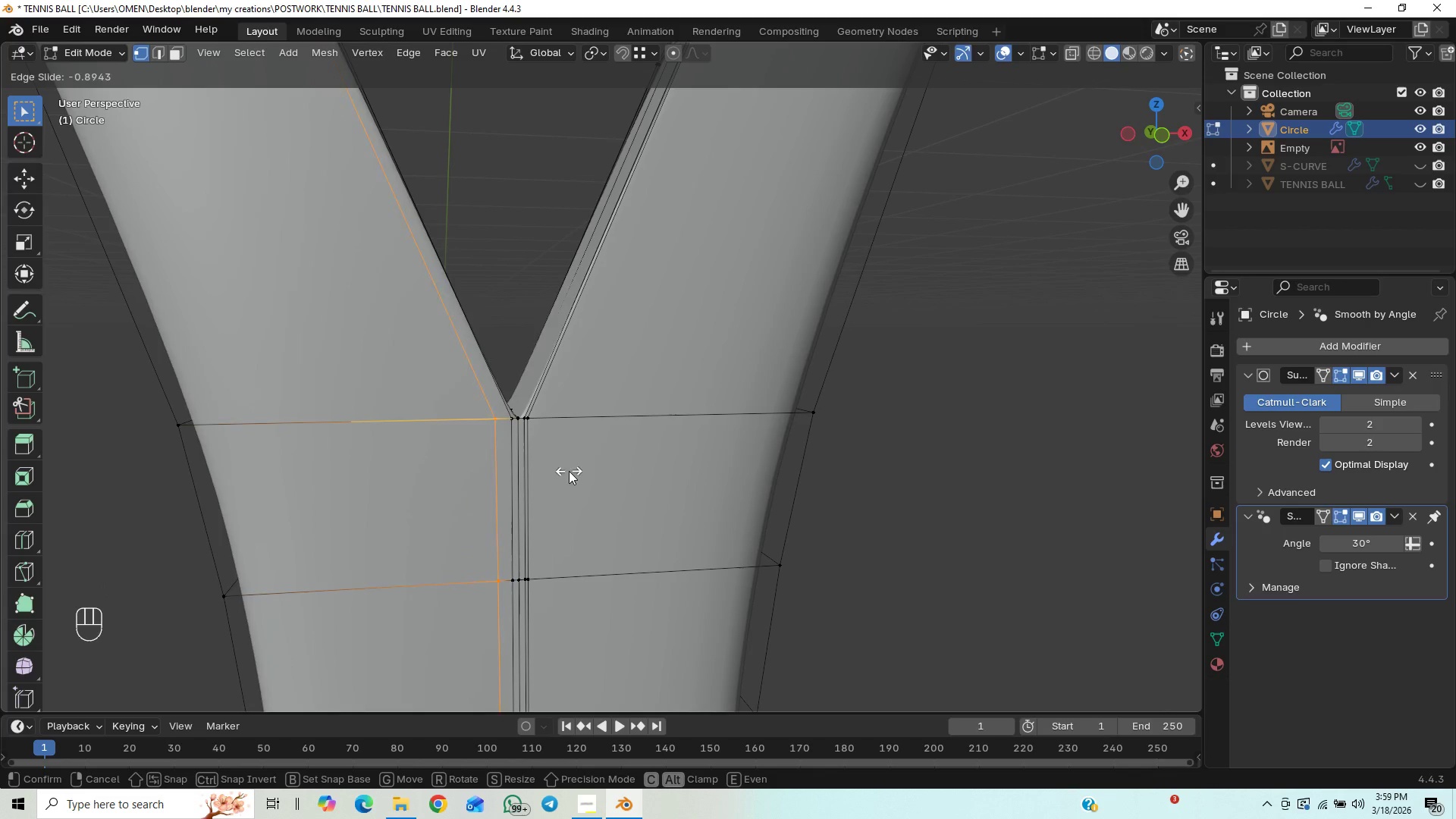 
right_click([566, 470])
 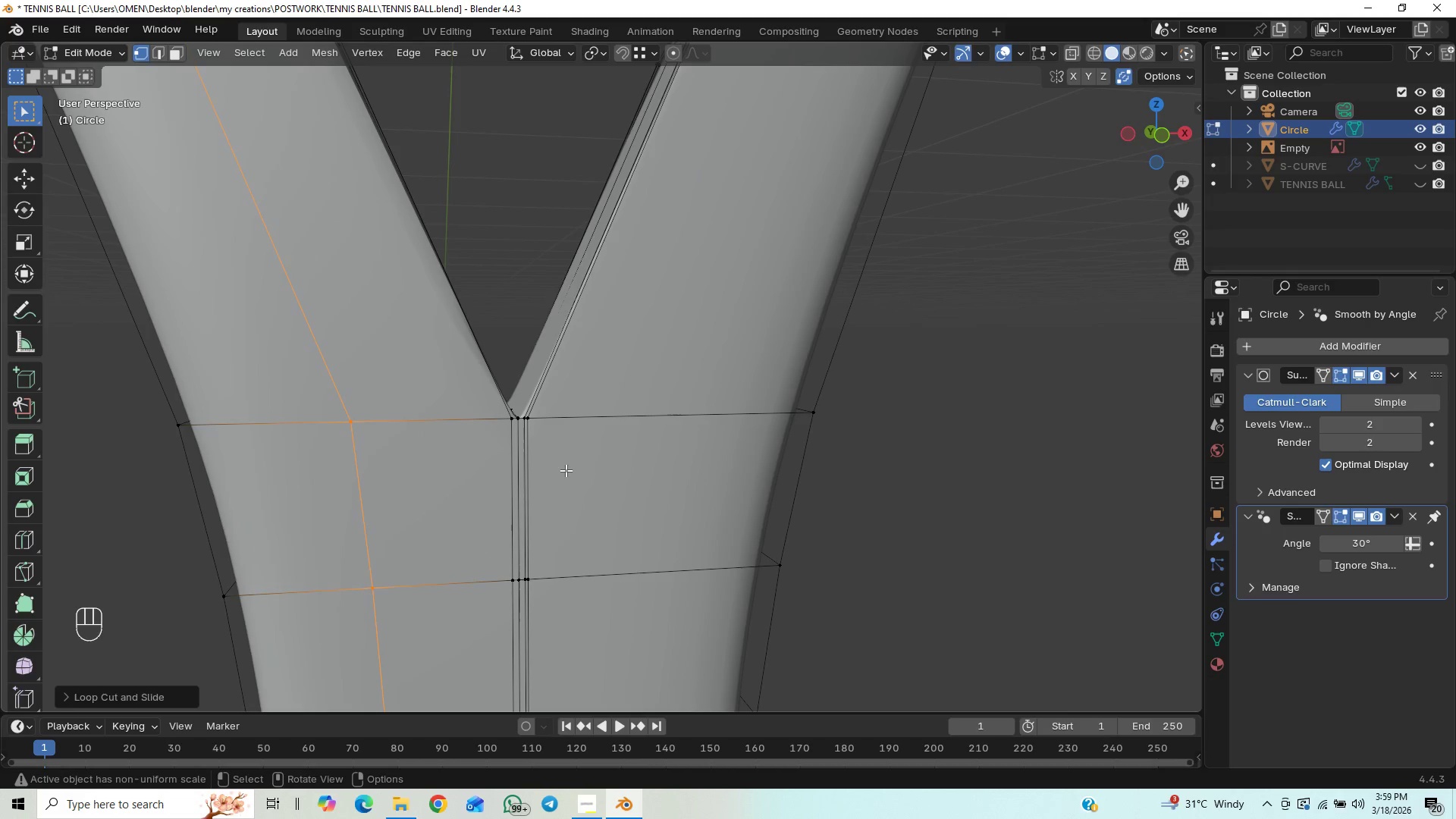 
scroll: coordinate [566, 470], scroll_direction: up, amount: 6.0
 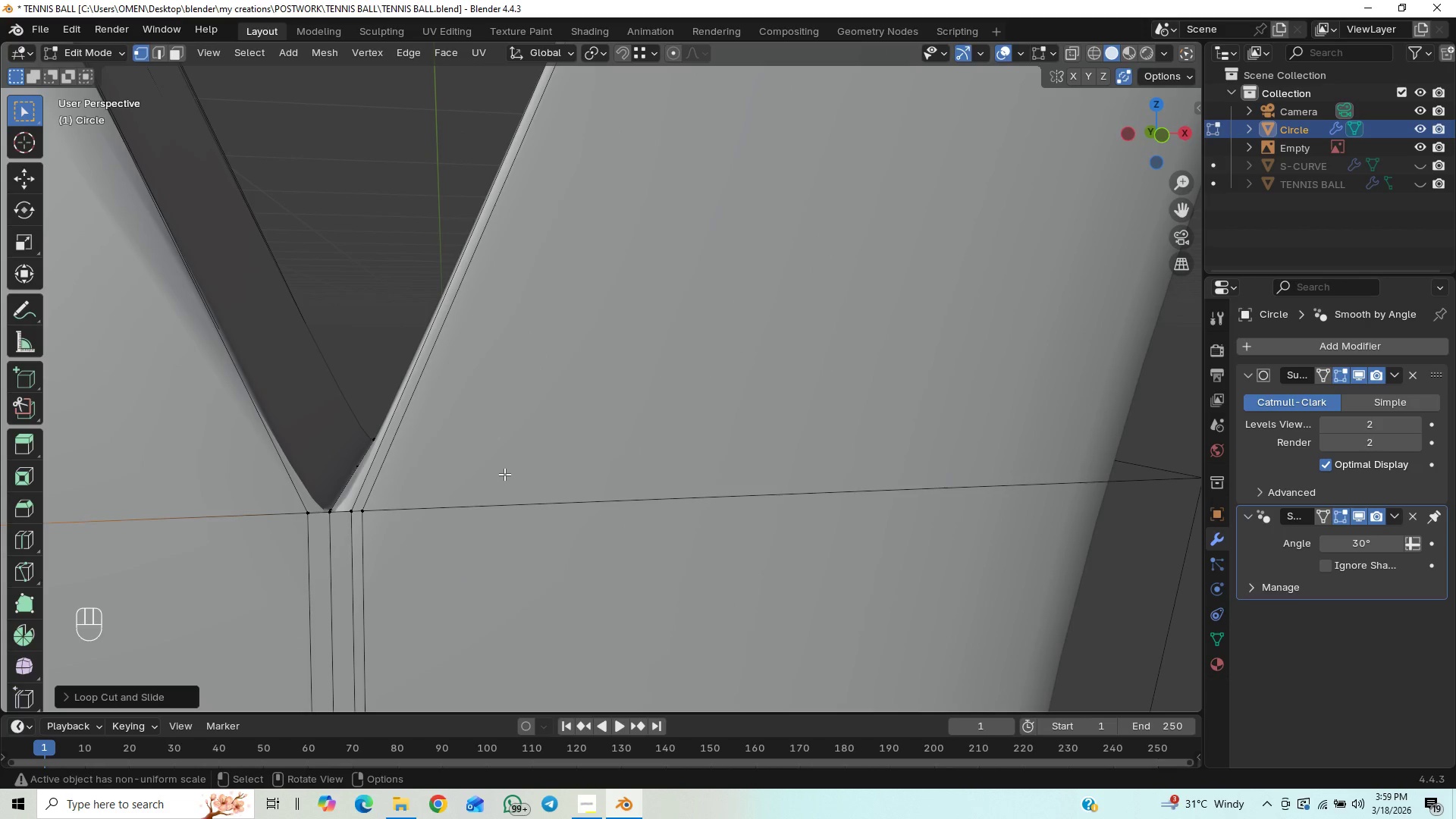 
middle_click([504, 474])
 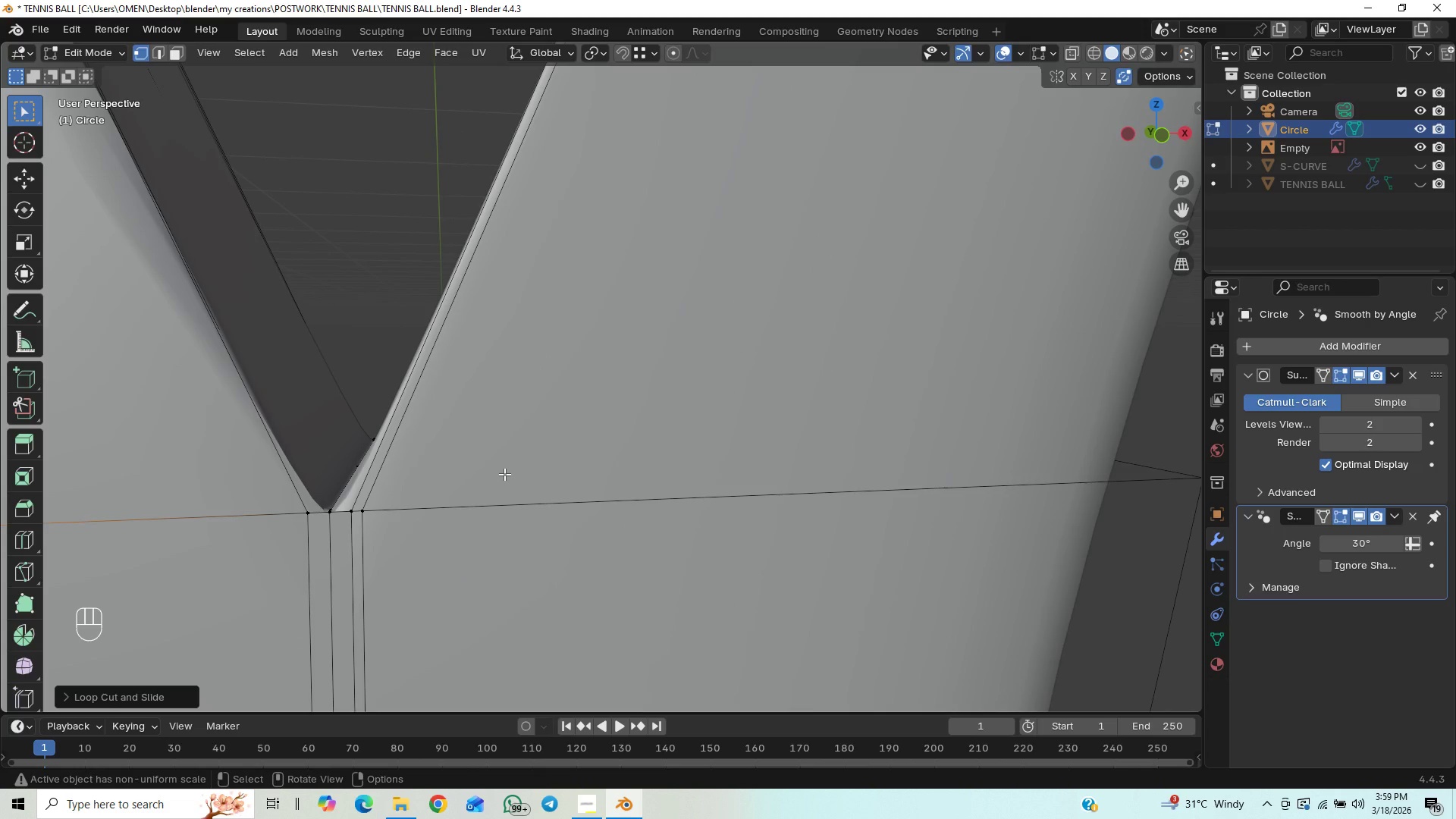 
scroll: coordinate [504, 474], scroll_direction: down, amount: 1.0
 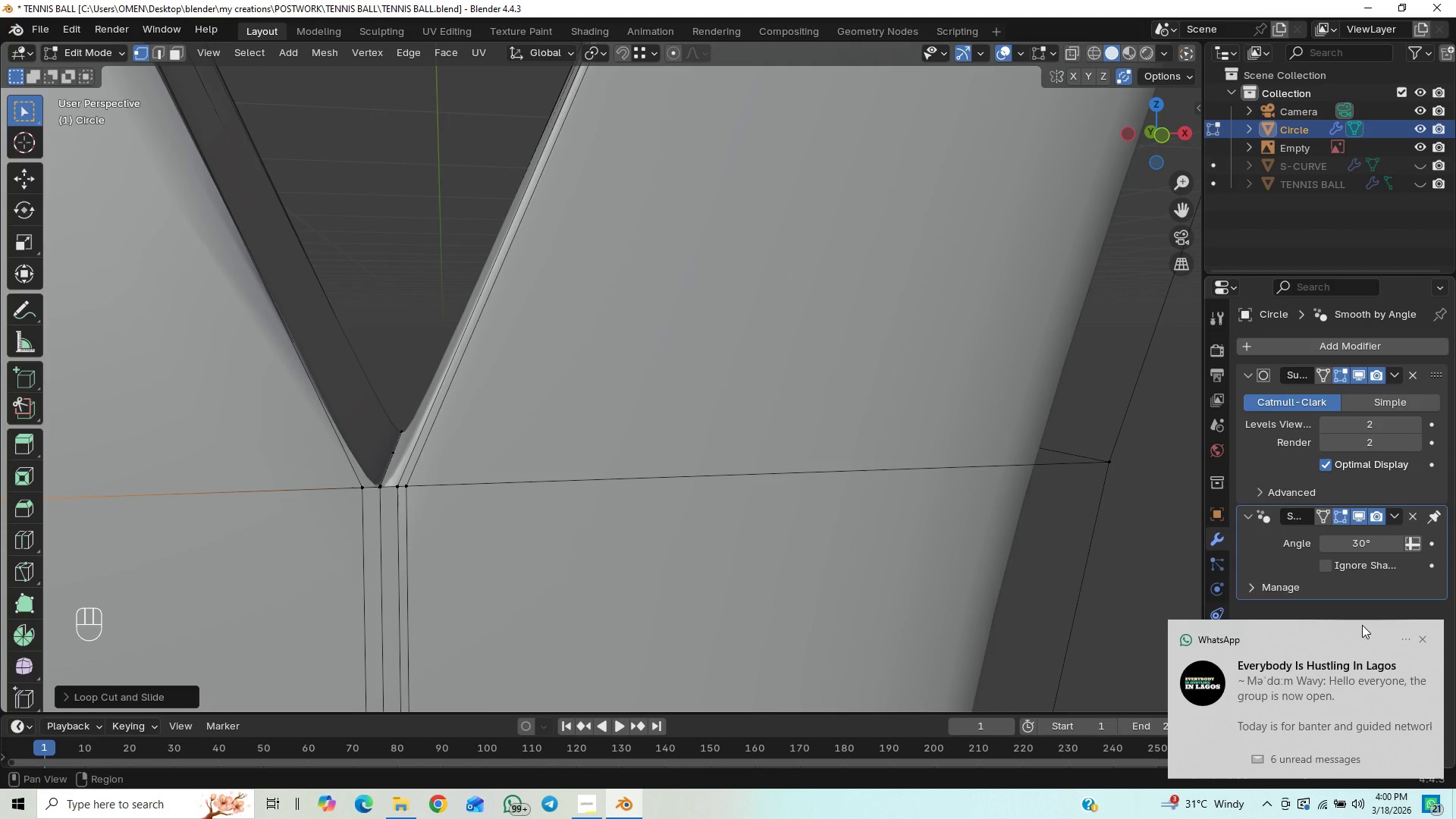 
left_click([1423, 637])
 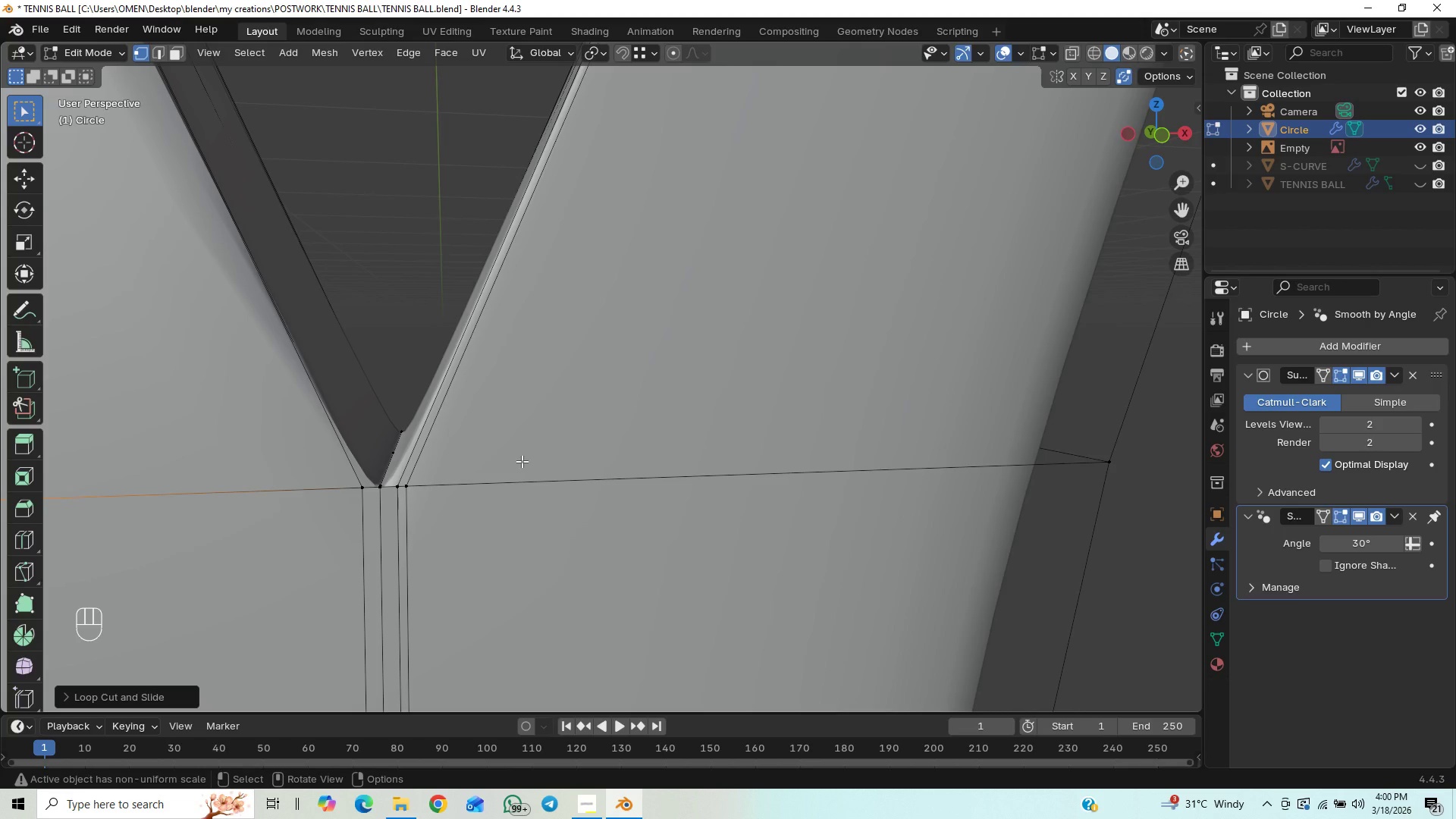 
wait(5.78)
 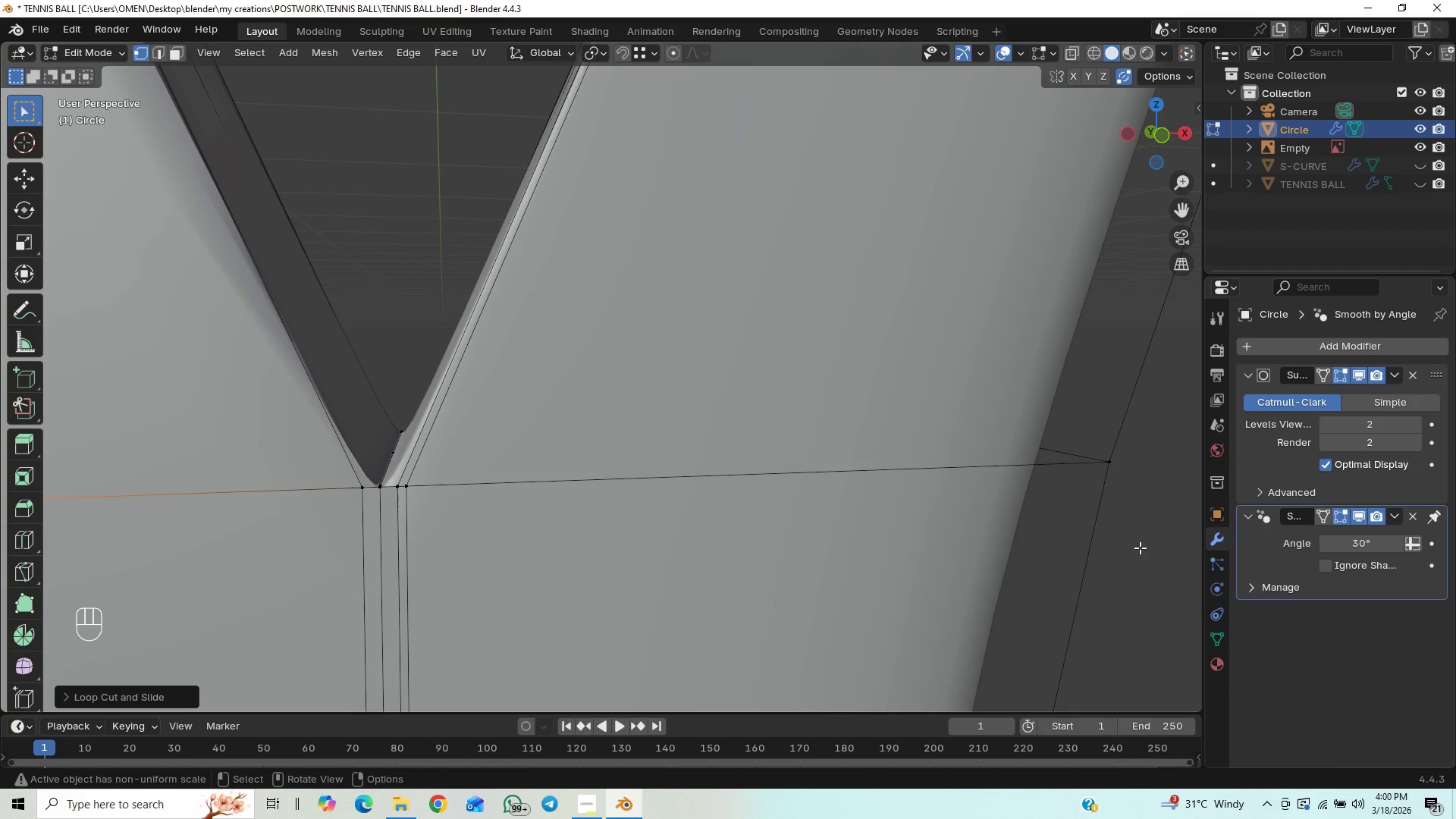 
scroll: coordinate [350, 491], scroll_direction: down, amount: 2.0
 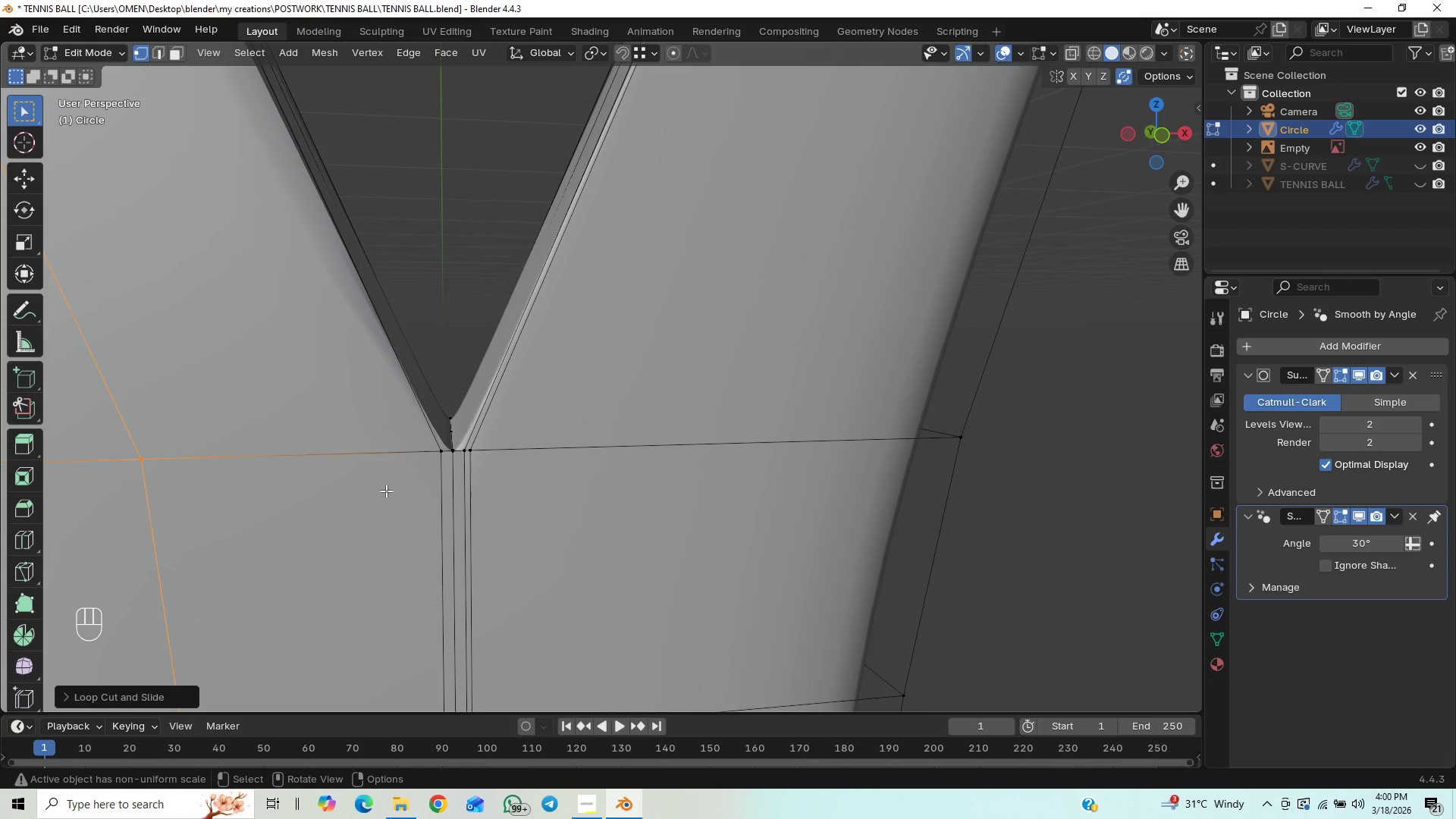 
key(G)
 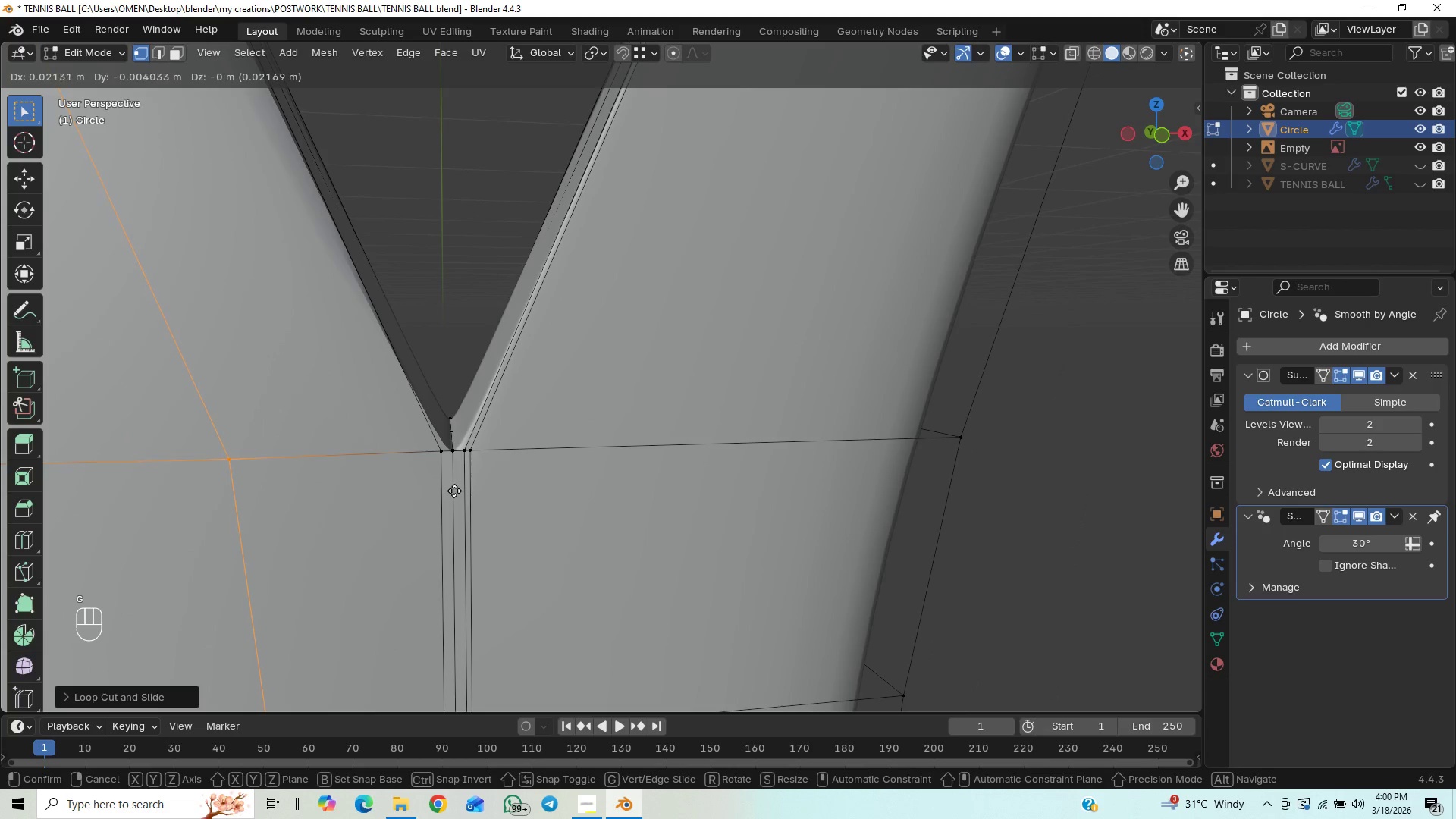 
right_click([454, 491])
 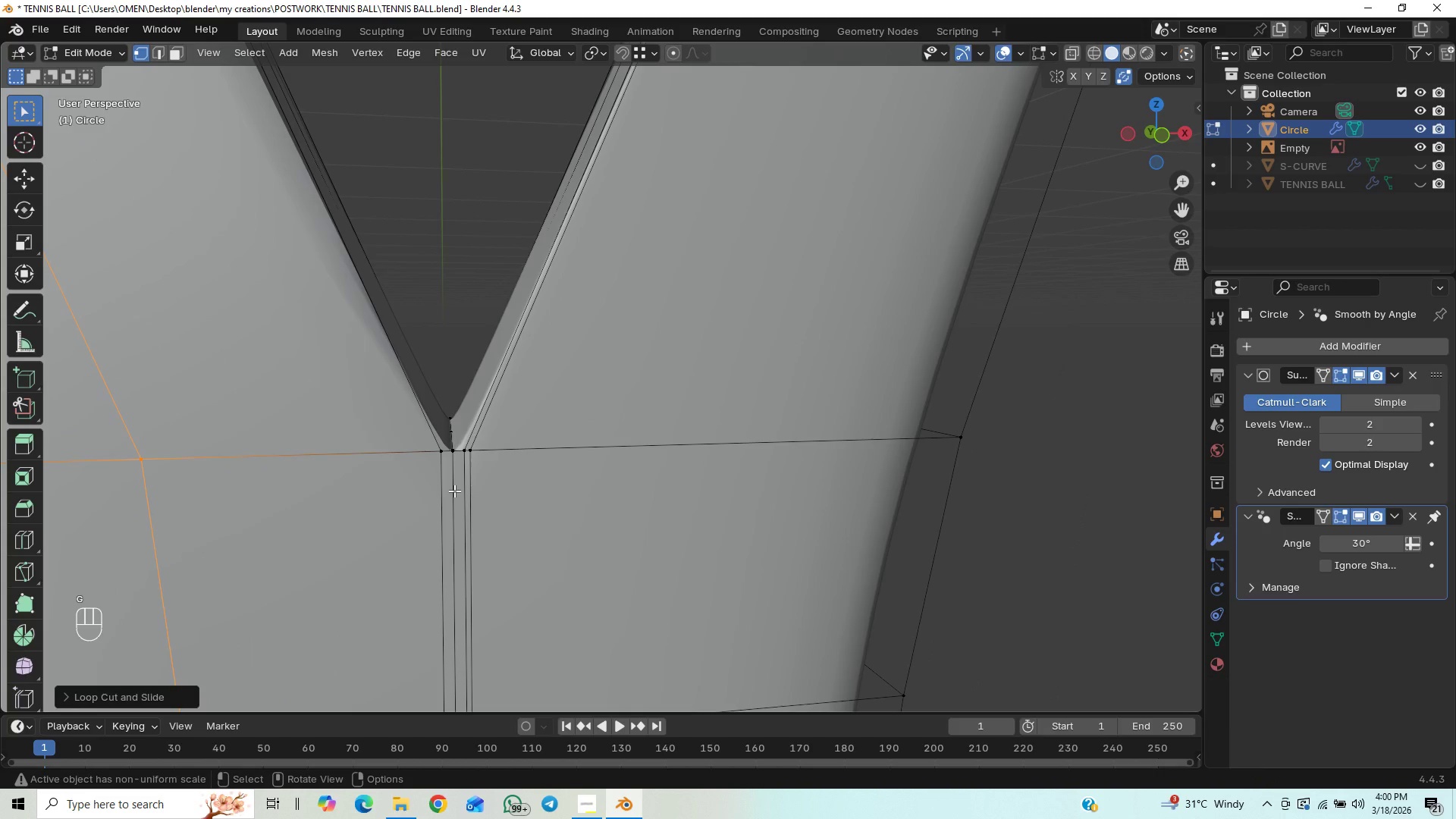 
key(Control+Z)
 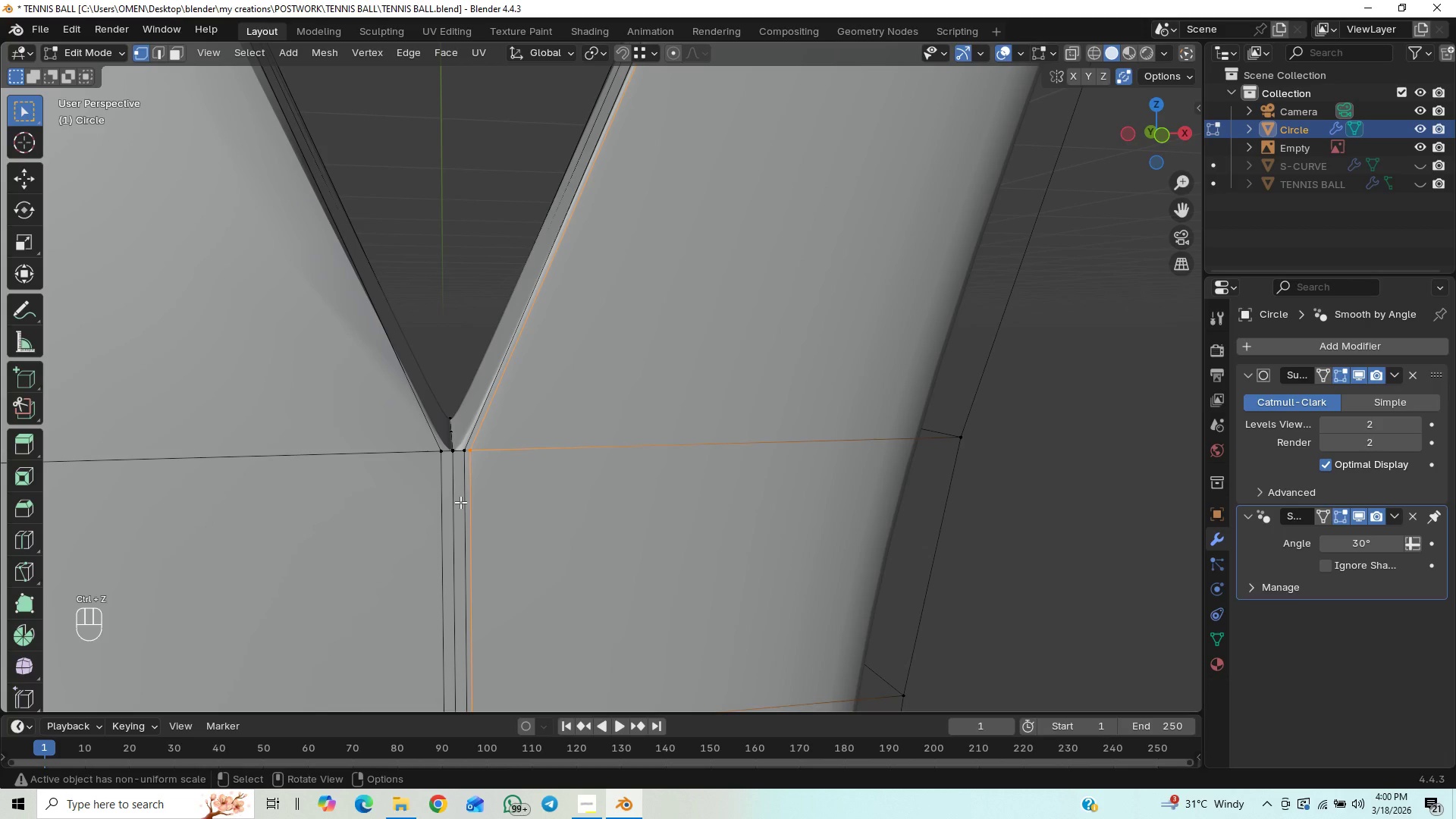 
hold_key(key=ControlLeft, duration=0.33)
 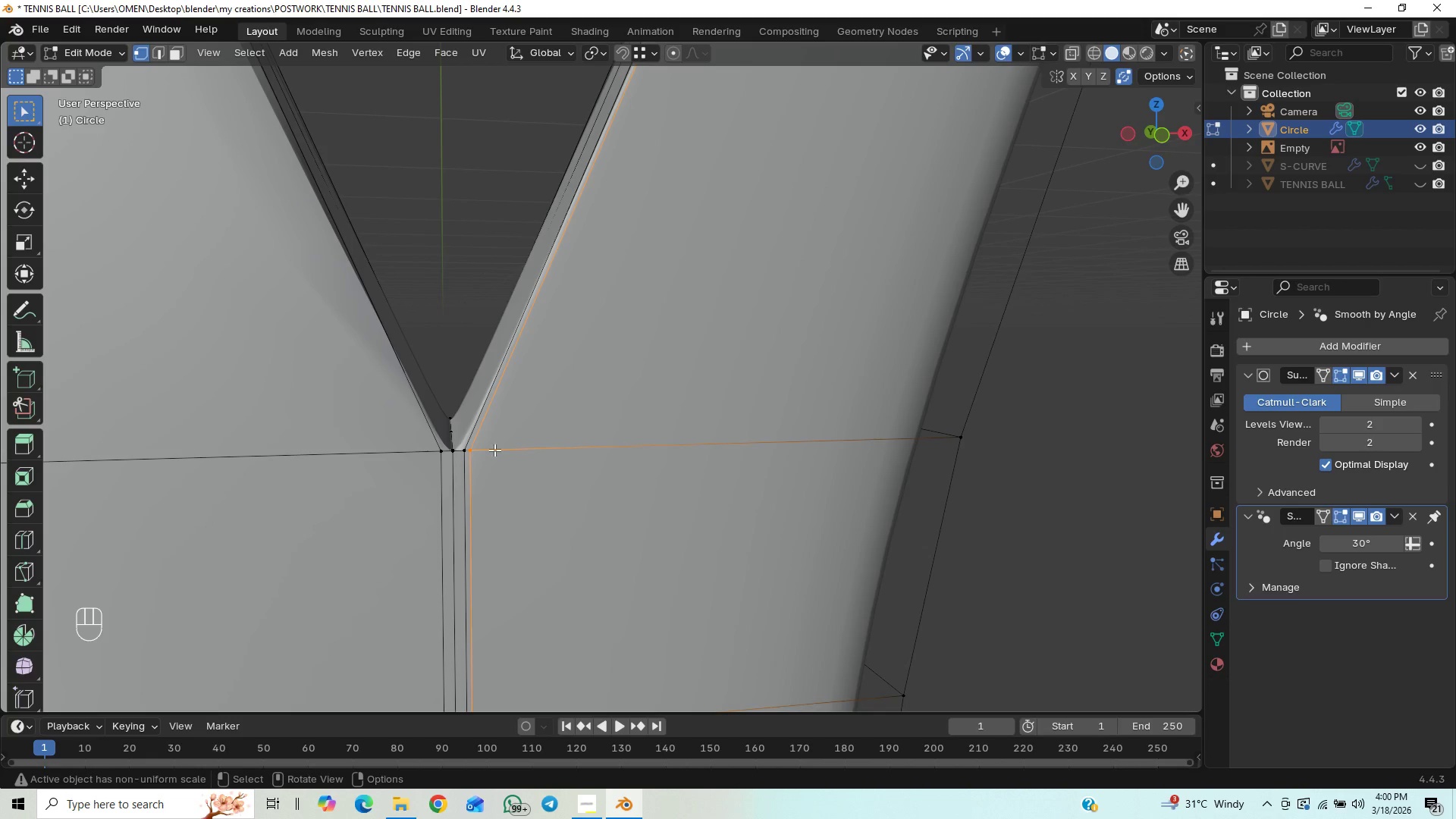 
hold_key(key=ControlLeft, duration=1.5)
 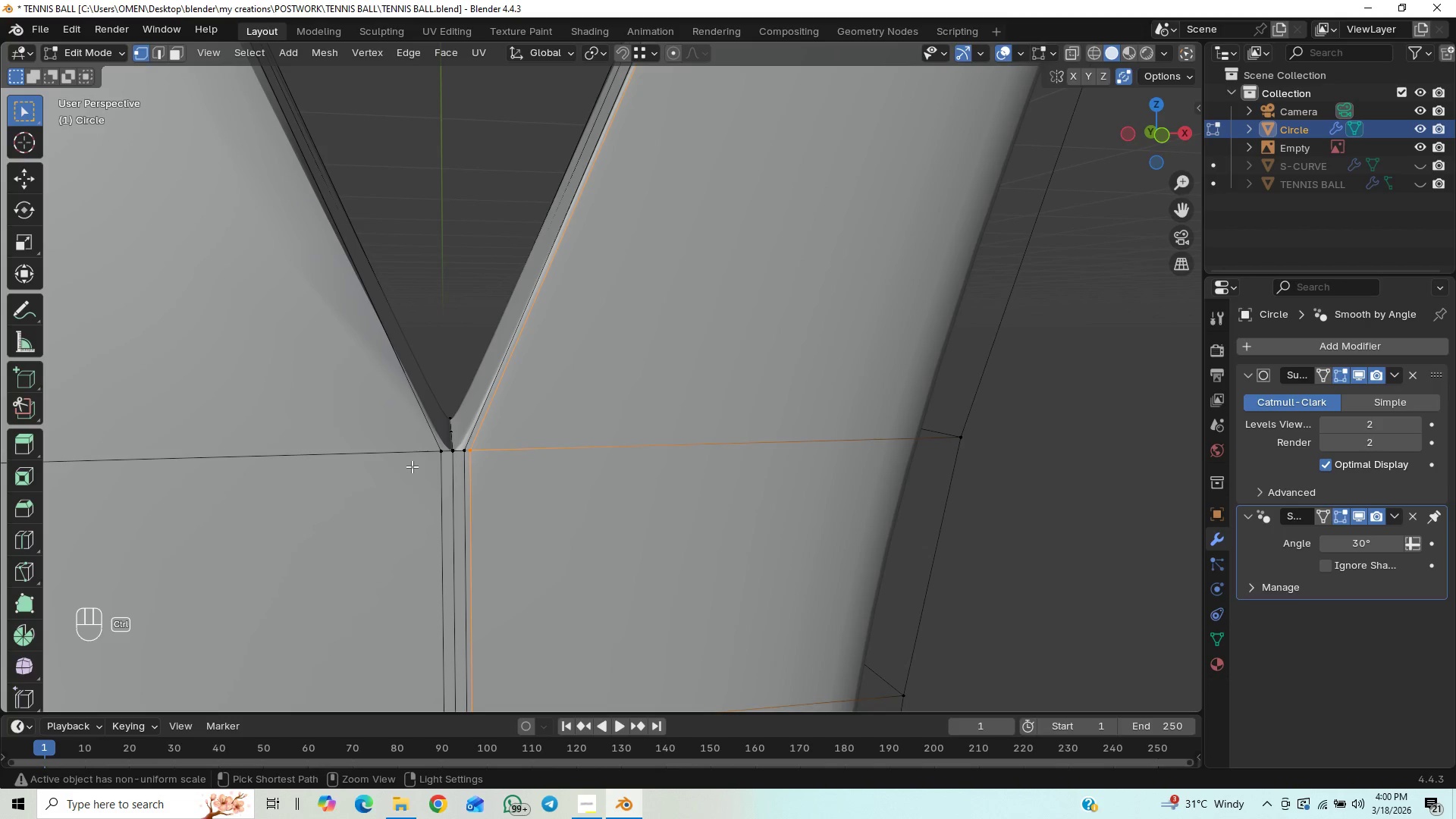 
key(Control+R)
 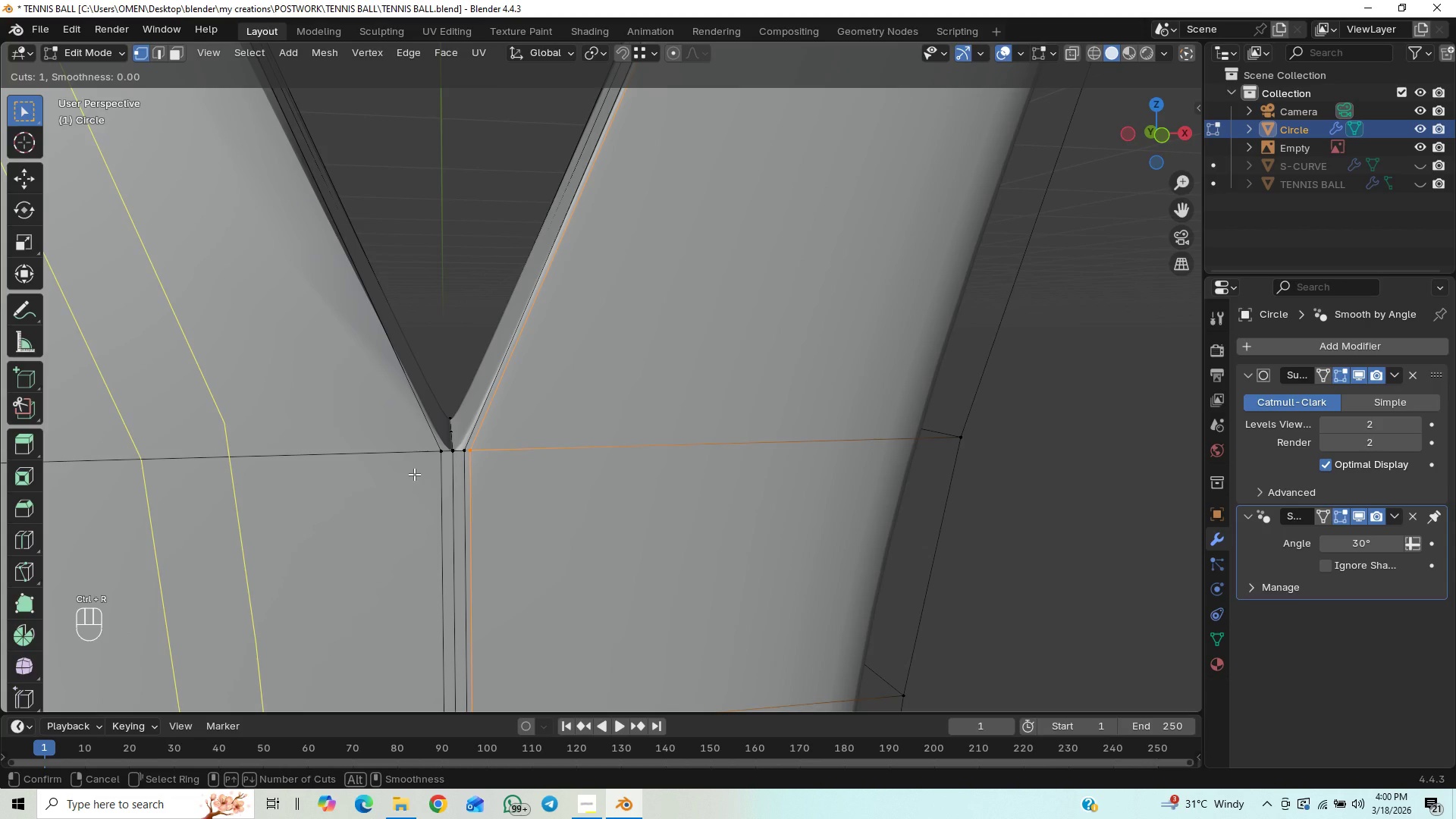 
left_click_drag(start_coordinate=[414, 474], to_coordinate=[730, 499])
 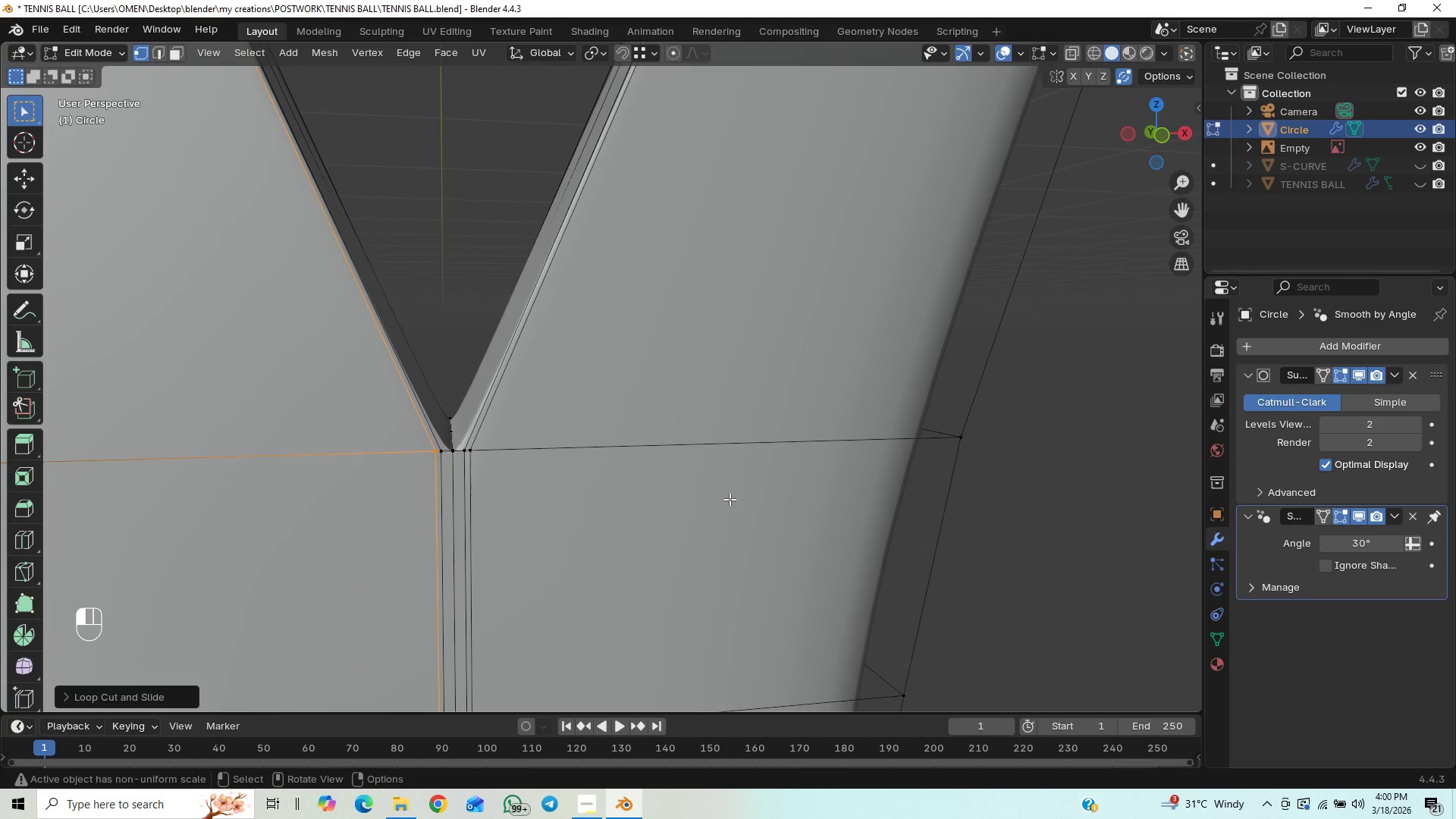 
left_click([730, 499])
 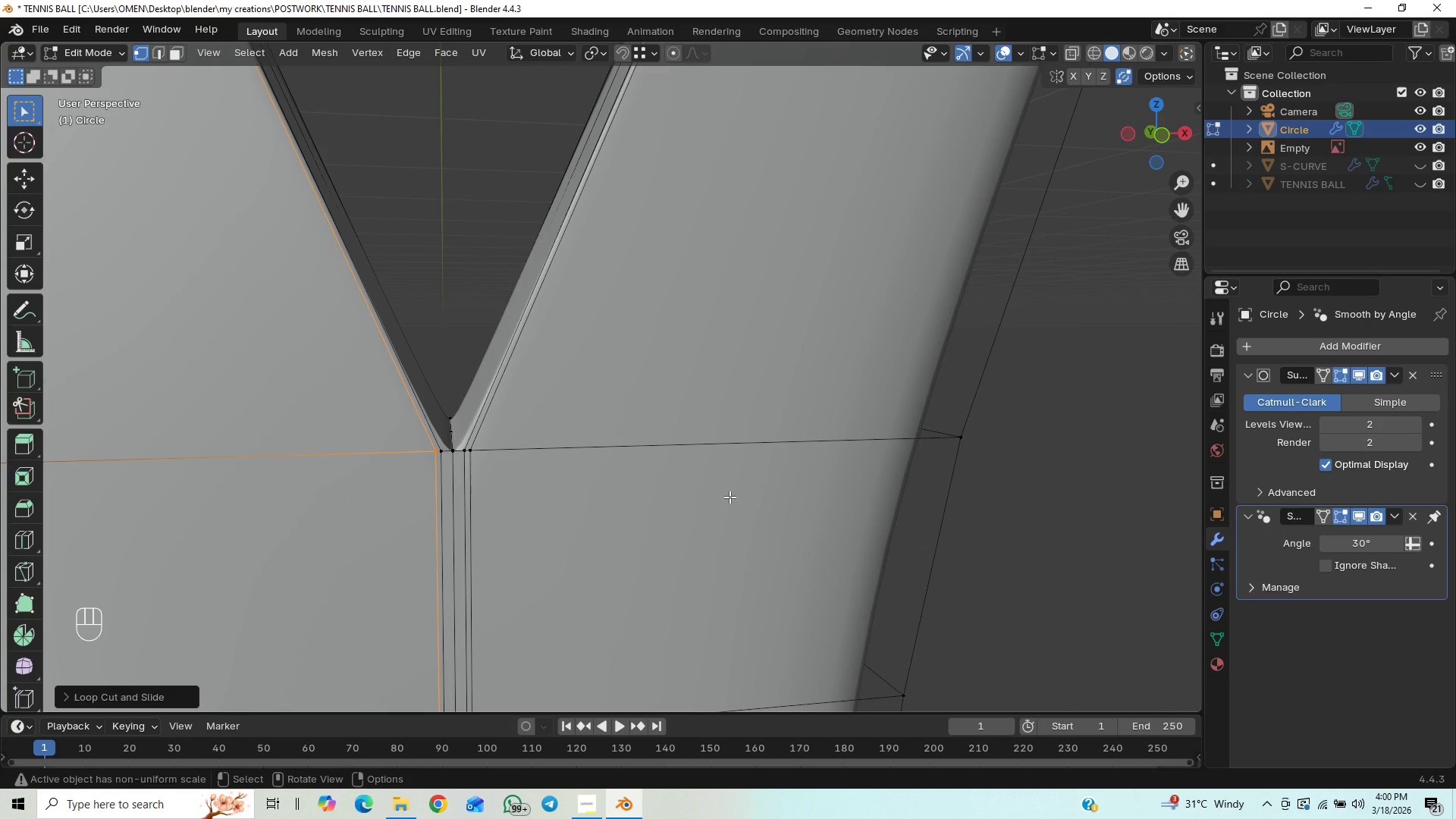 
key(Control+S)
 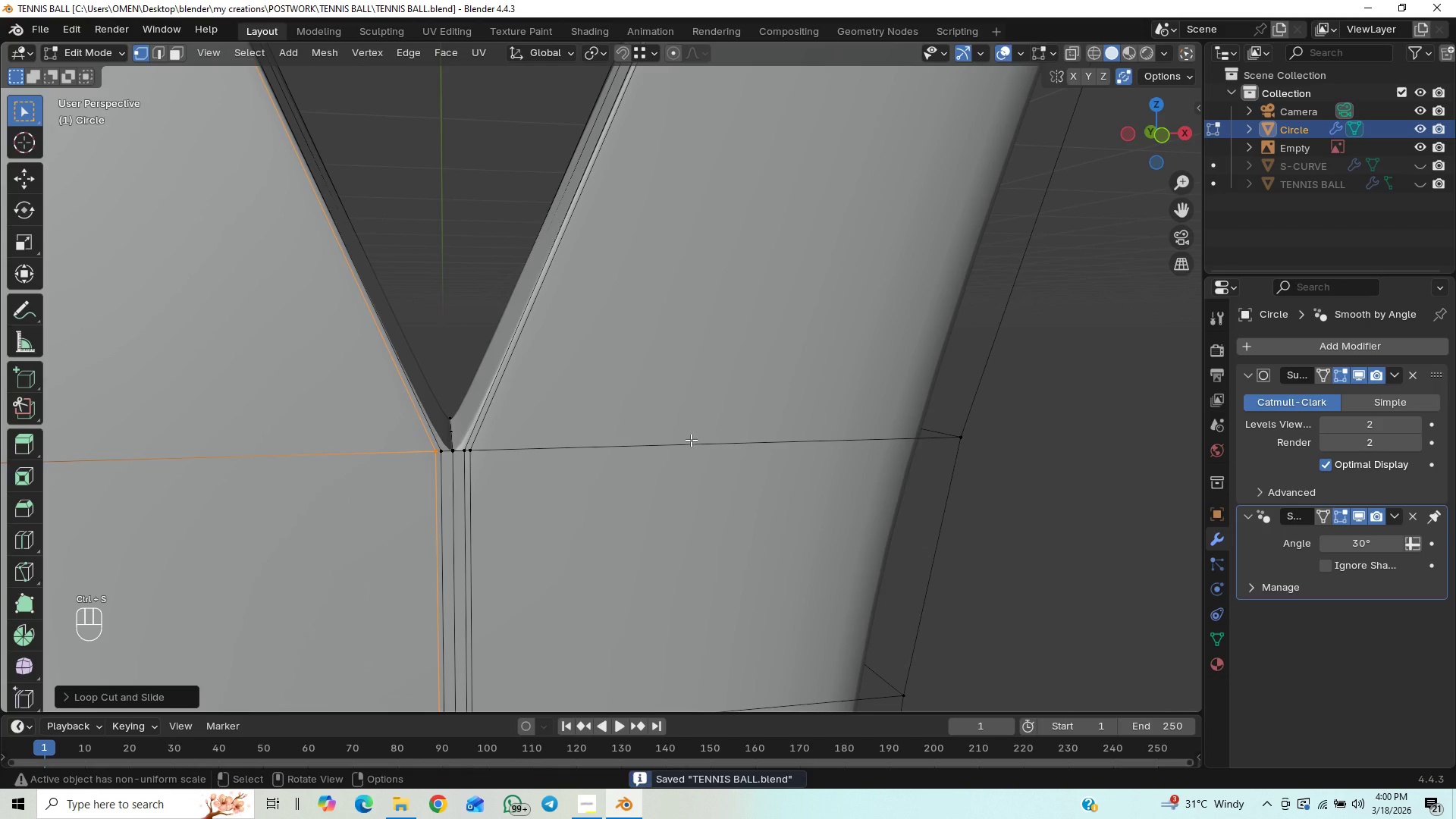 
scroll: coordinate [623, 428], scroll_direction: down, amount: 5.0
 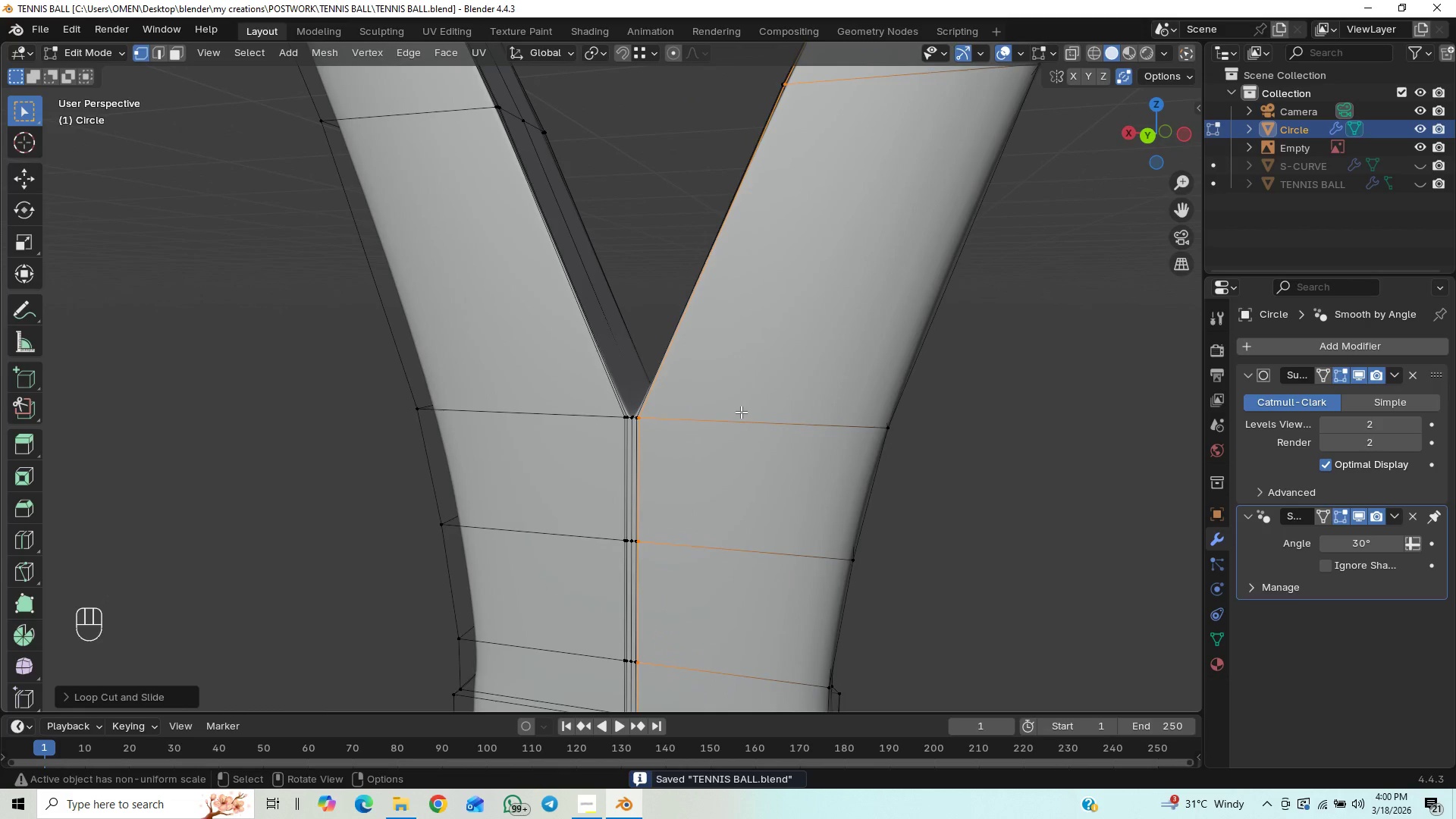 
key(Tab)
 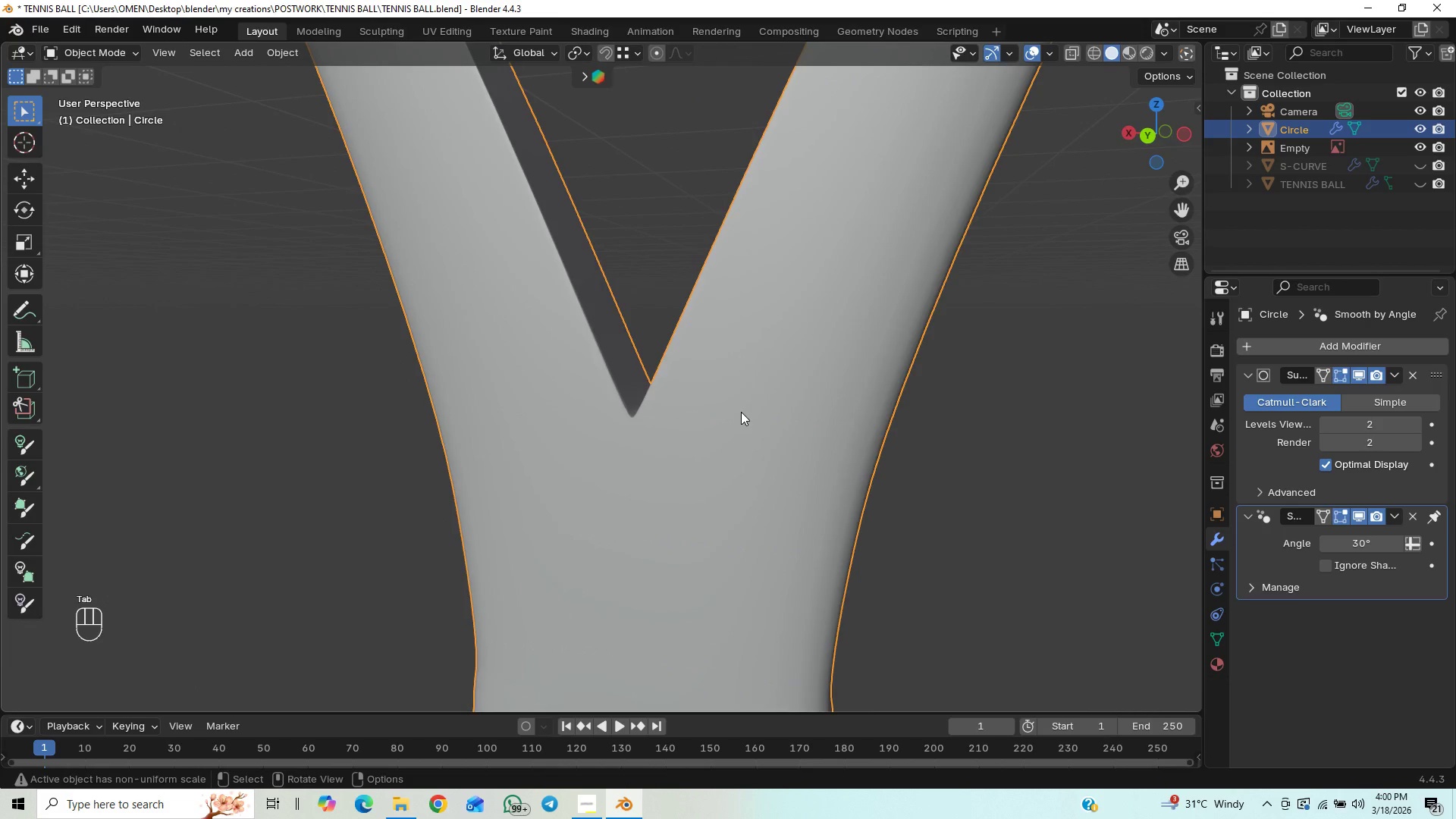 
scroll: coordinate [741, 412], scroll_direction: down, amount: 1.0
 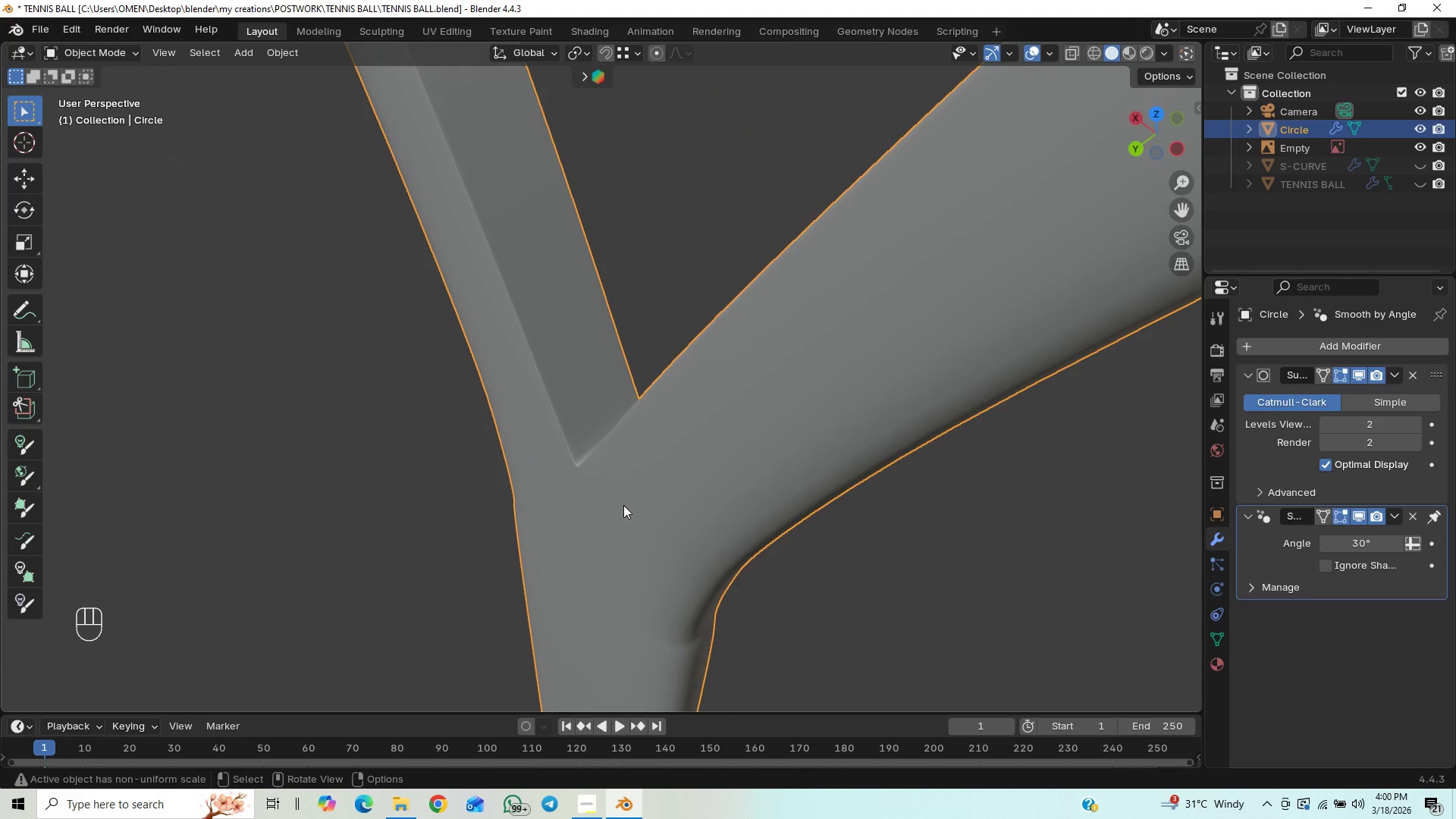 
wait(10.35)
 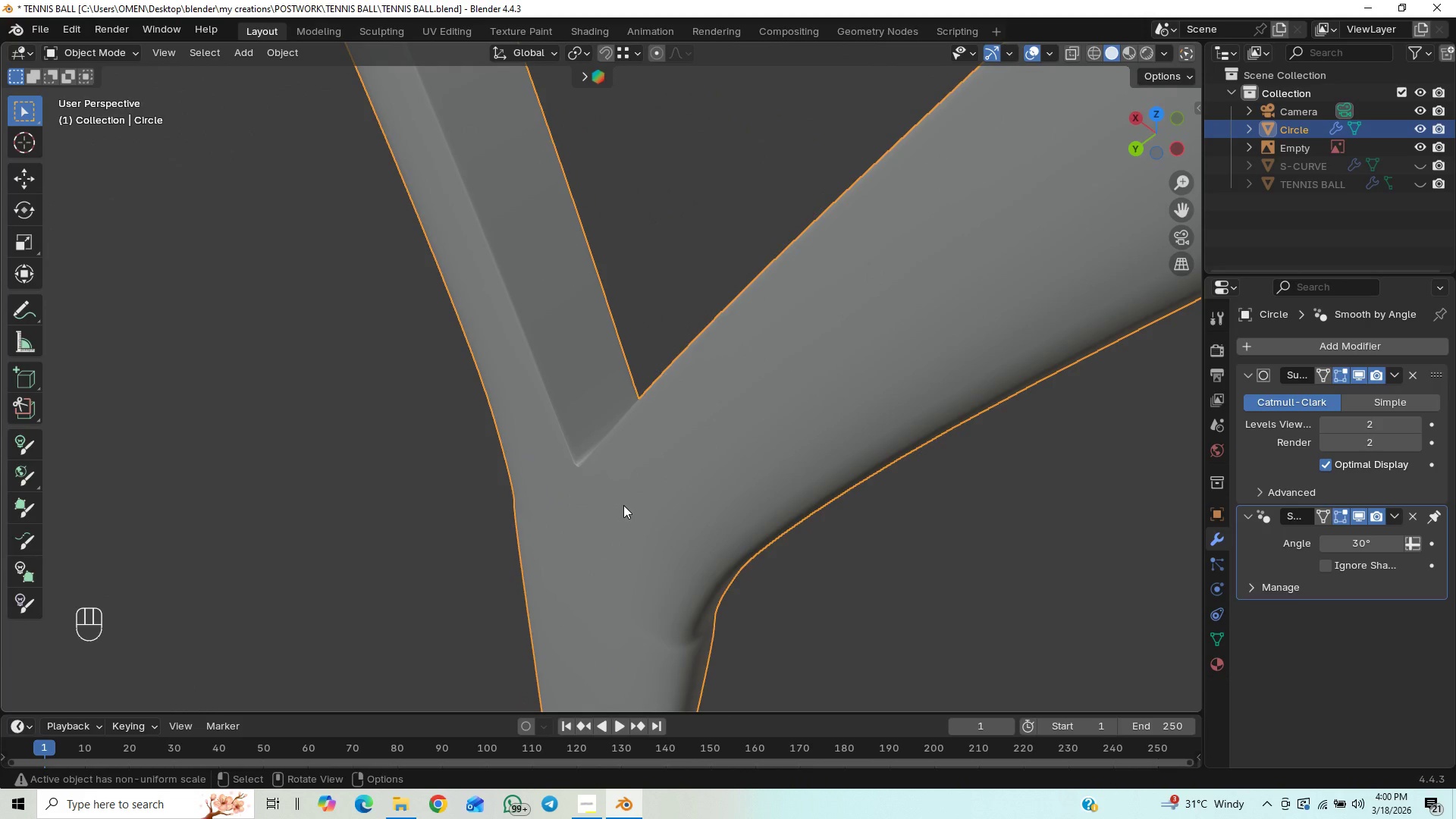 
scroll: coordinate [682, 485], scroll_direction: down, amount: 2.0
 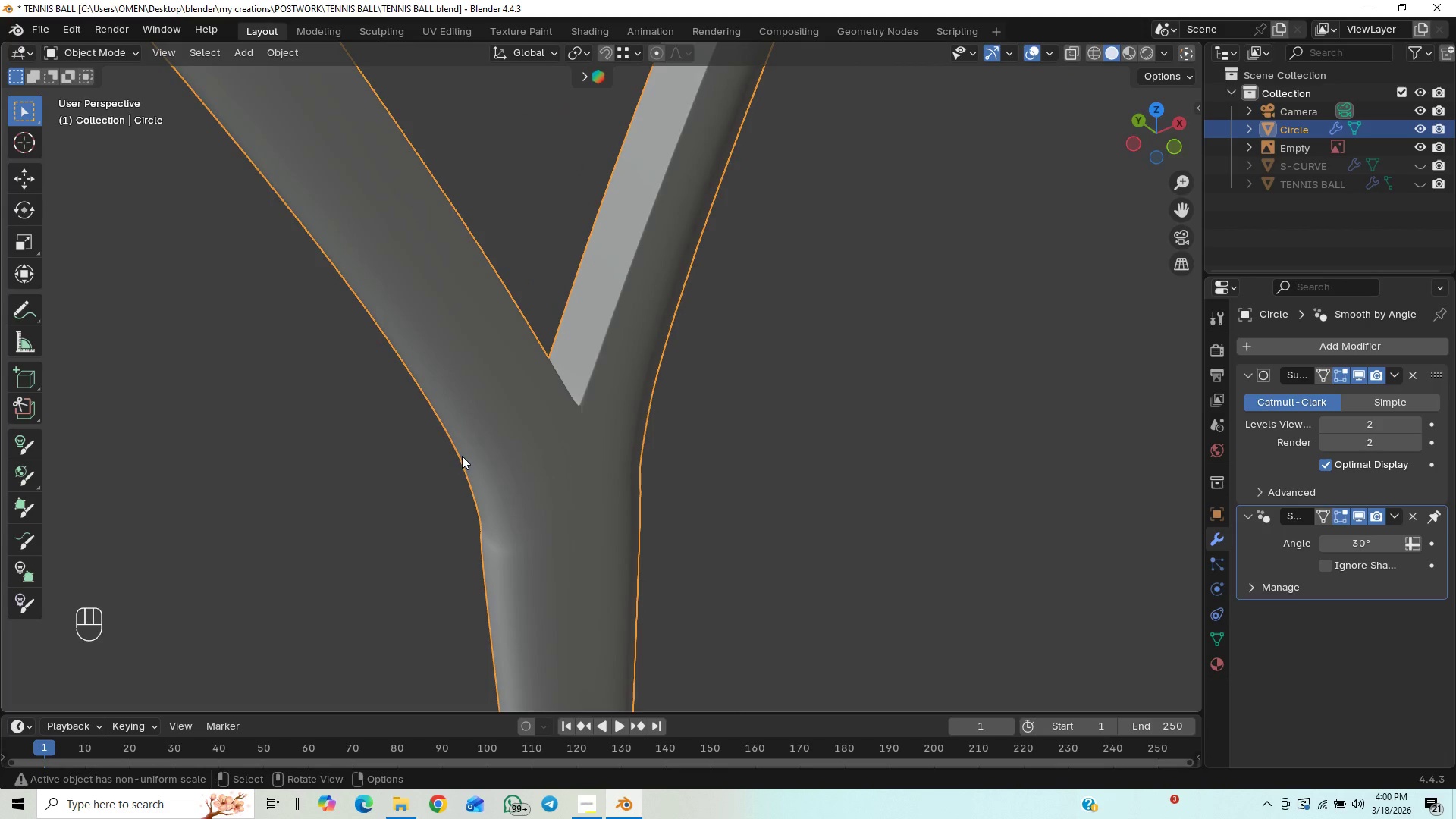 
middle_click([462, 456])
 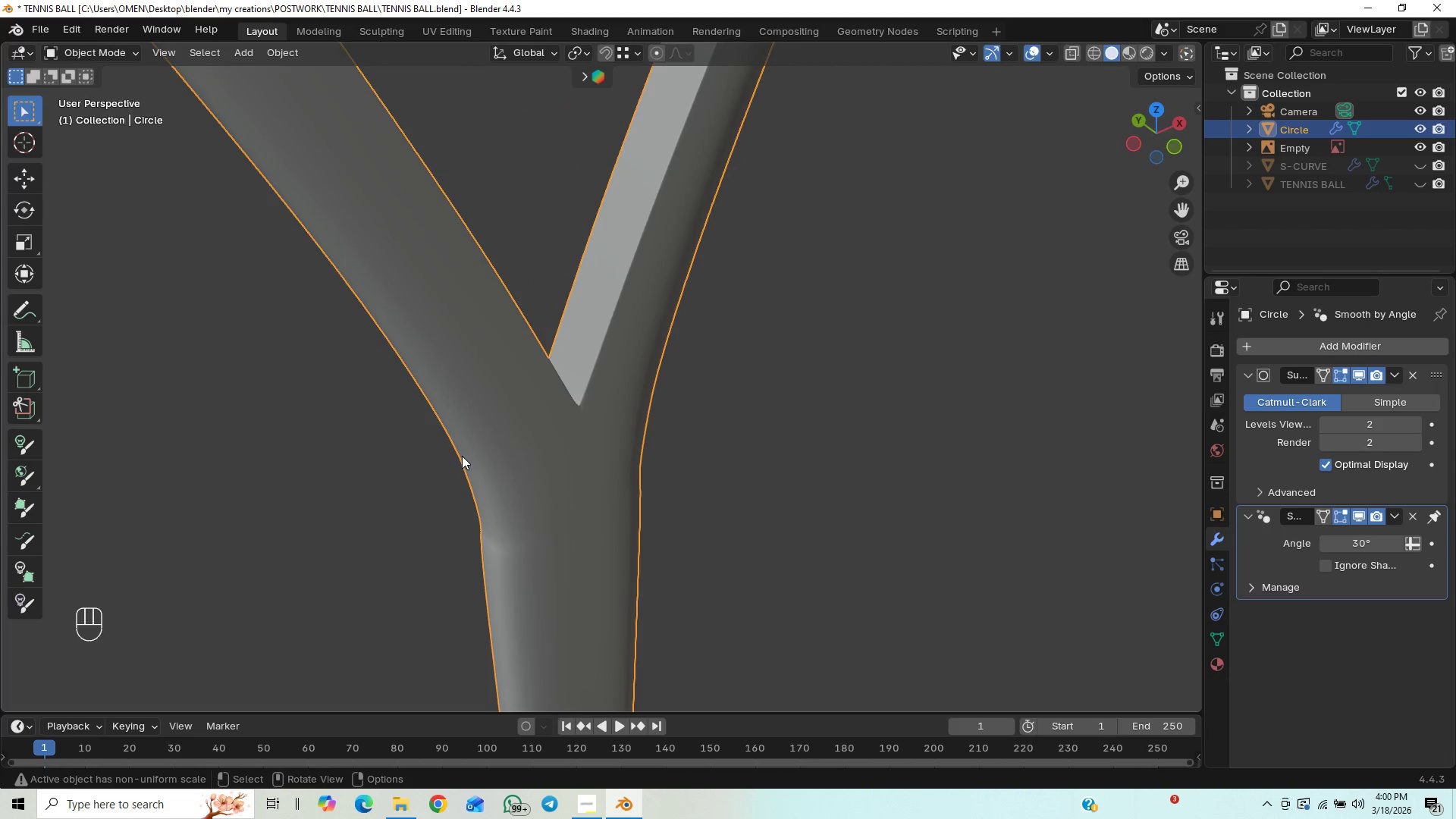 
scroll: coordinate [462, 456], scroll_direction: down, amount: 6.0
 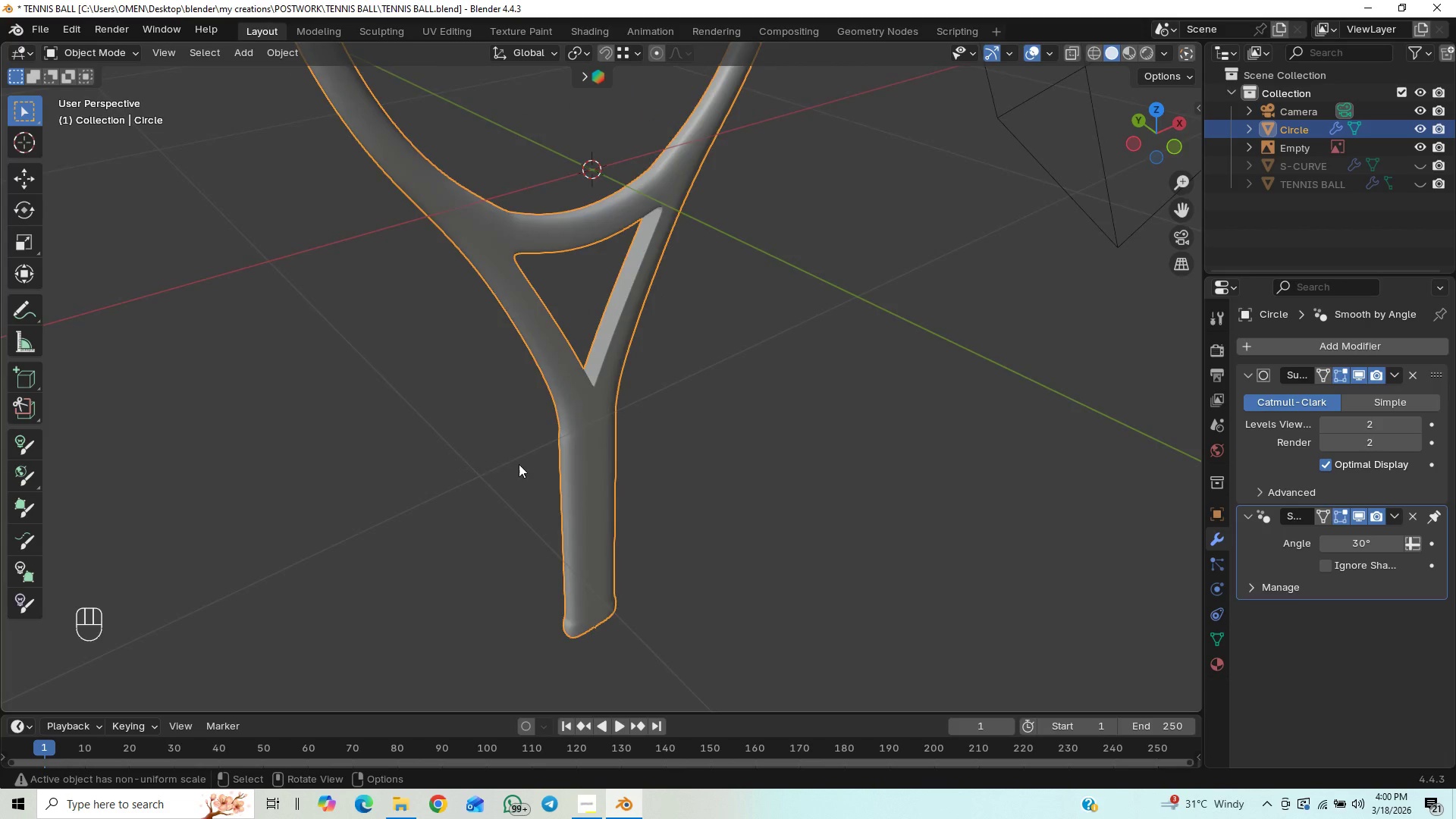 
scroll: coordinate [519, 464], scroll_direction: up, amount: 4.0
 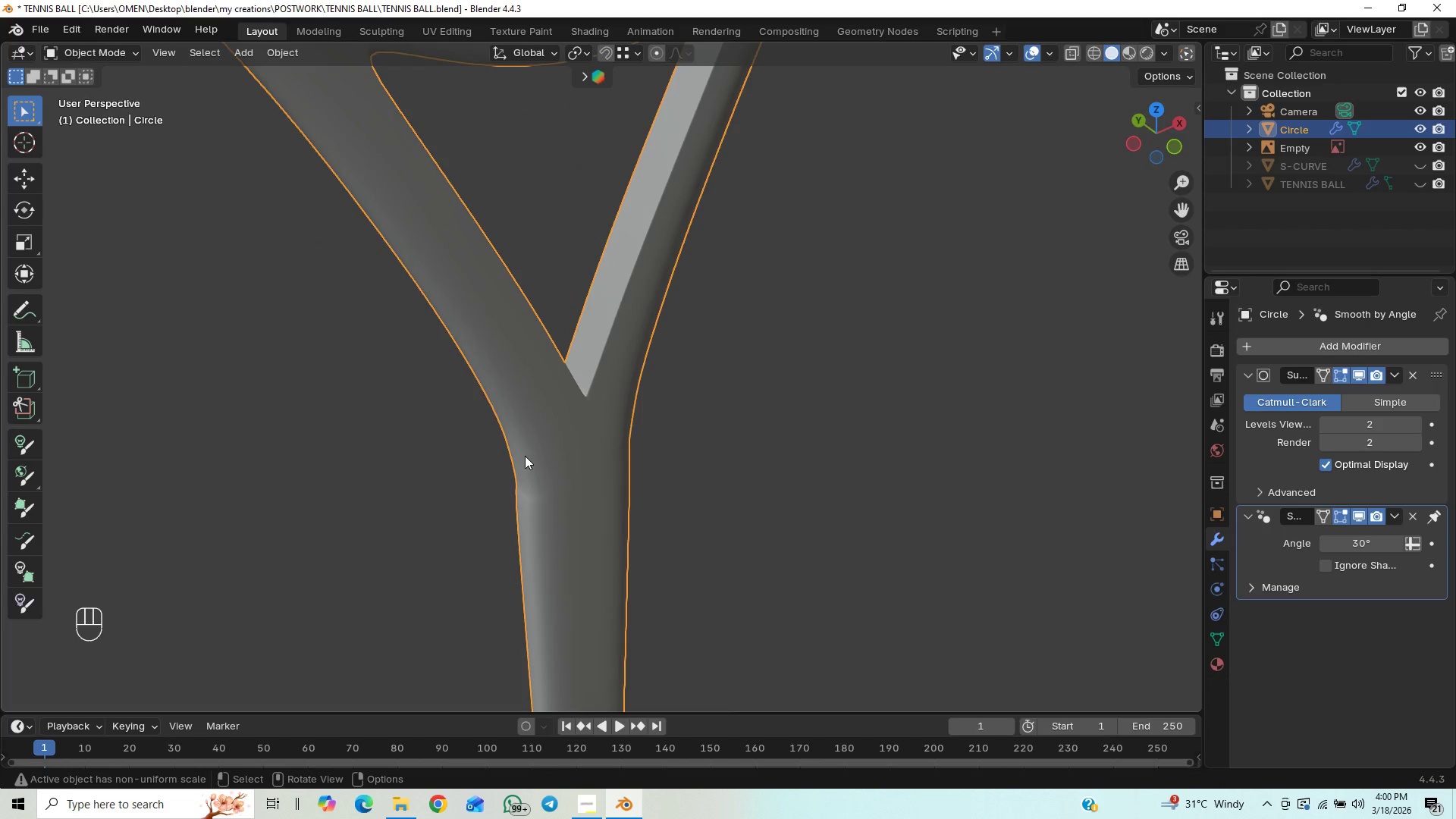 
scroll: coordinate [522, 453], scroll_direction: down, amount: 6.0
 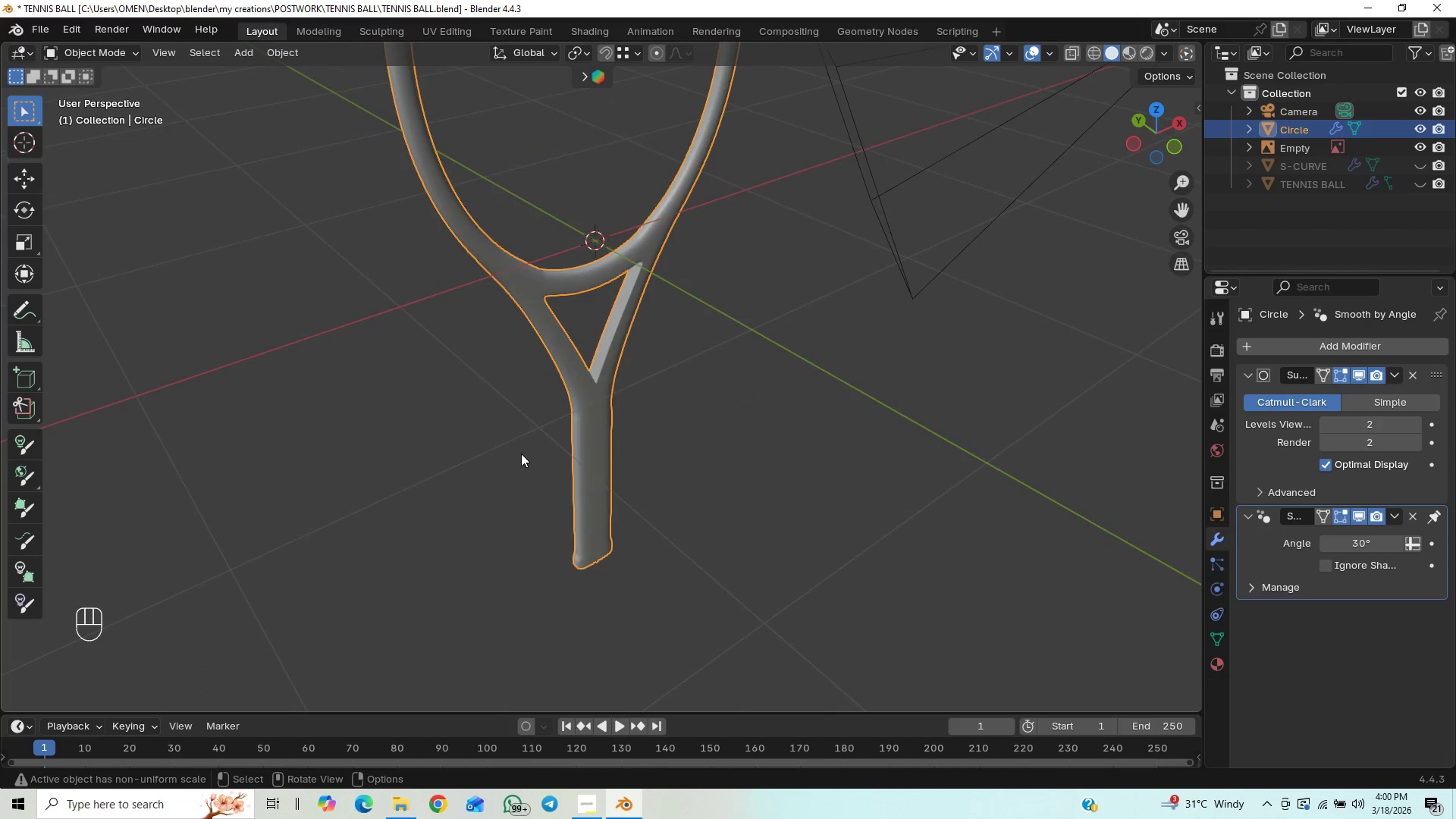 
scroll: coordinate [521, 453], scroll_direction: up, amount: 4.0
 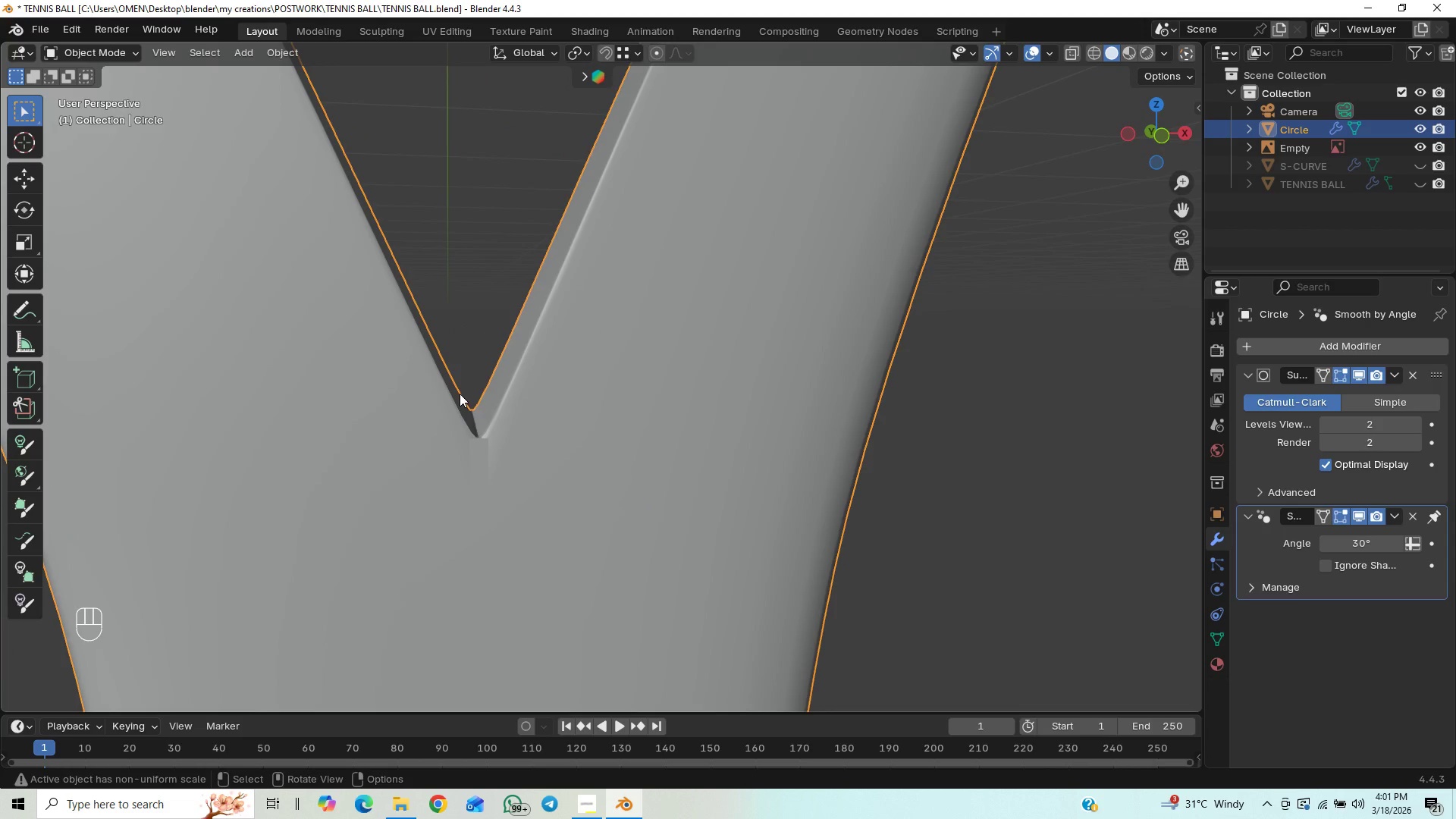 
key(Tab)
 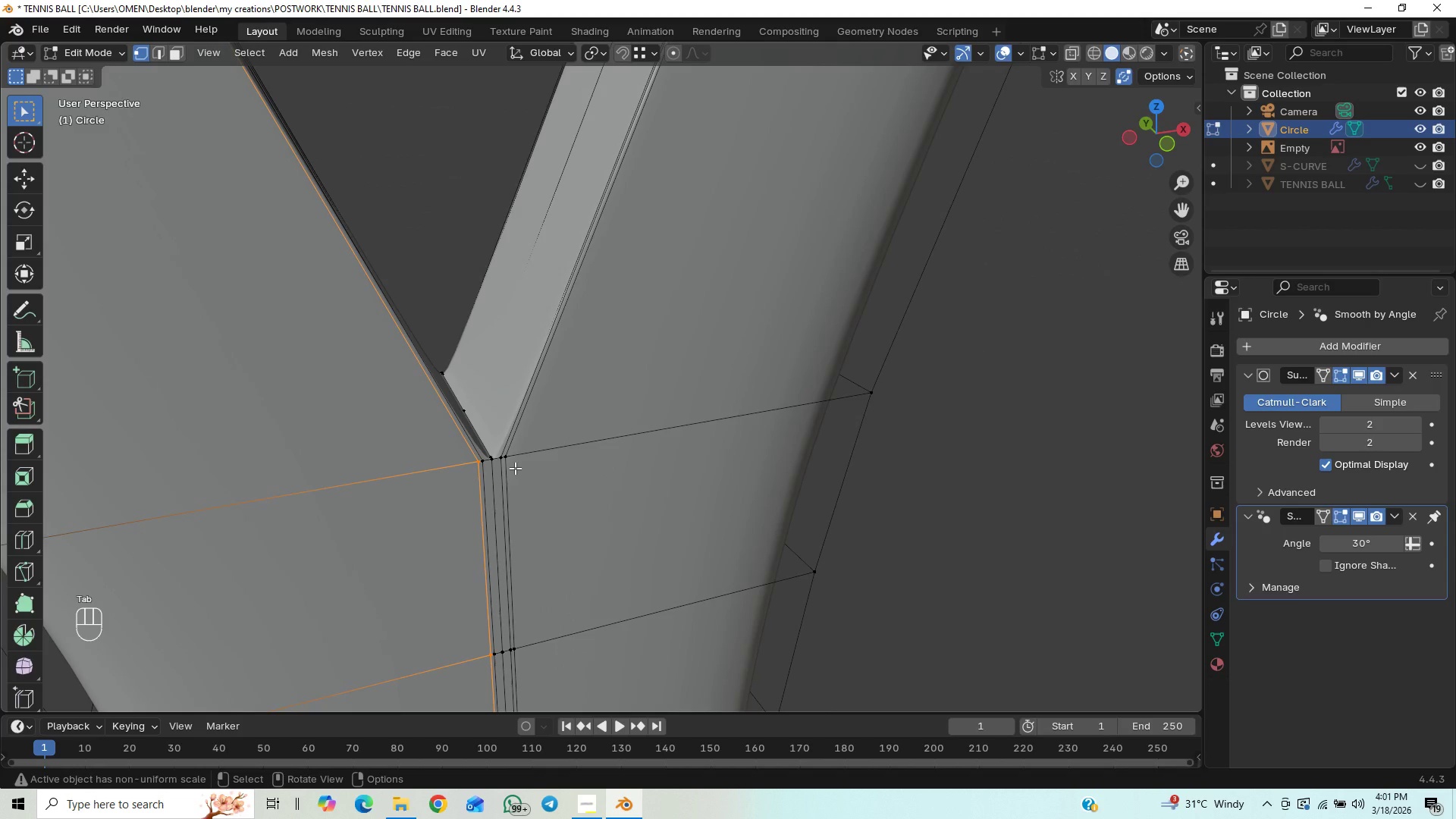 
scroll: coordinate [519, 477], scroll_direction: up, amount: 5.0
 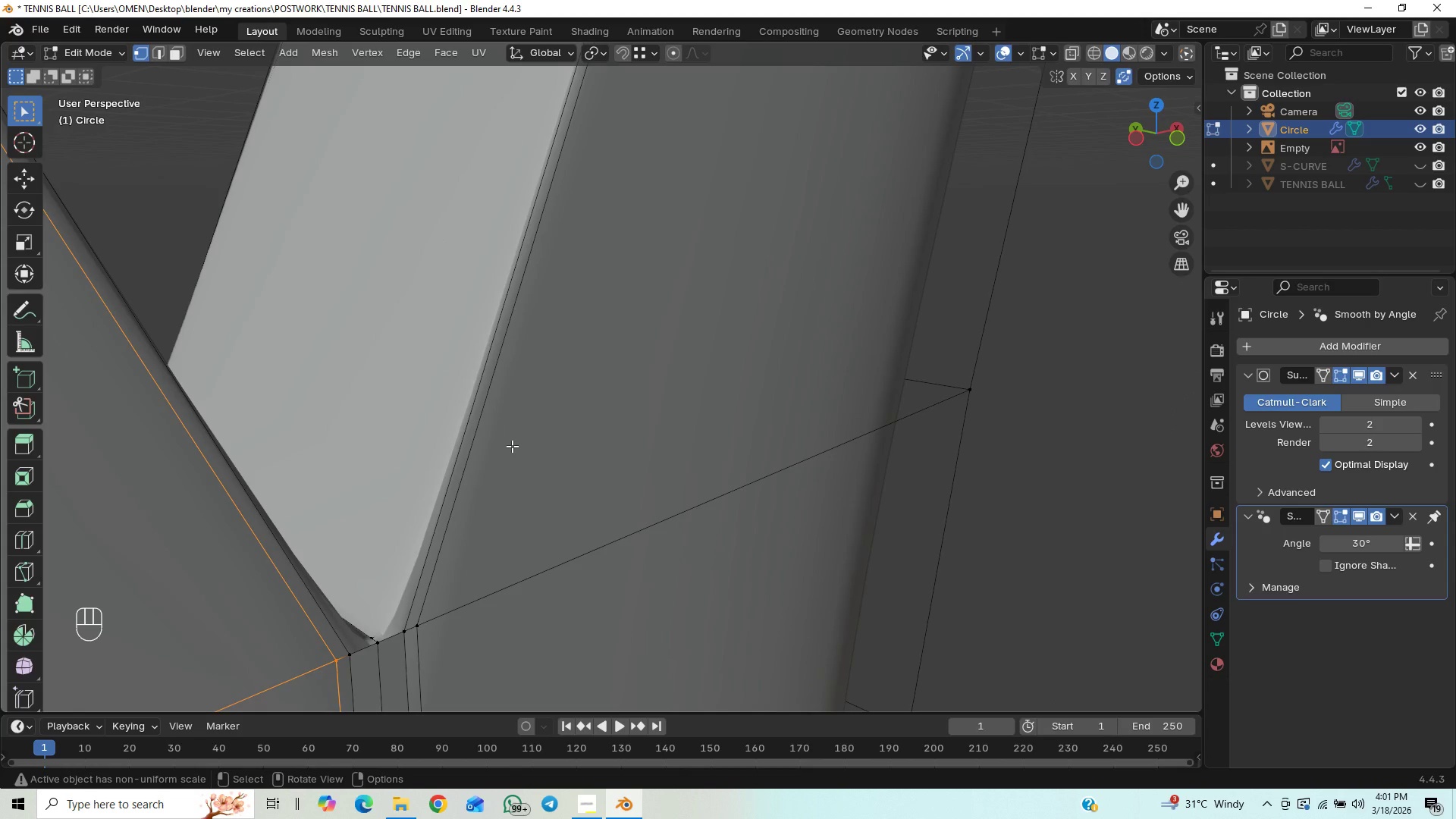 
scroll: coordinate [503, 483], scroll_direction: down, amount: 1.0
 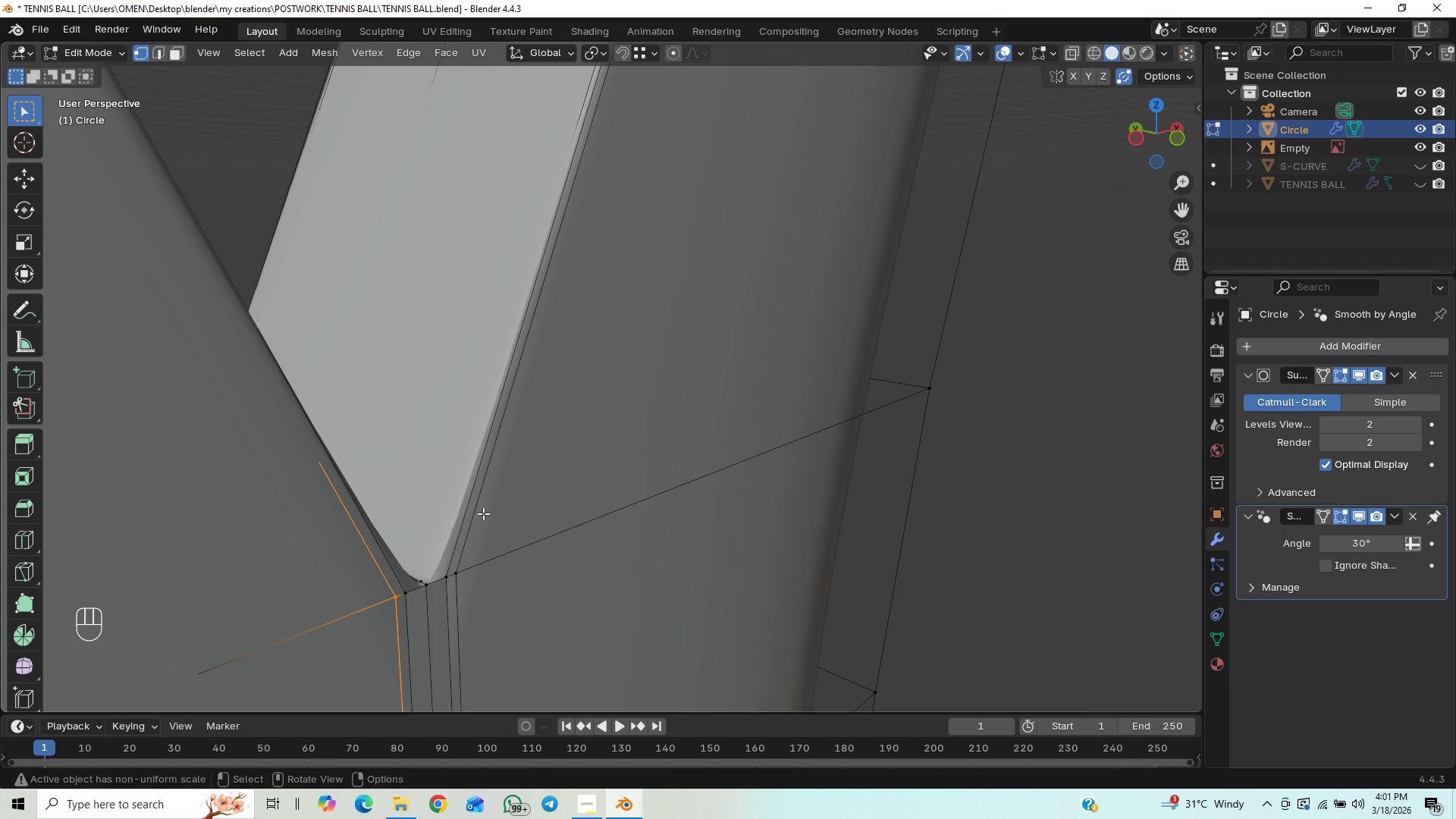 
hold_key(key=ShiftLeft, duration=0.59)
 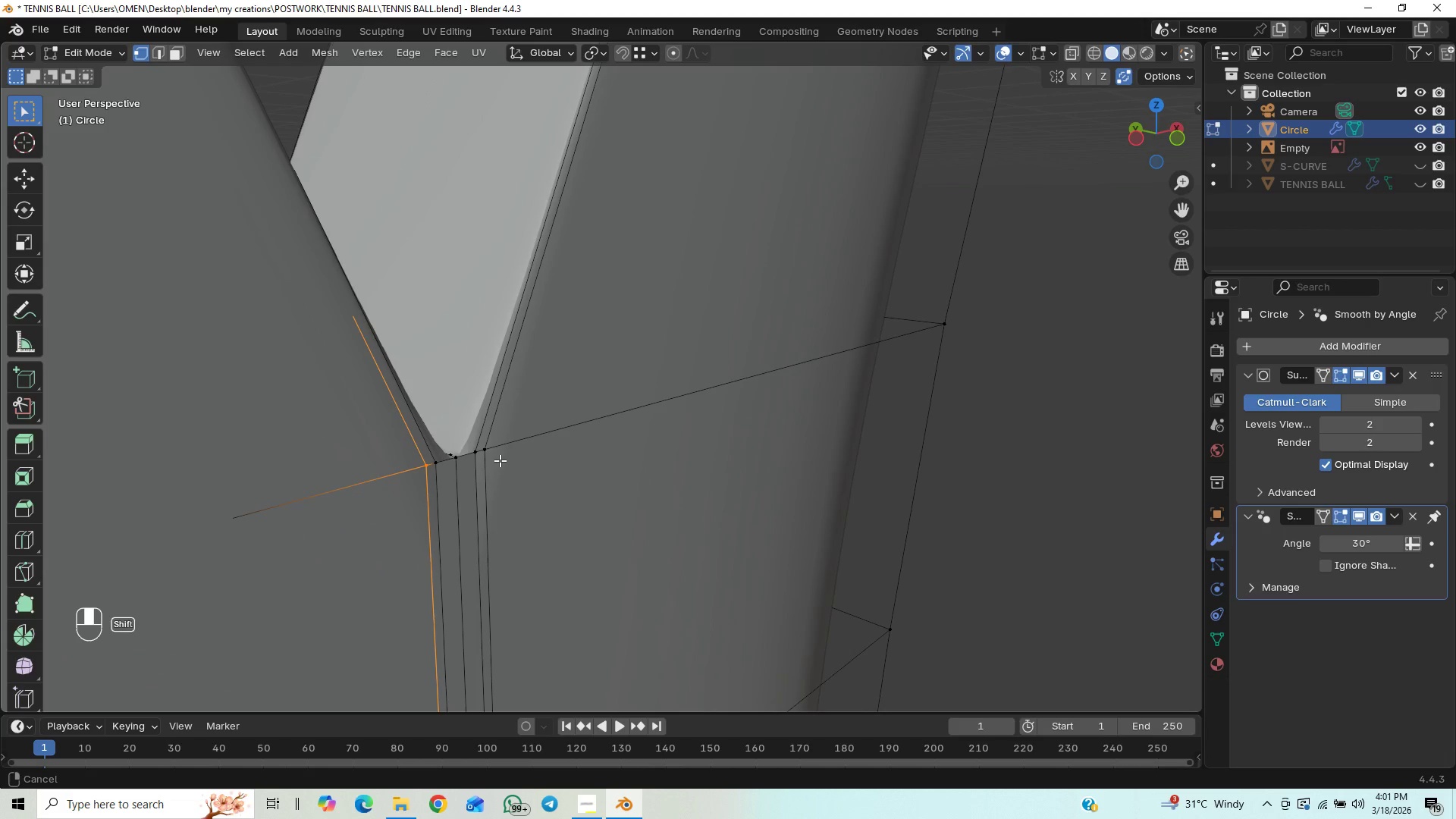 
hold_key(key=ShiftLeft, duration=0.7)
 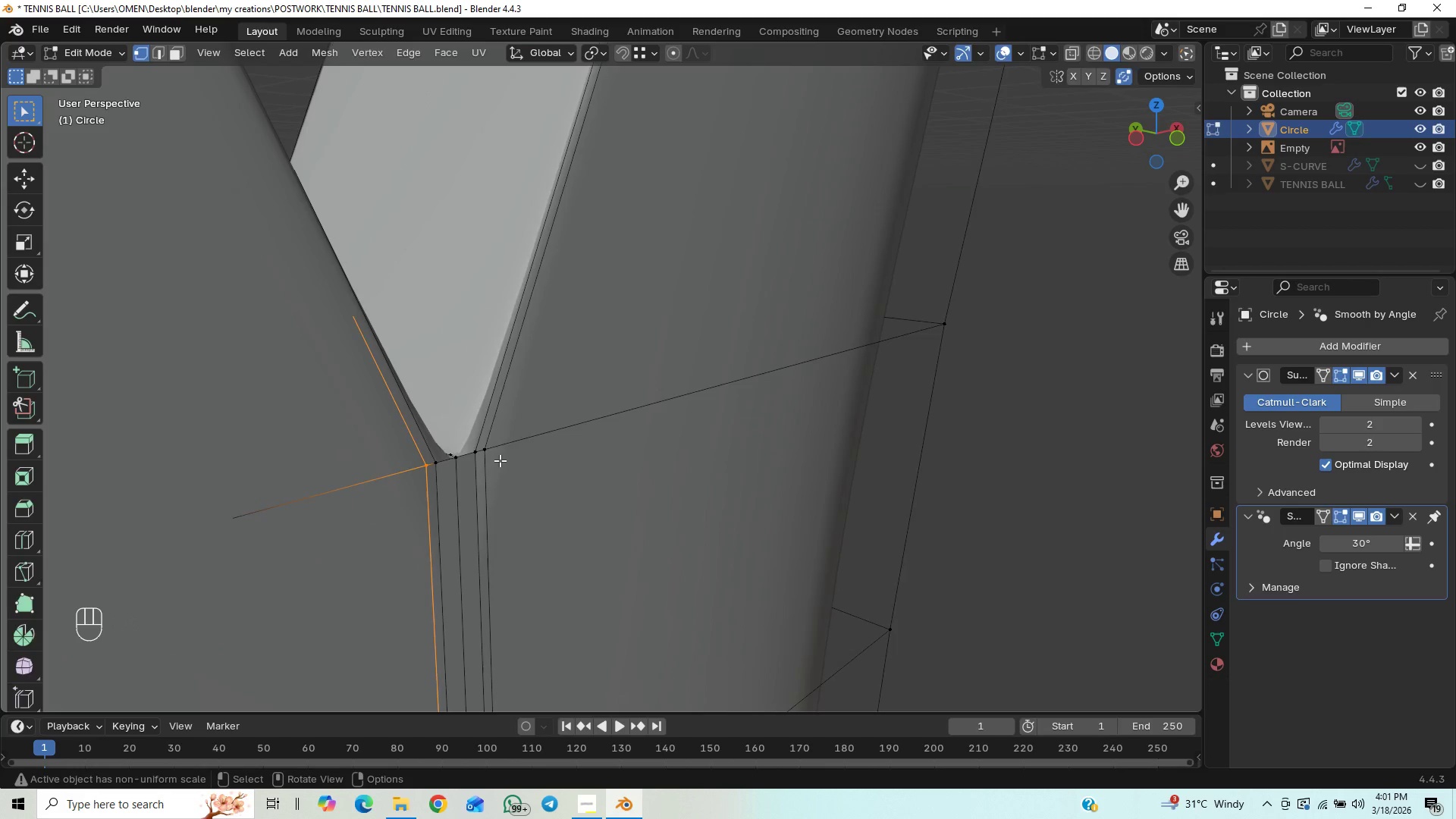 
key(Tab)
 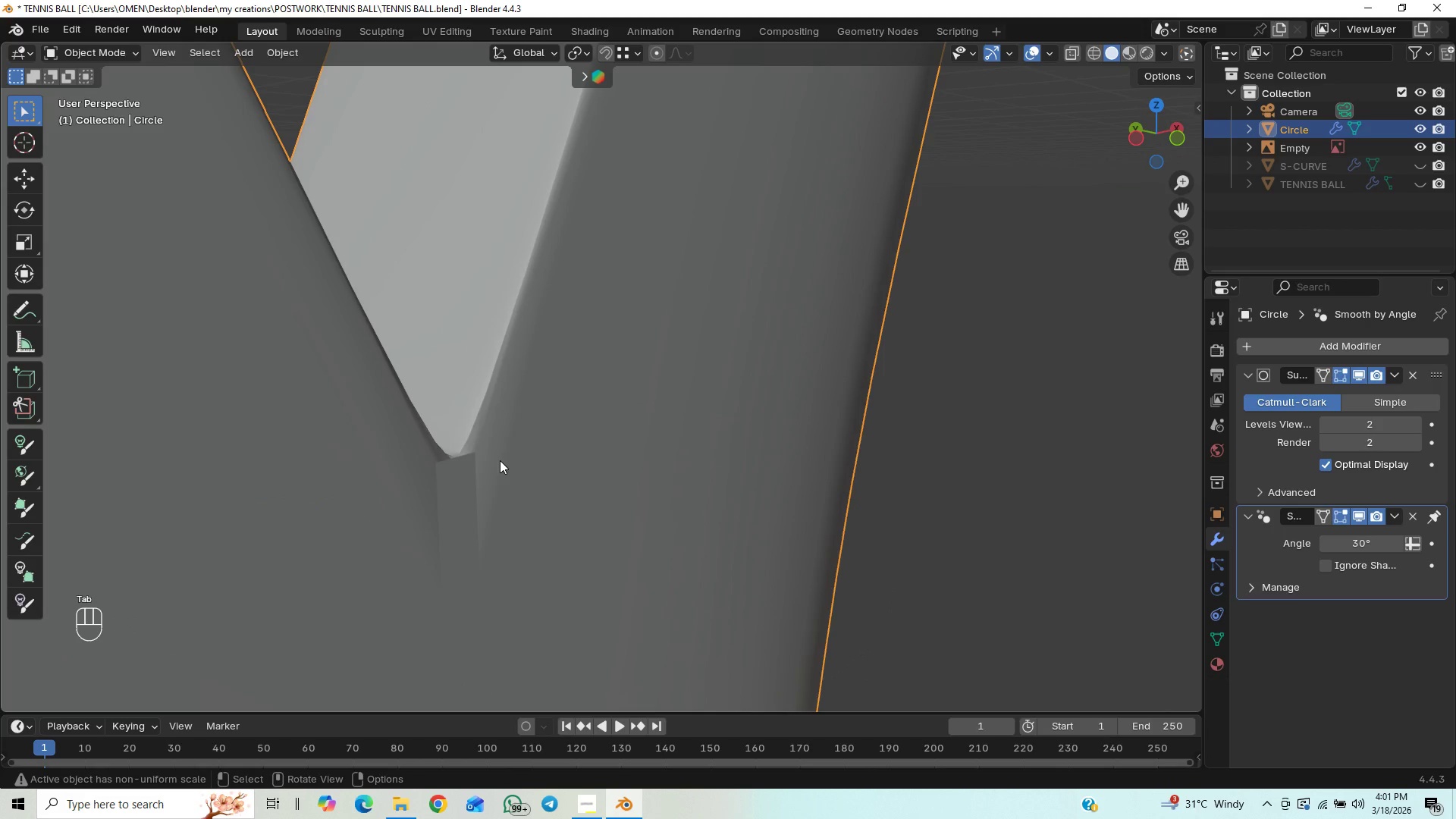 
key(Tab)
 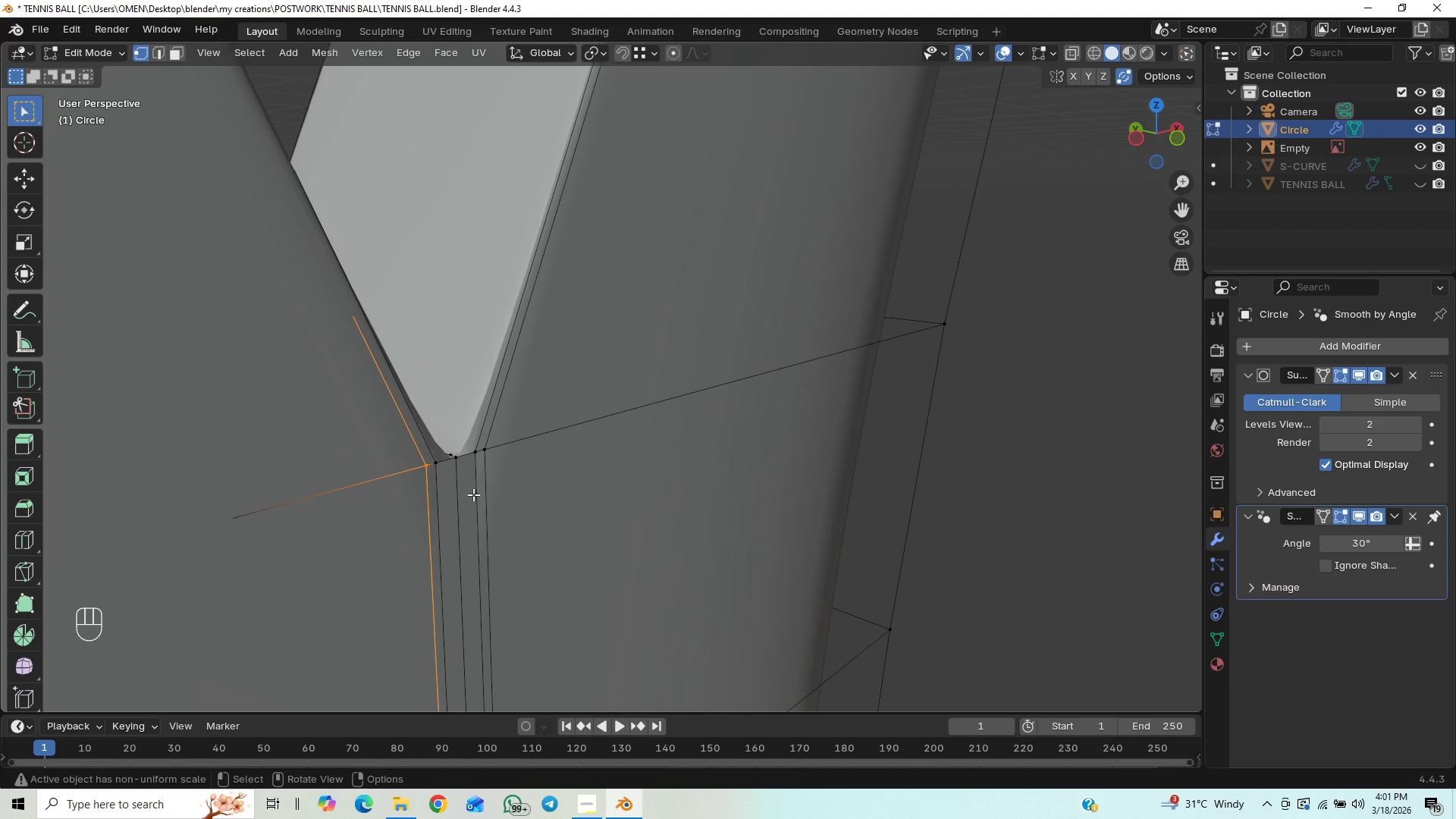 
wait(5.39)
 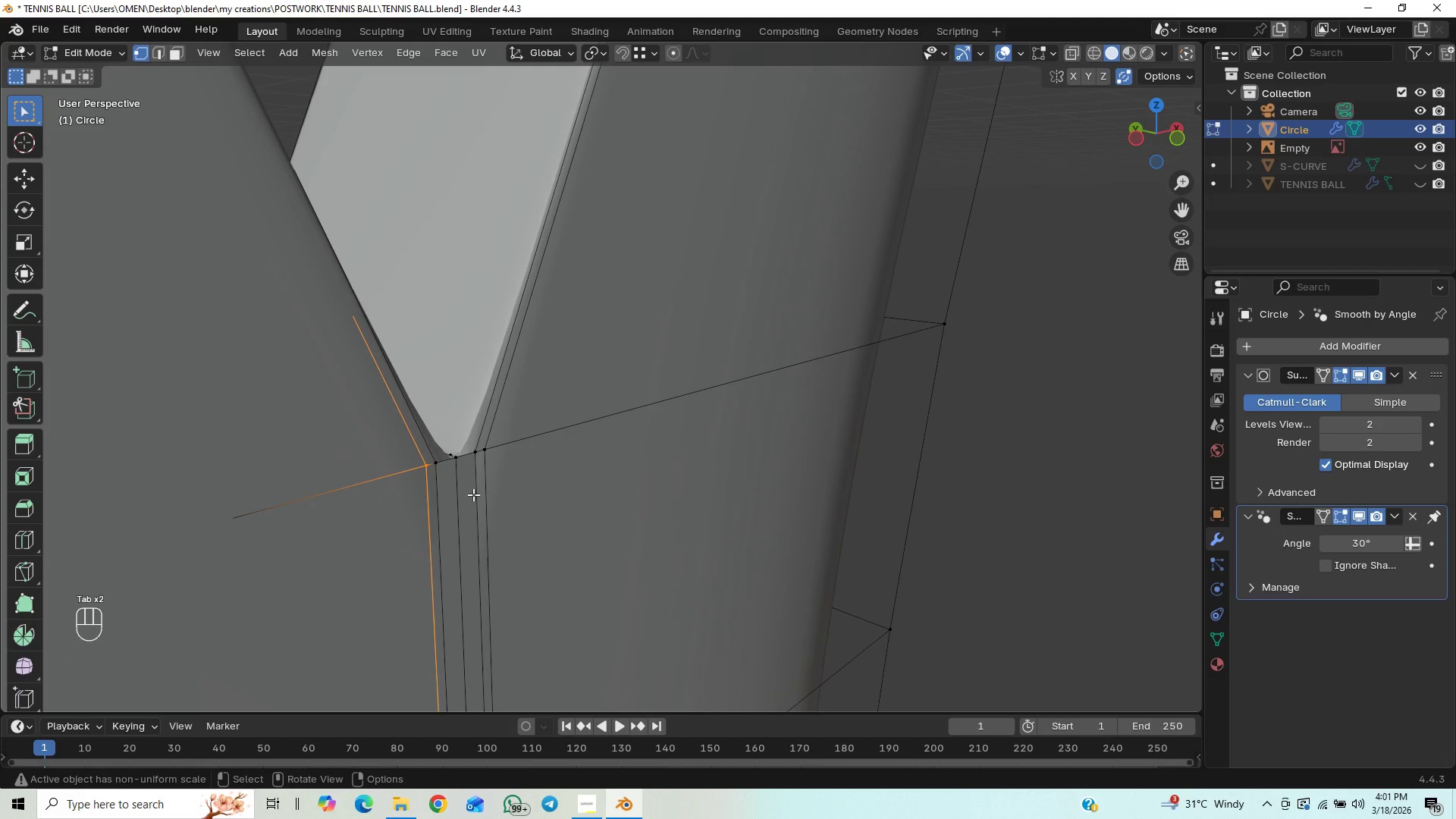 
key(2)
 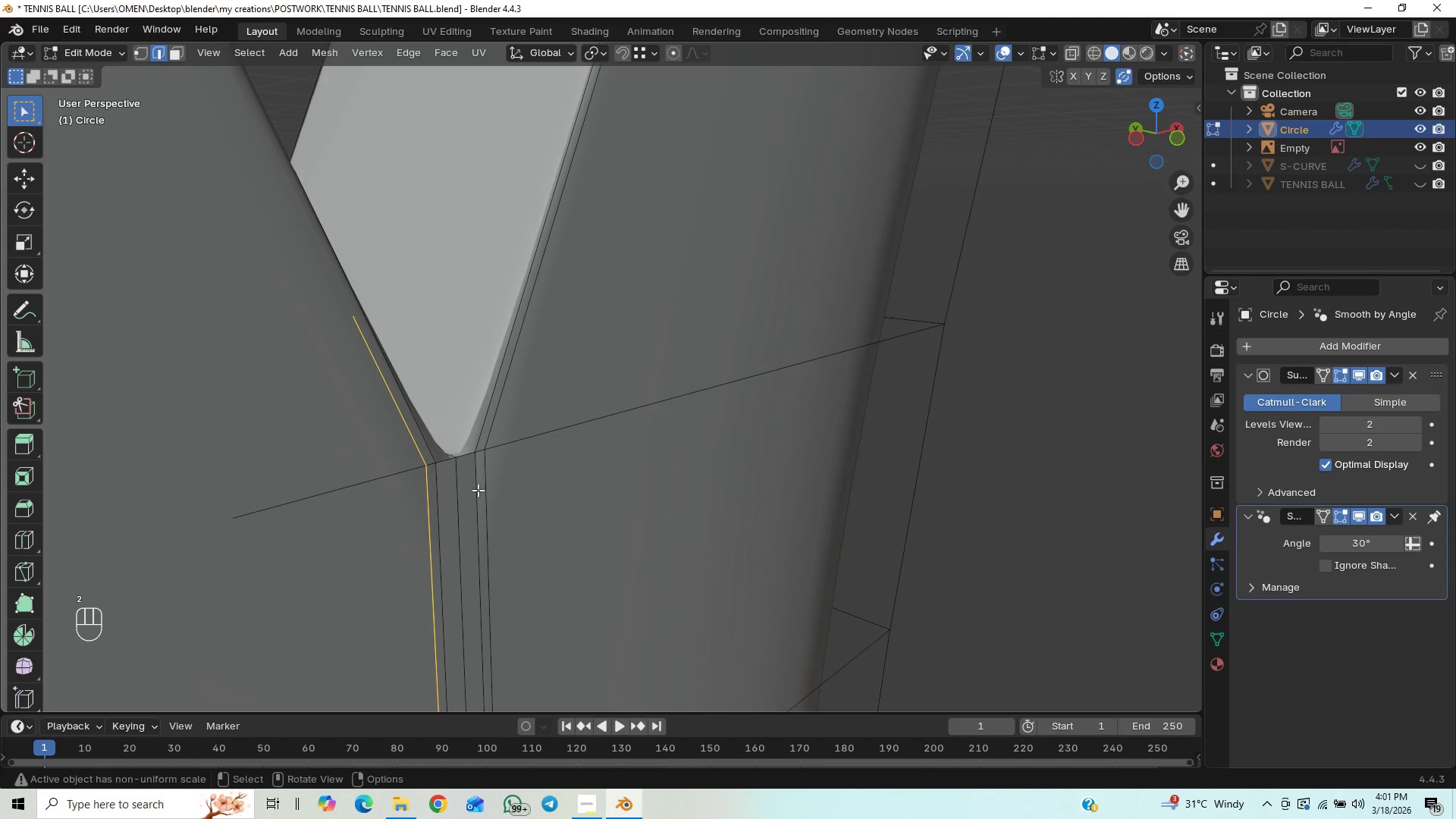 
left_click([478, 490])
 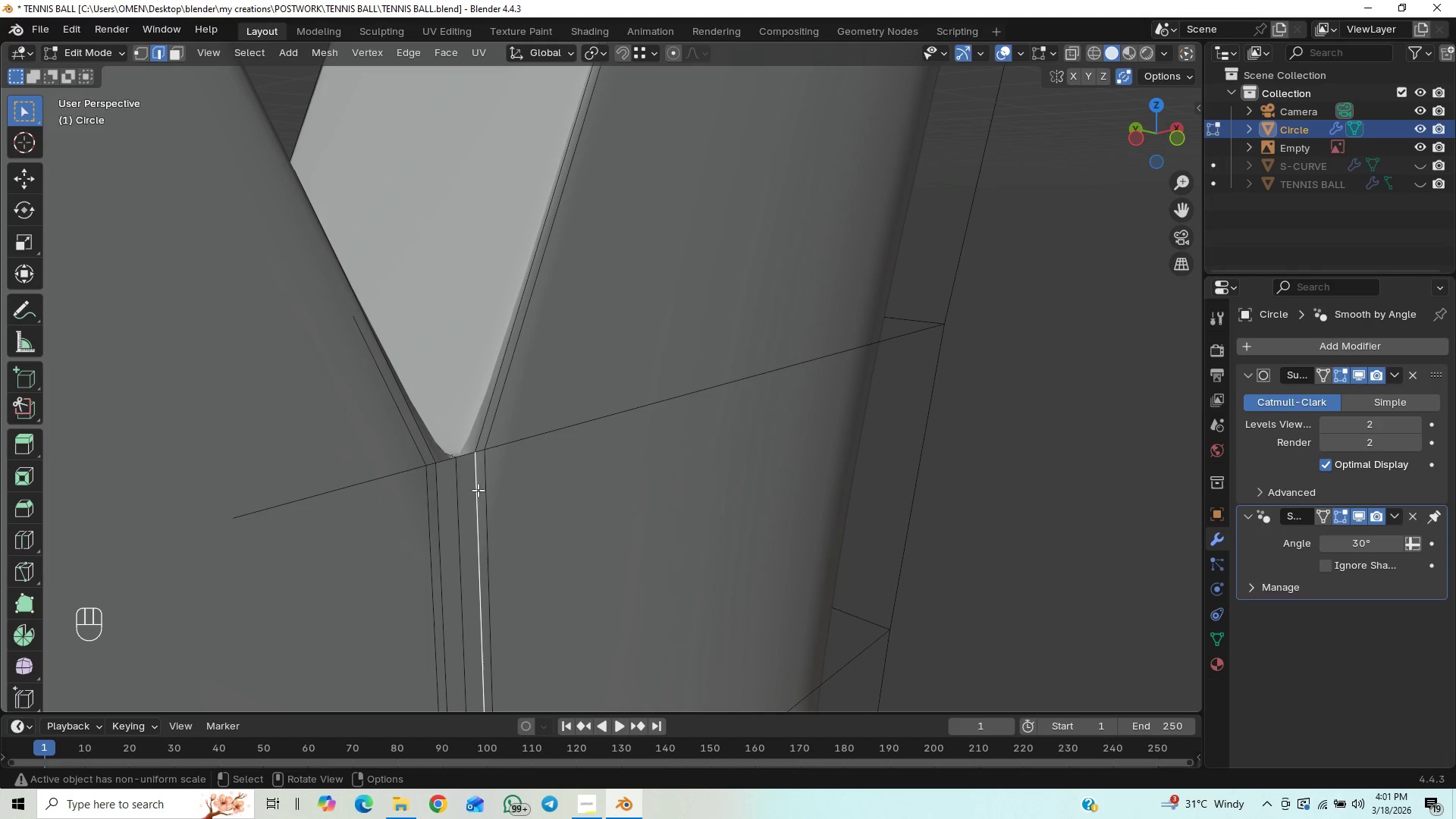 
hold_key(key=AltLeft, duration=1.5)
 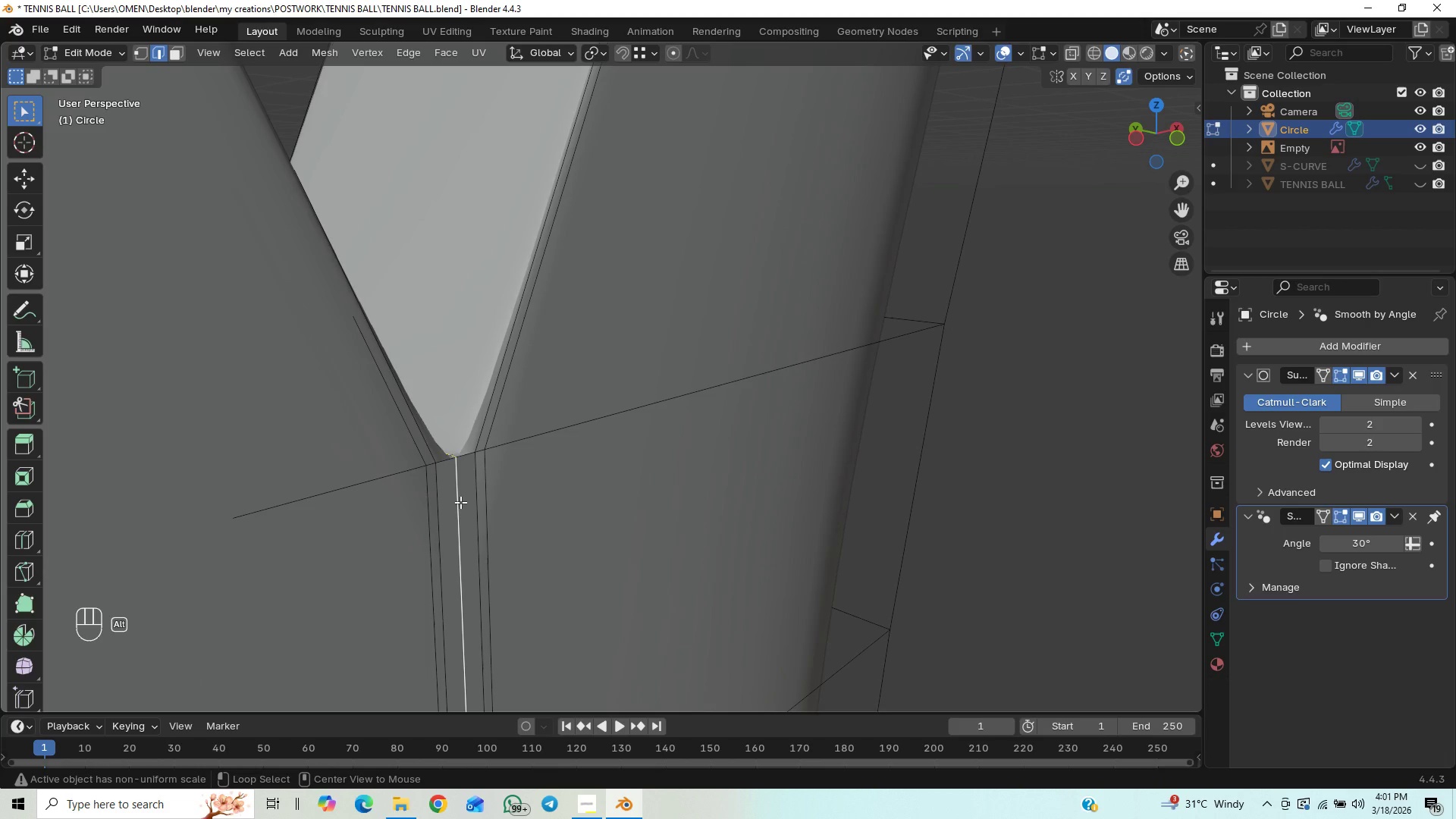 
hold_key(key=AltLeft, duration=1.52)
left_click([460, 502])
 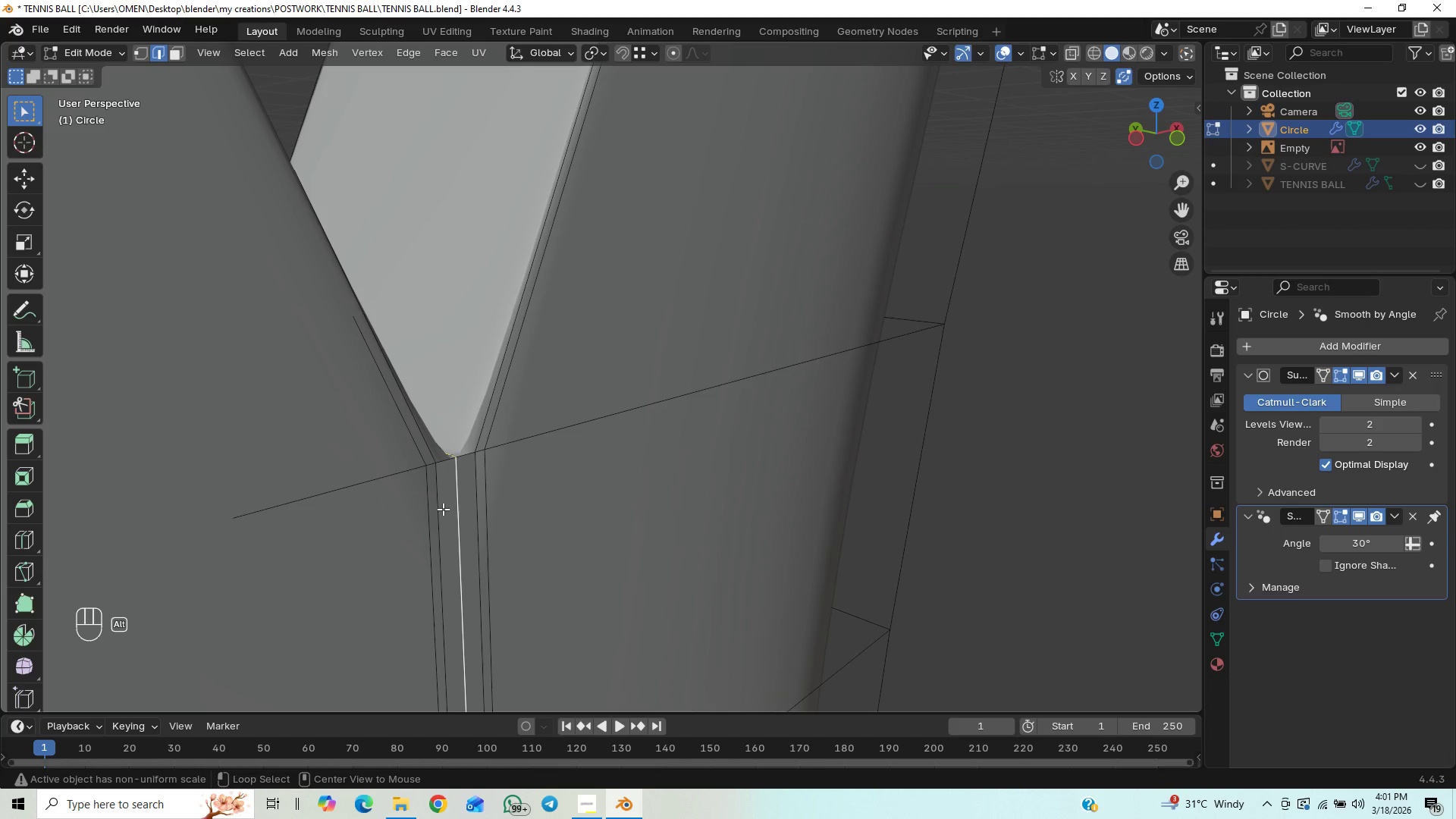 
hold_key(key=AltLeft, duration=1.51)
left_click([443, 509])
 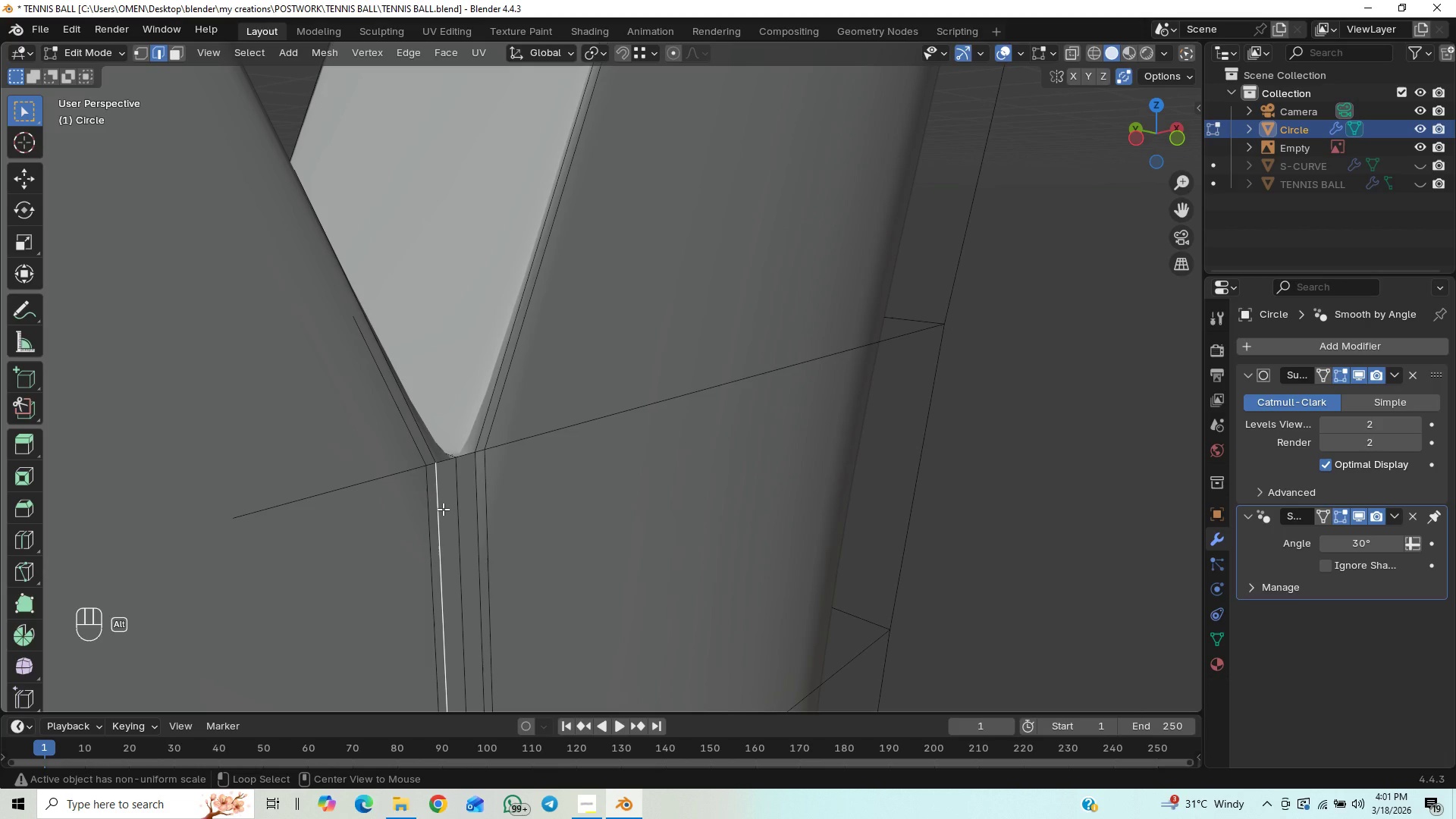 
key(Alt+AltLeft)
 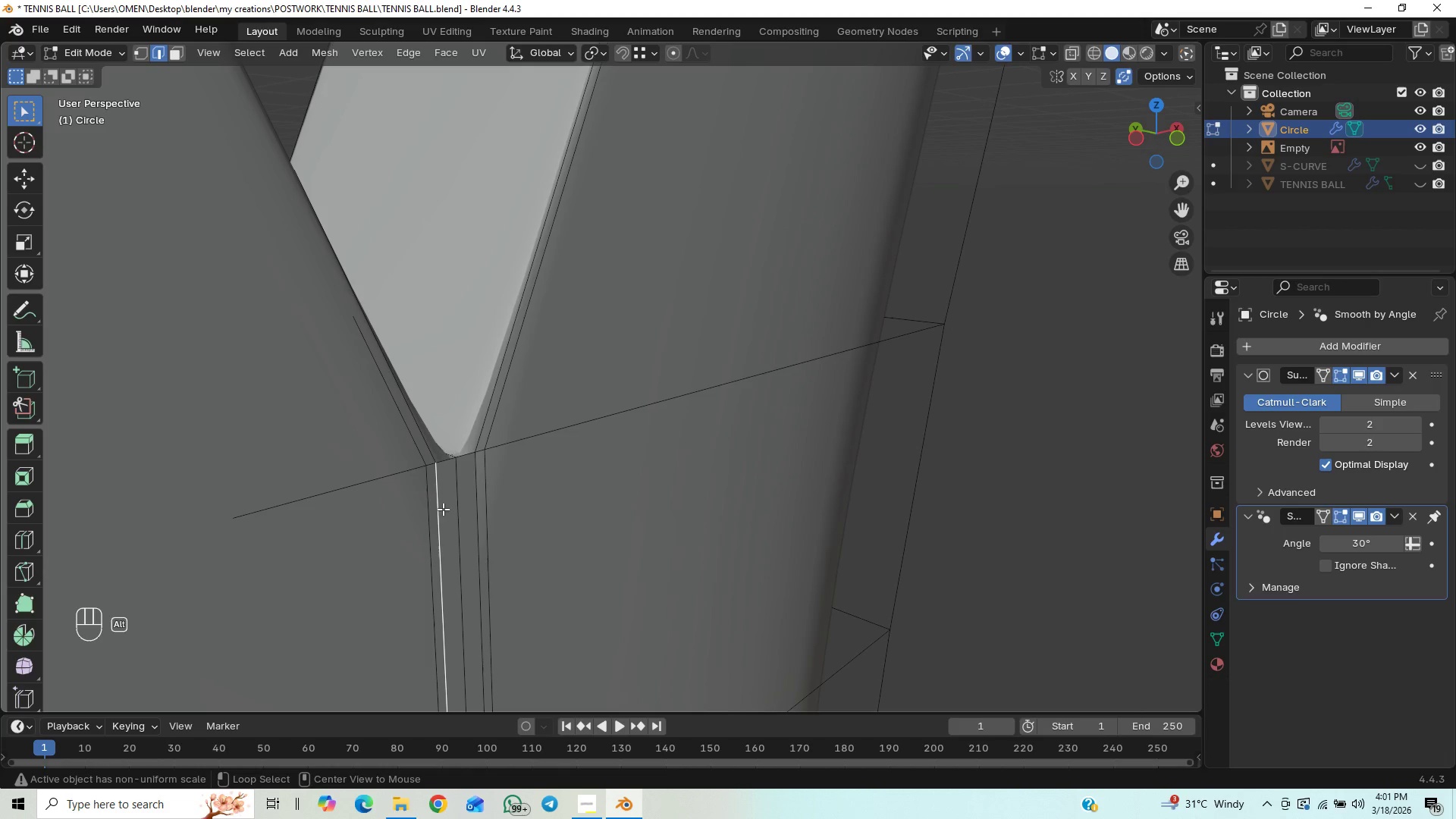 
key(Alt+AltLeft)
 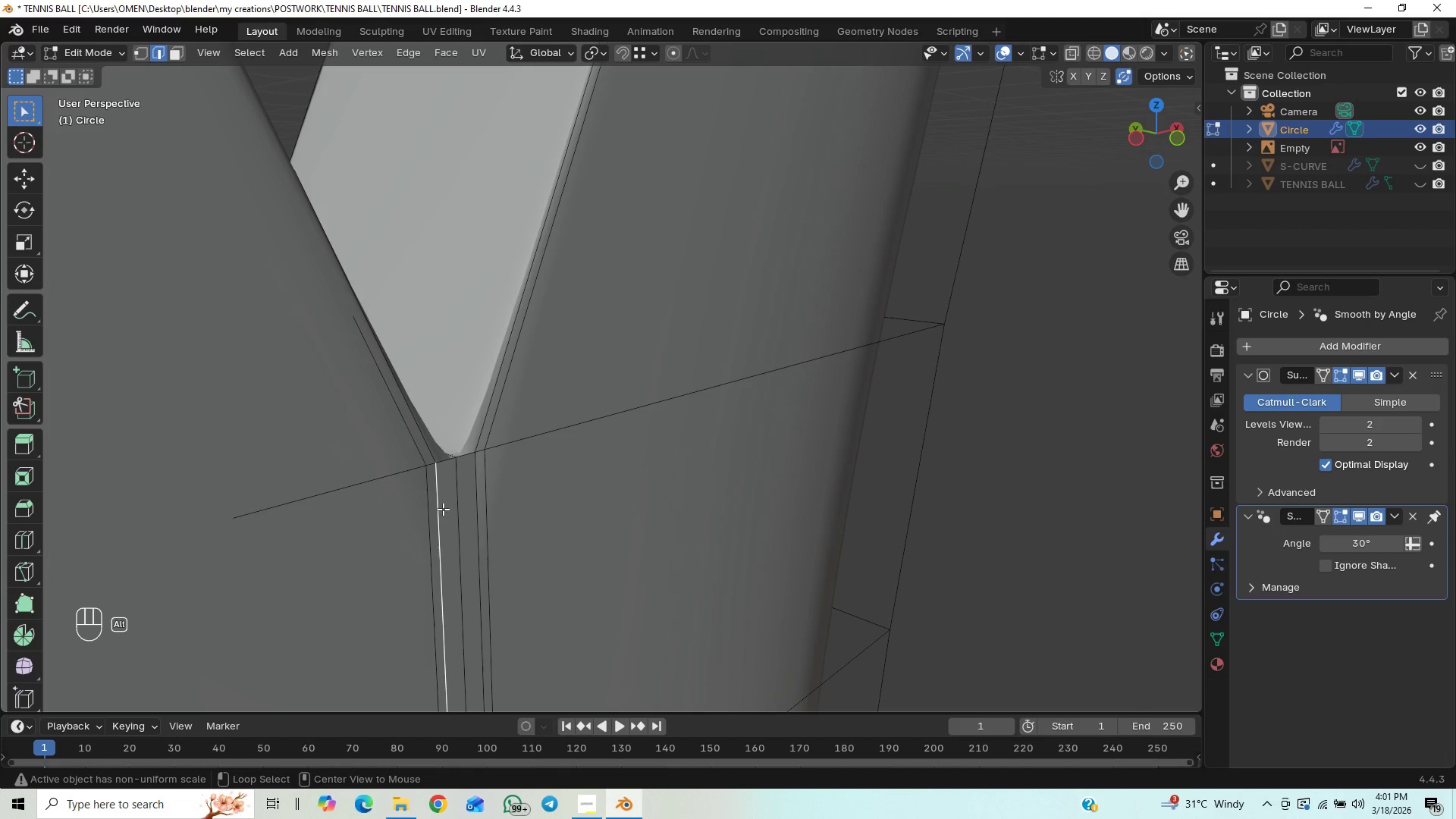 
key(Alt+AltLeft)
 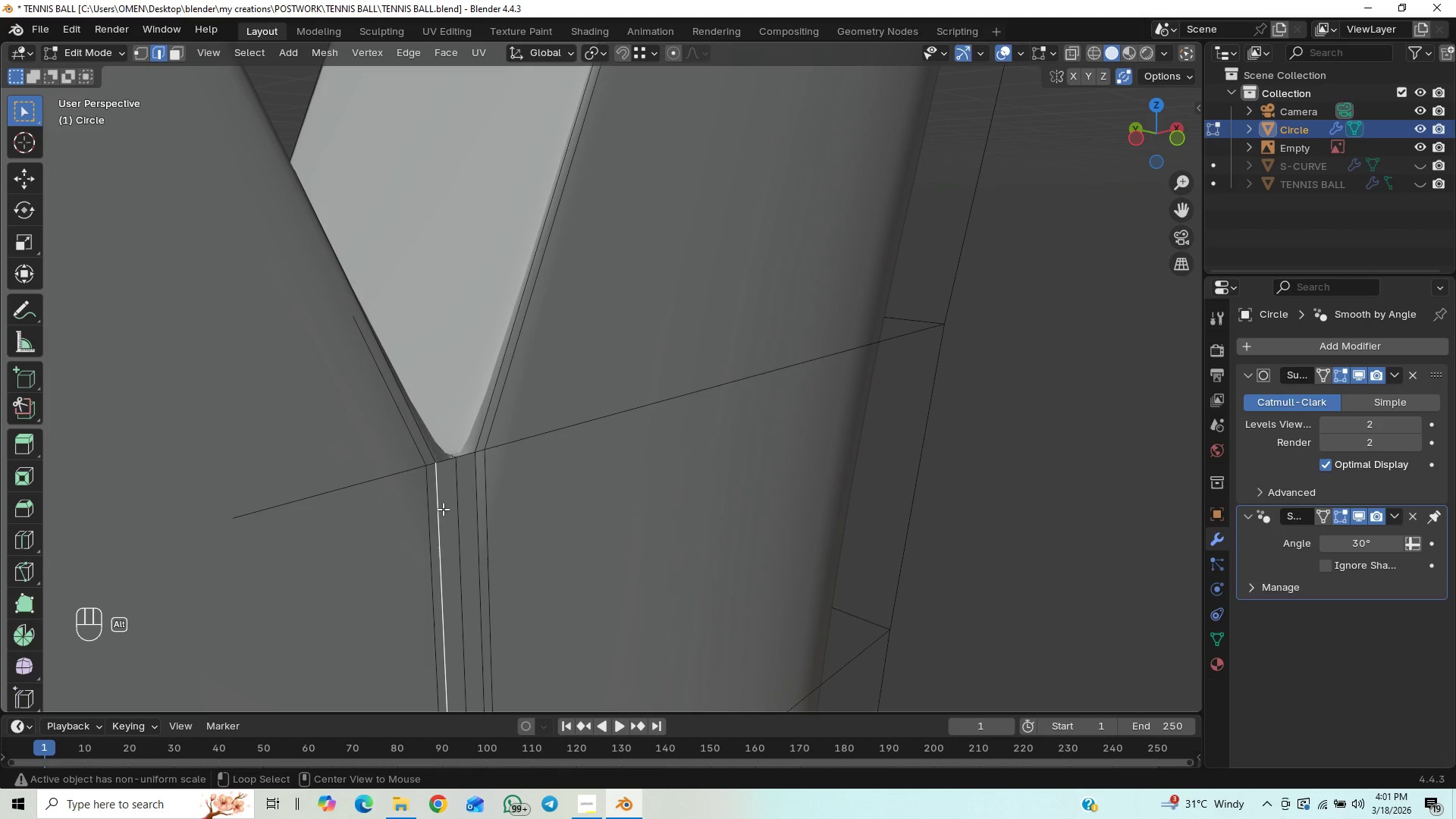 
key(Alt+AltLeft)
 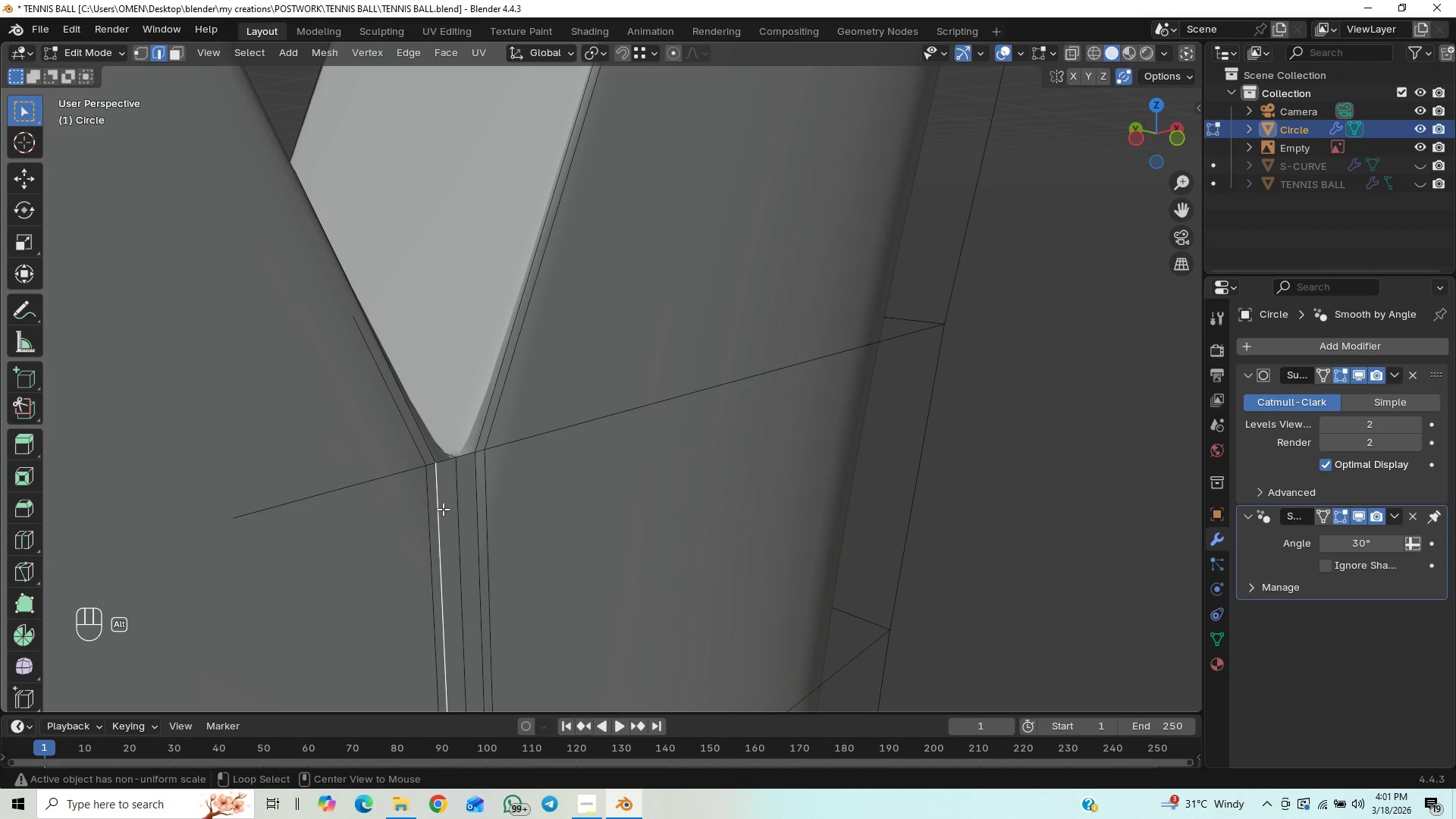 
key(Alt+AltLeft)
 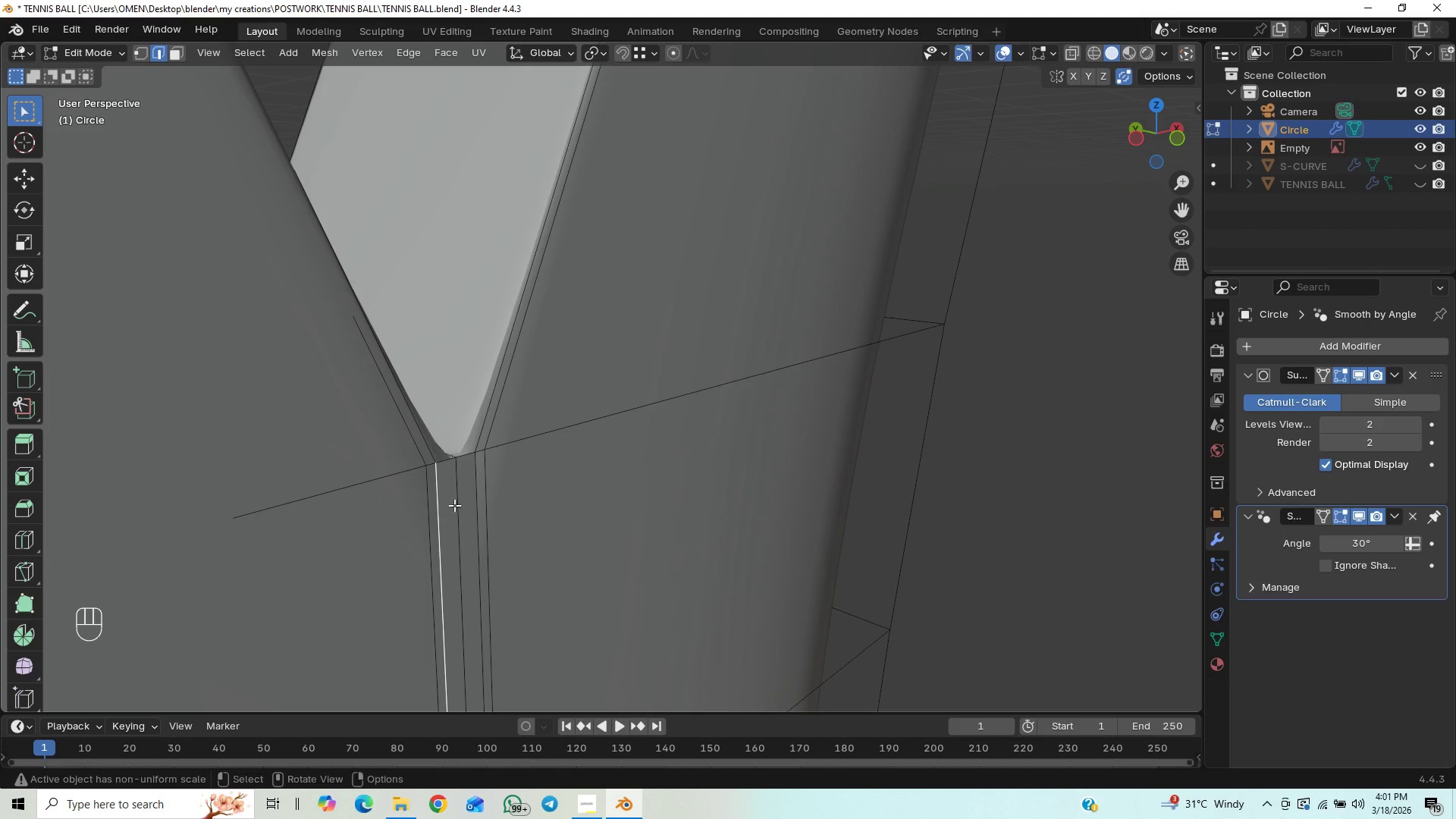 
hold_key(key=AltLeft, duration=1.52)
 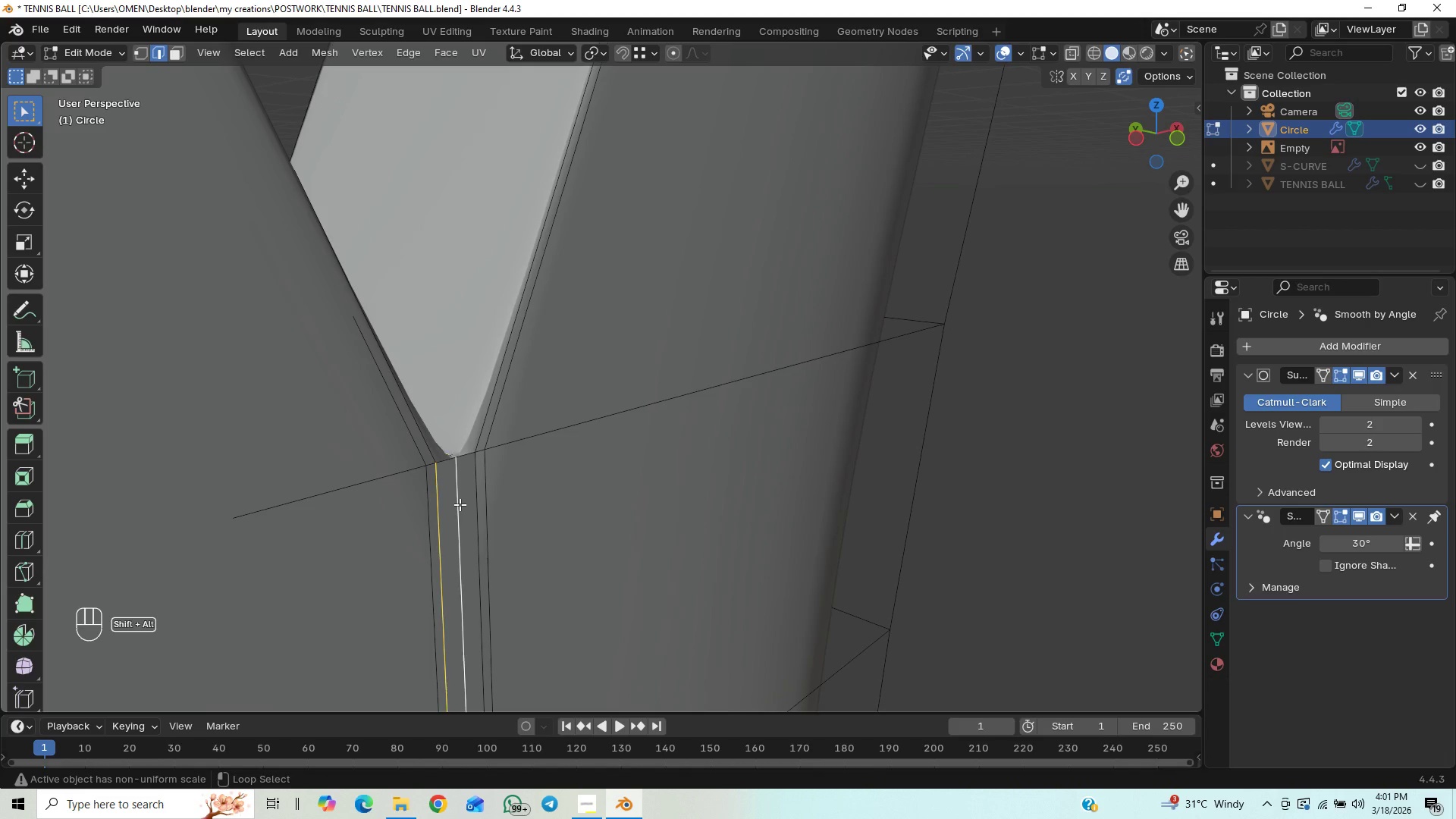 
hold_key(key=ShiftLeft, duration=3.72)
hold_key(key=AltLeft, duration=1.52)
left_click([460, 504])
 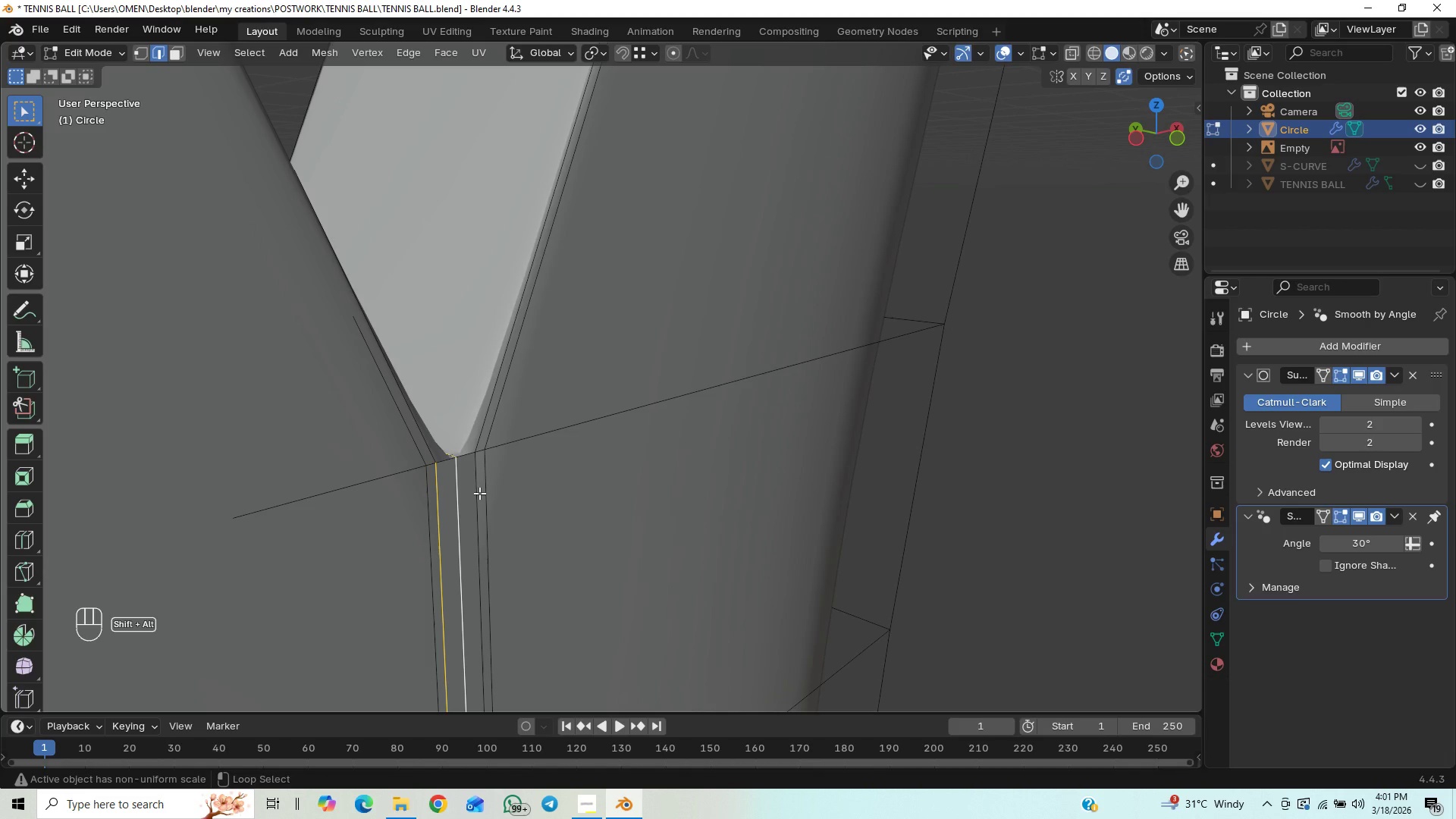 
hold_key(key=AltLeft, duration=1.12)
left_click([476, 494])
 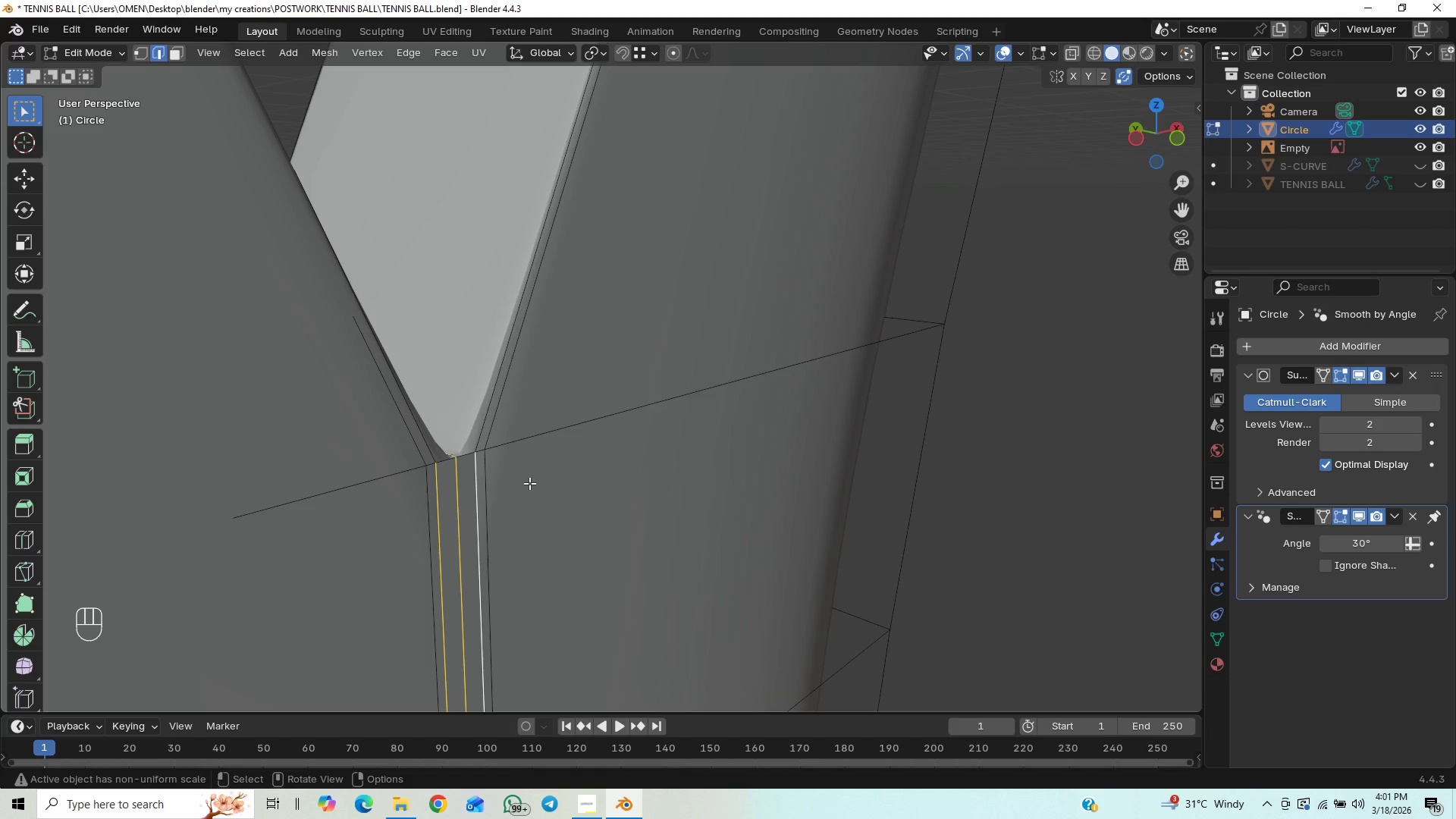 
type(GY)
 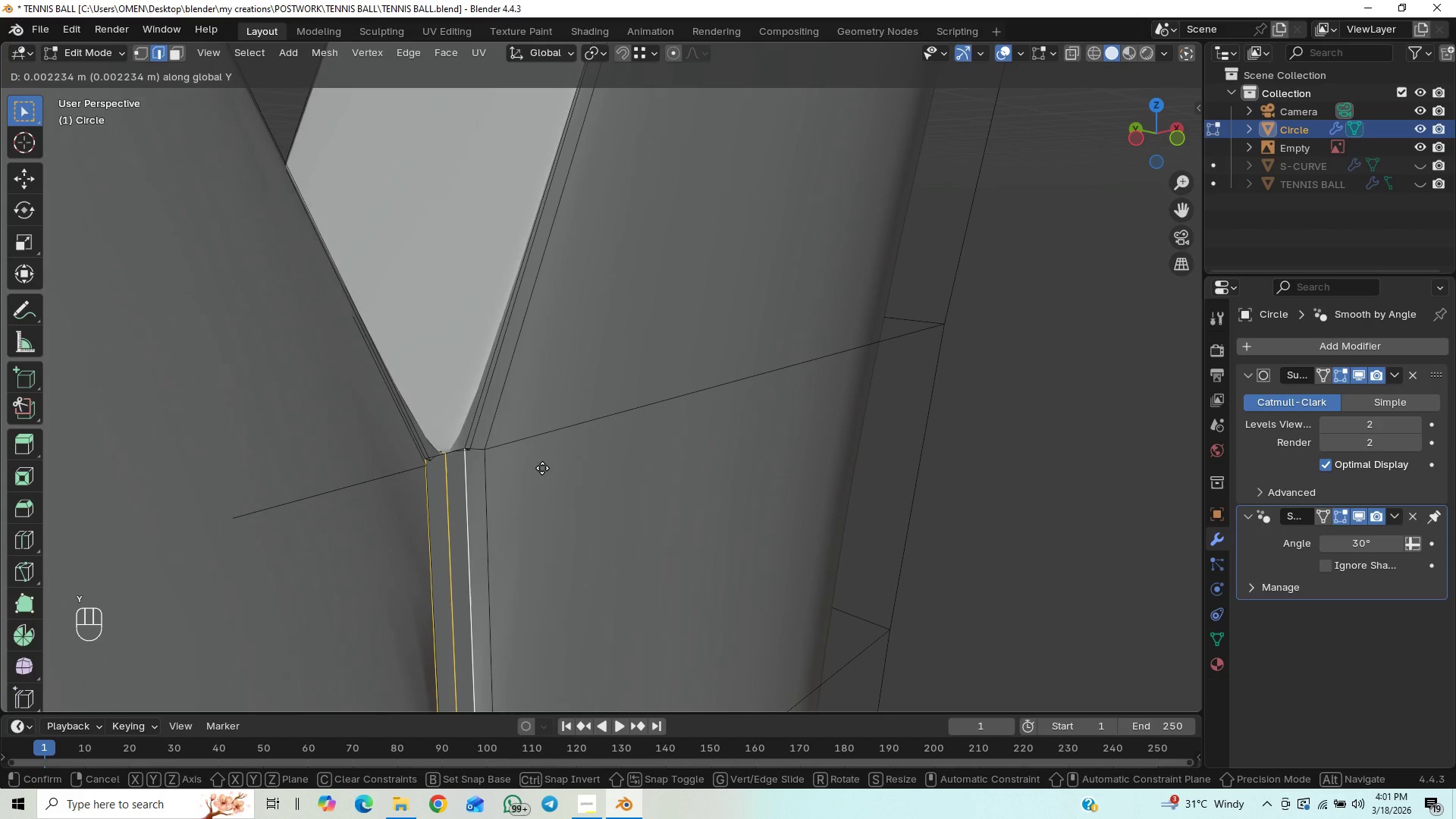 
hold_key(key=ControlLeft, duration=1.5)
 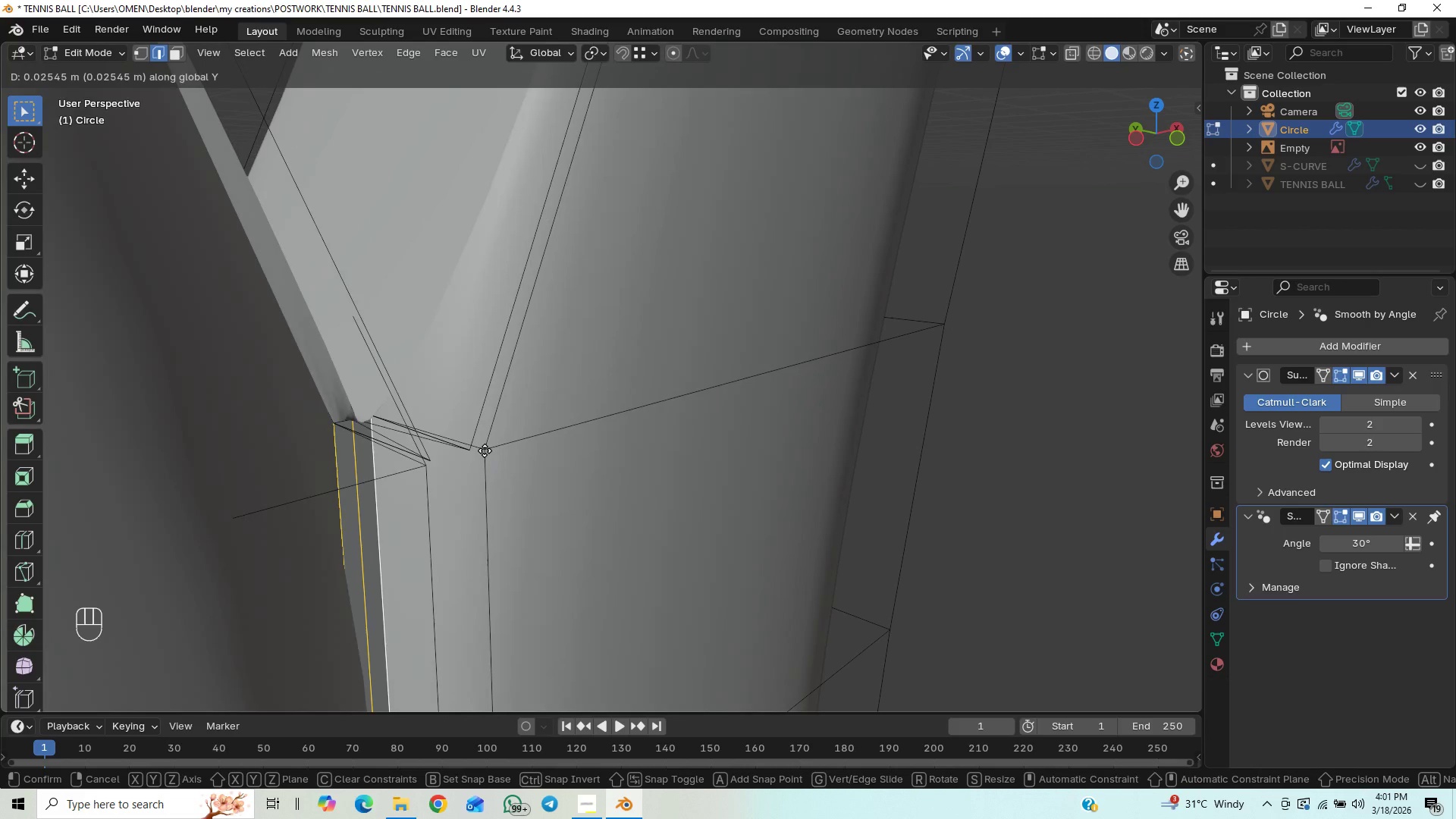 
key(Control+ControlLeft)
 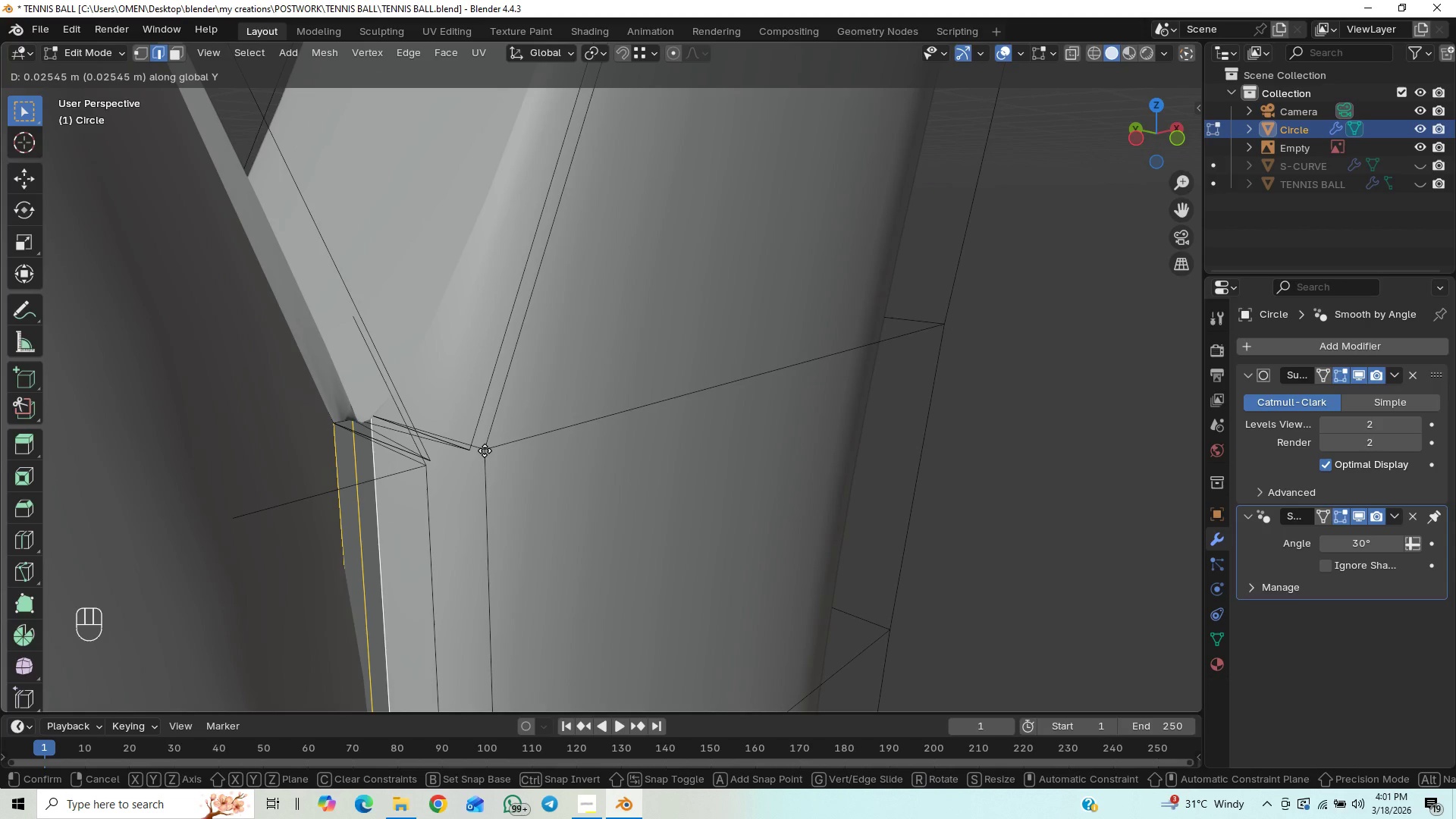 
hold_key(key=ControlLeft, duration=0.81)
 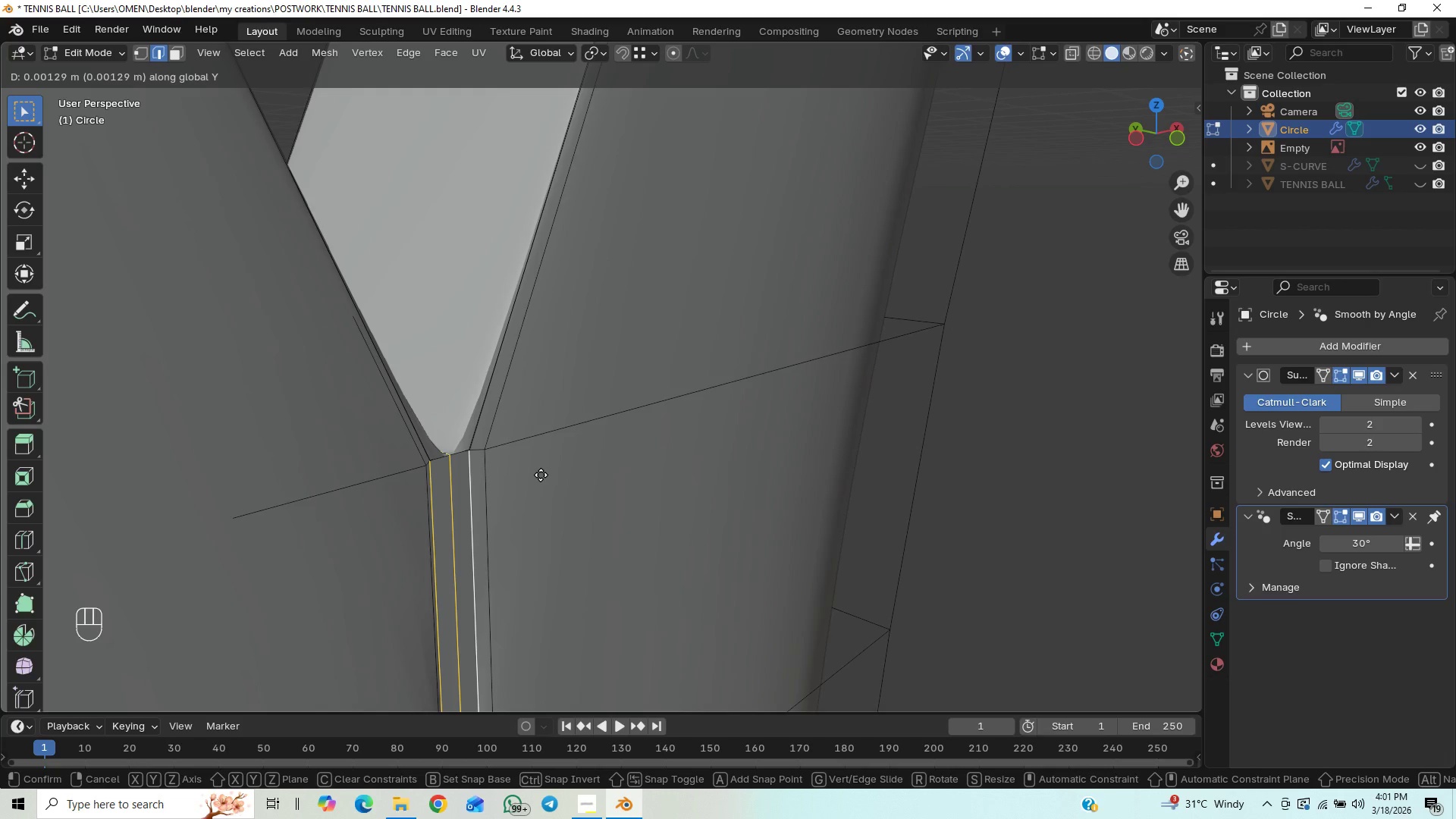 
hold_key(key=ShiftLeft, duration=1.5)
 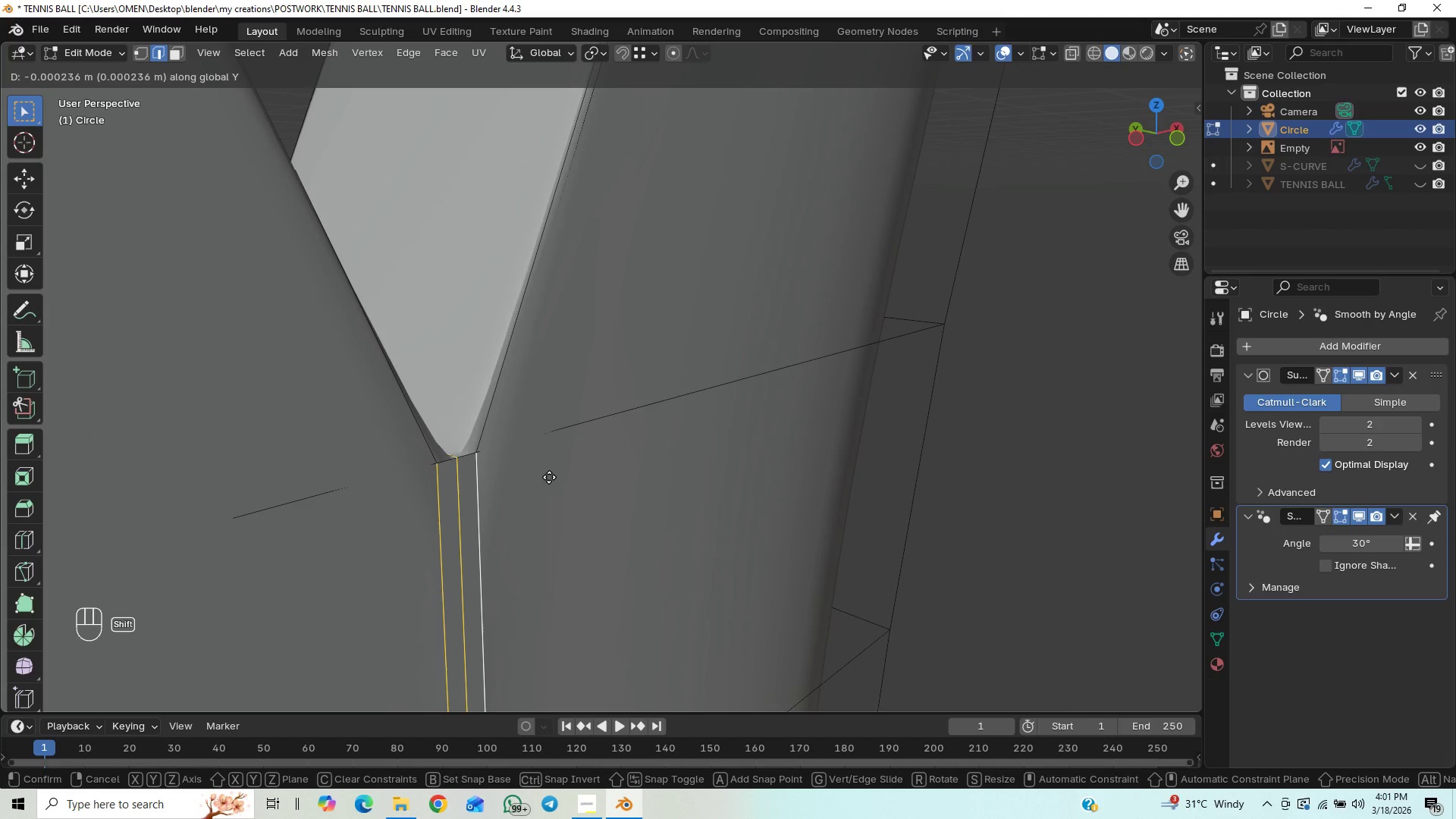 
hold_key(key=ShiftLeft, duration=1.52)
left_click([549, 477])
 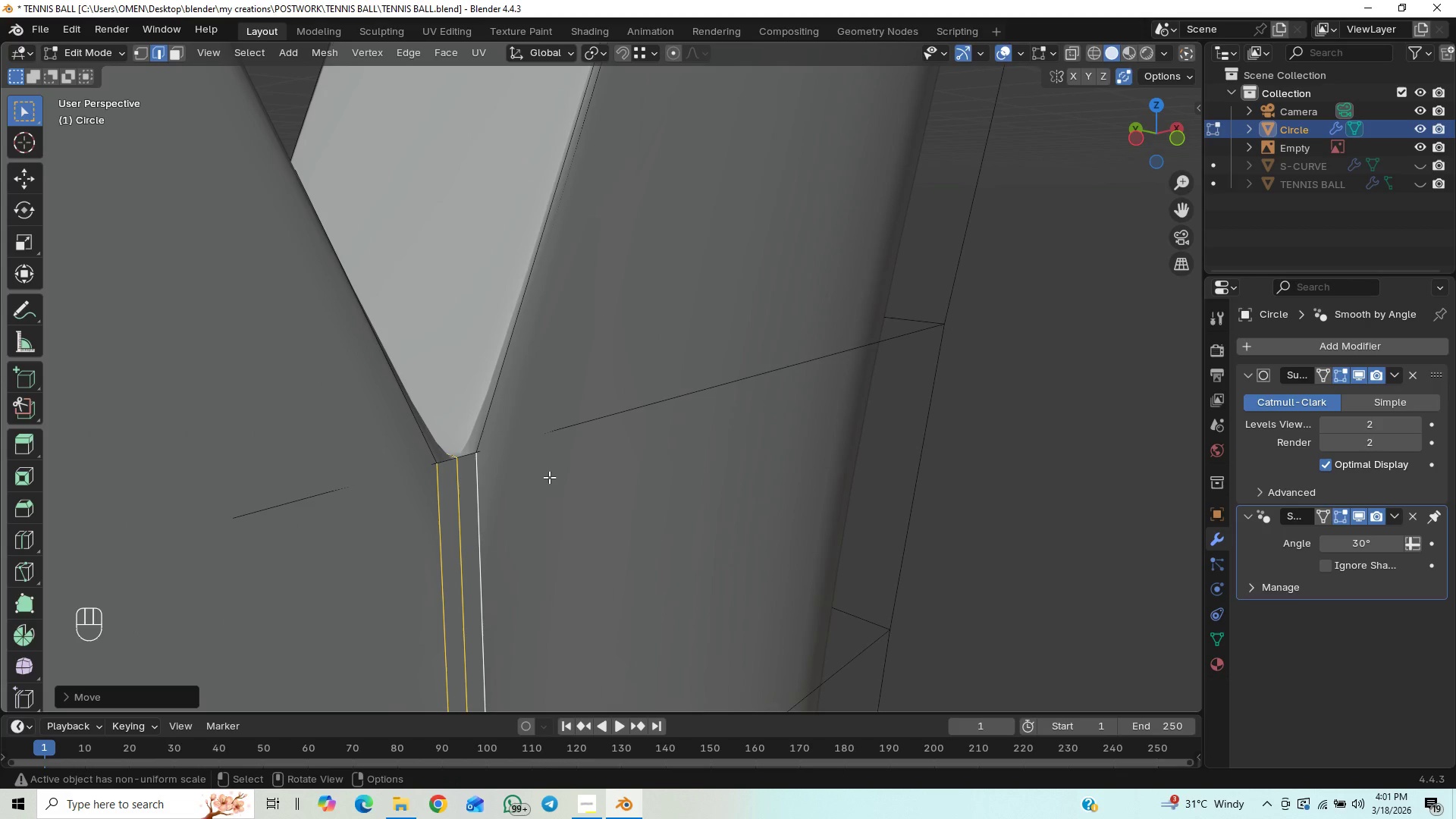 
key(Shift+ShiftLeft)
 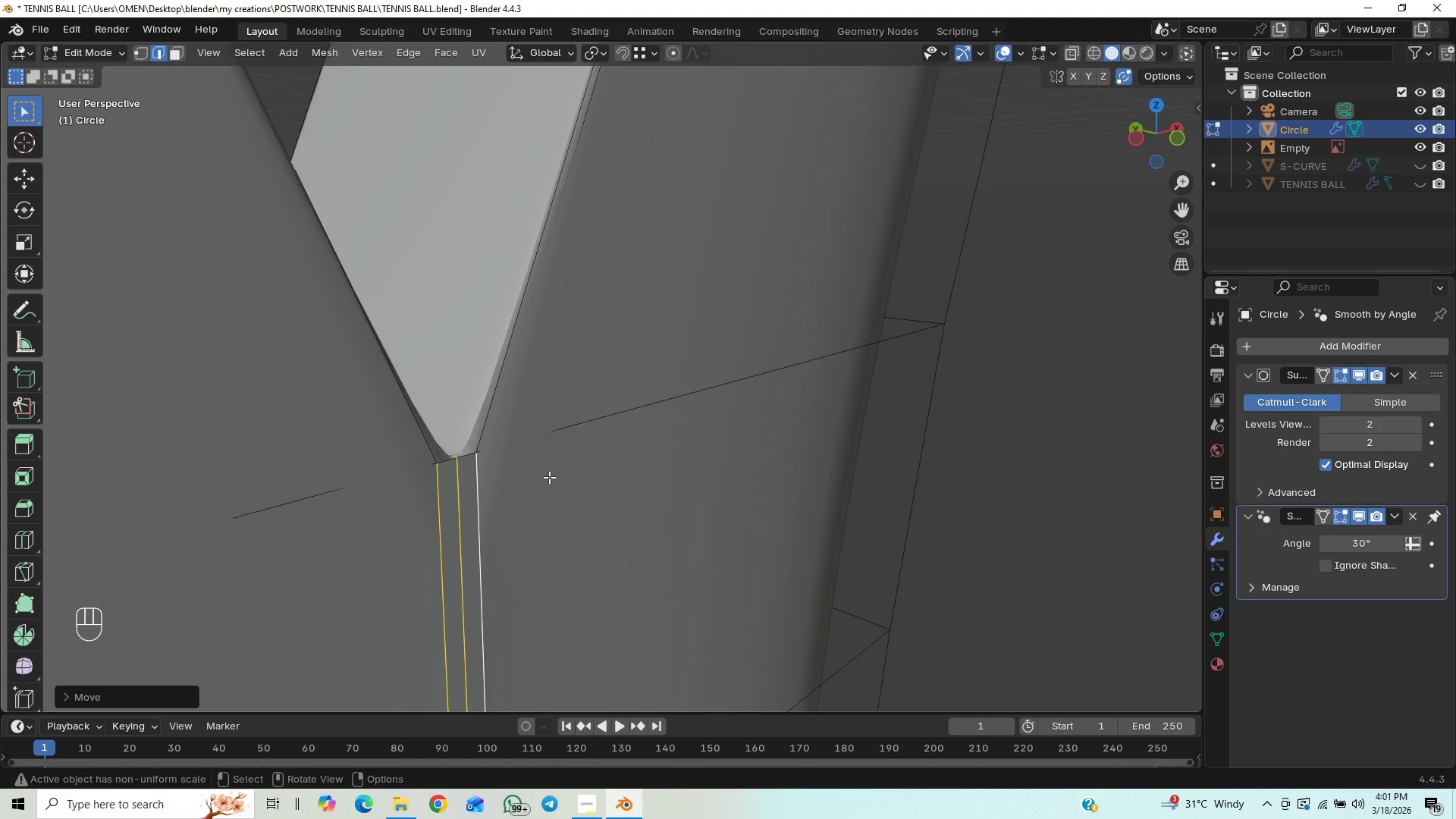 
key(Shift+ShiftLeft)
 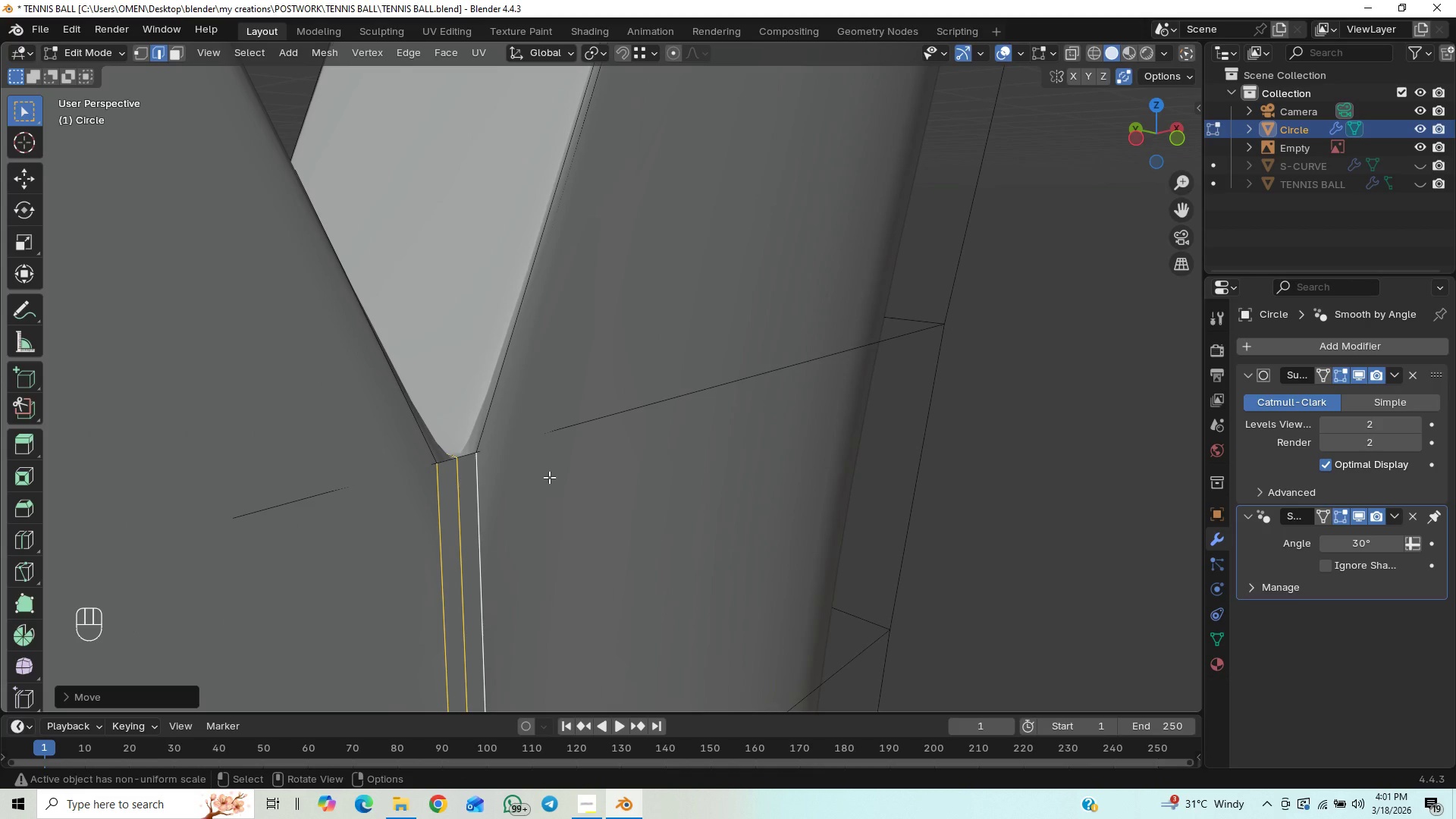 
key(Tab)
 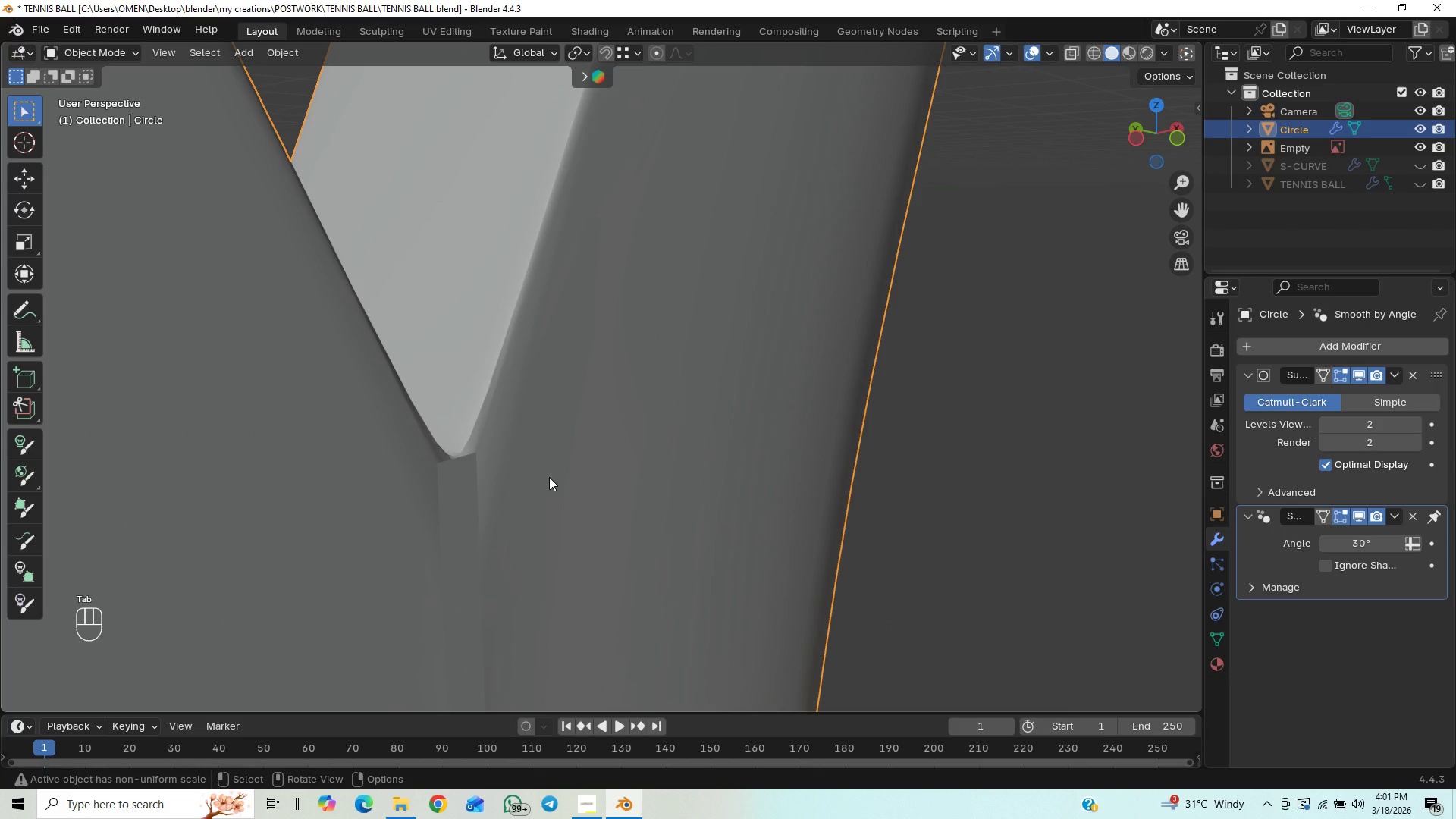 
key(Control+Z)
 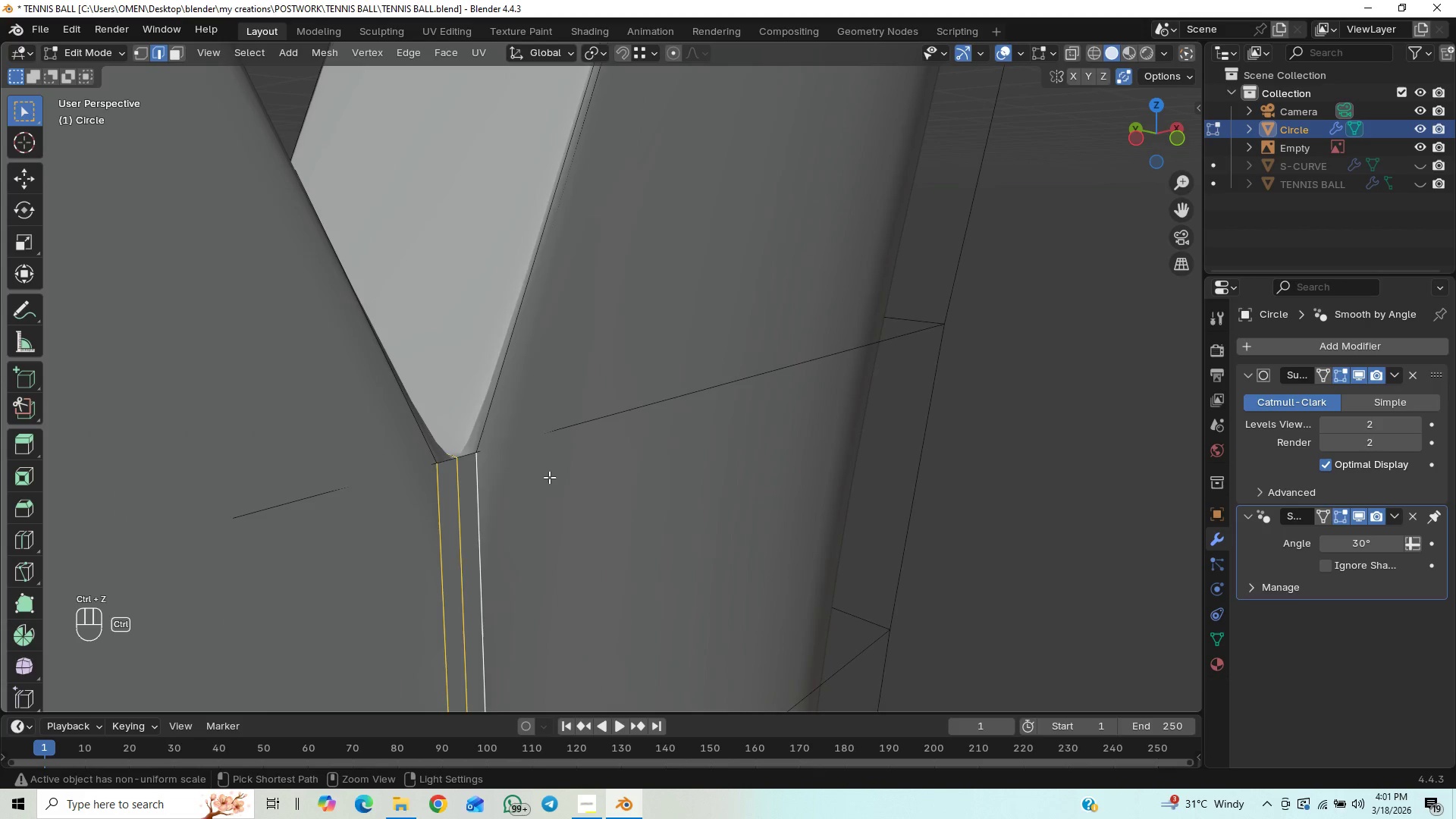 
key(Control+Z)
 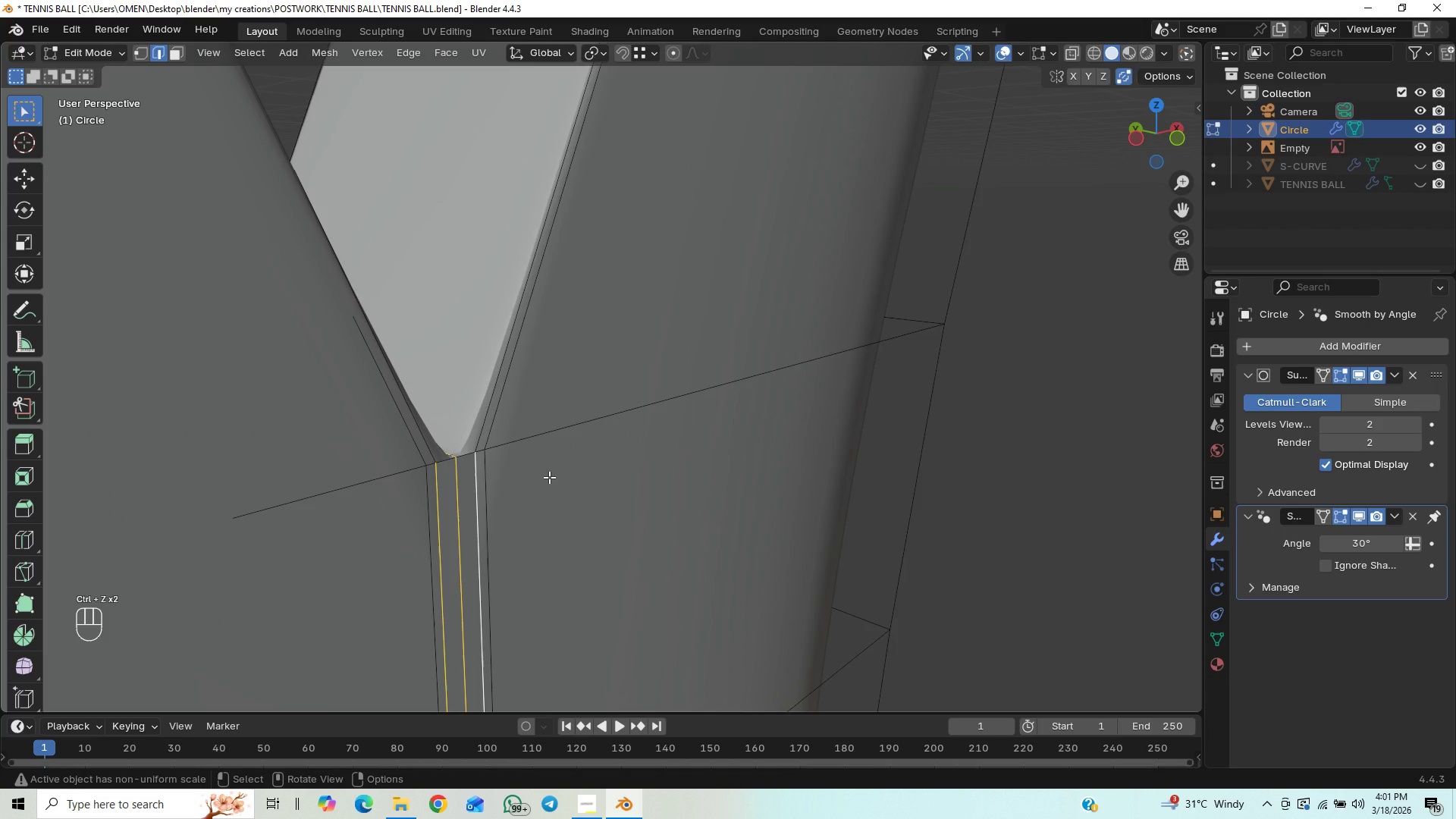 
key(Tab)
 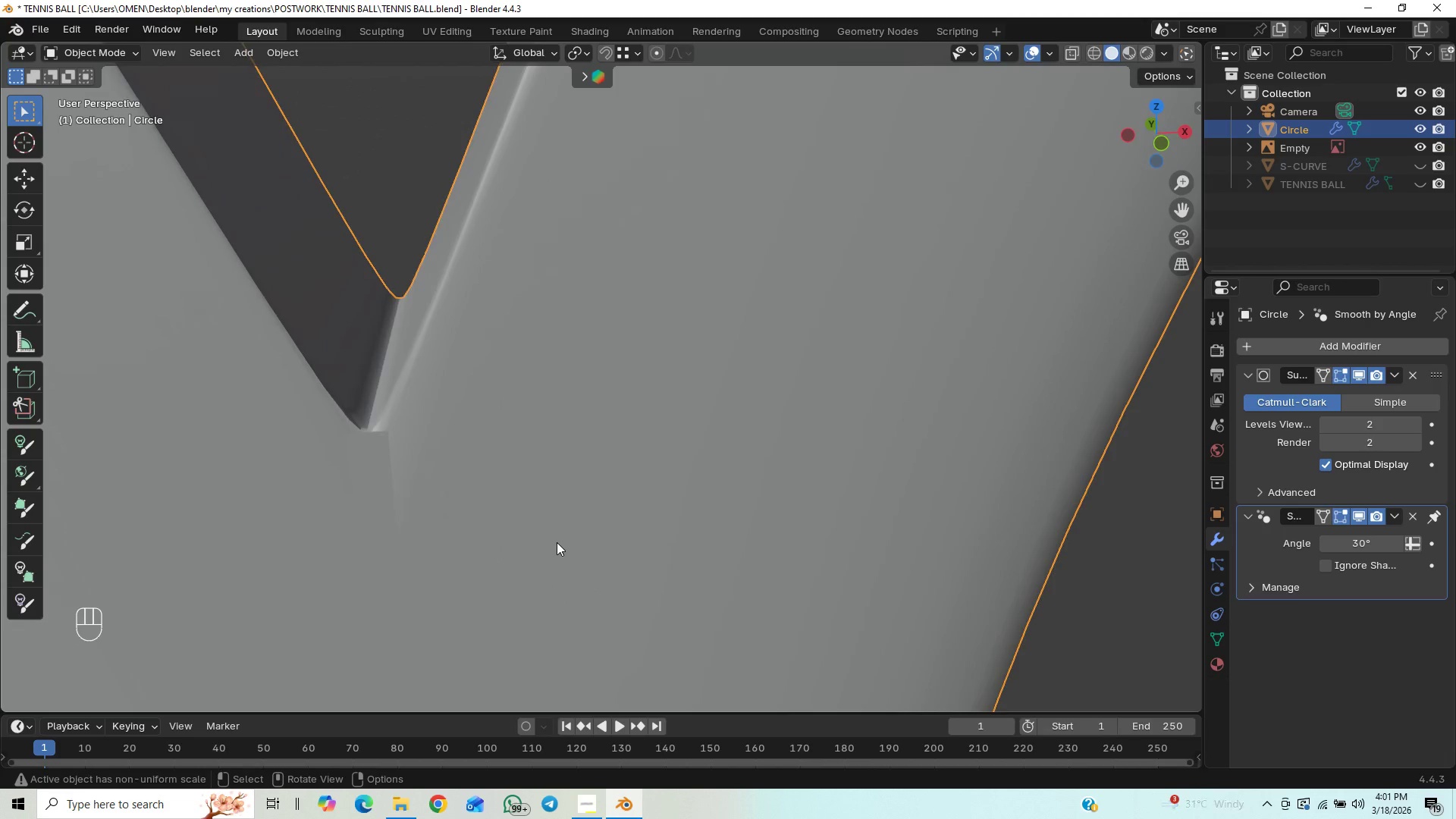 
scroll: coordinate [430, 478], scroll_direction: up, amount: 1.0
 